 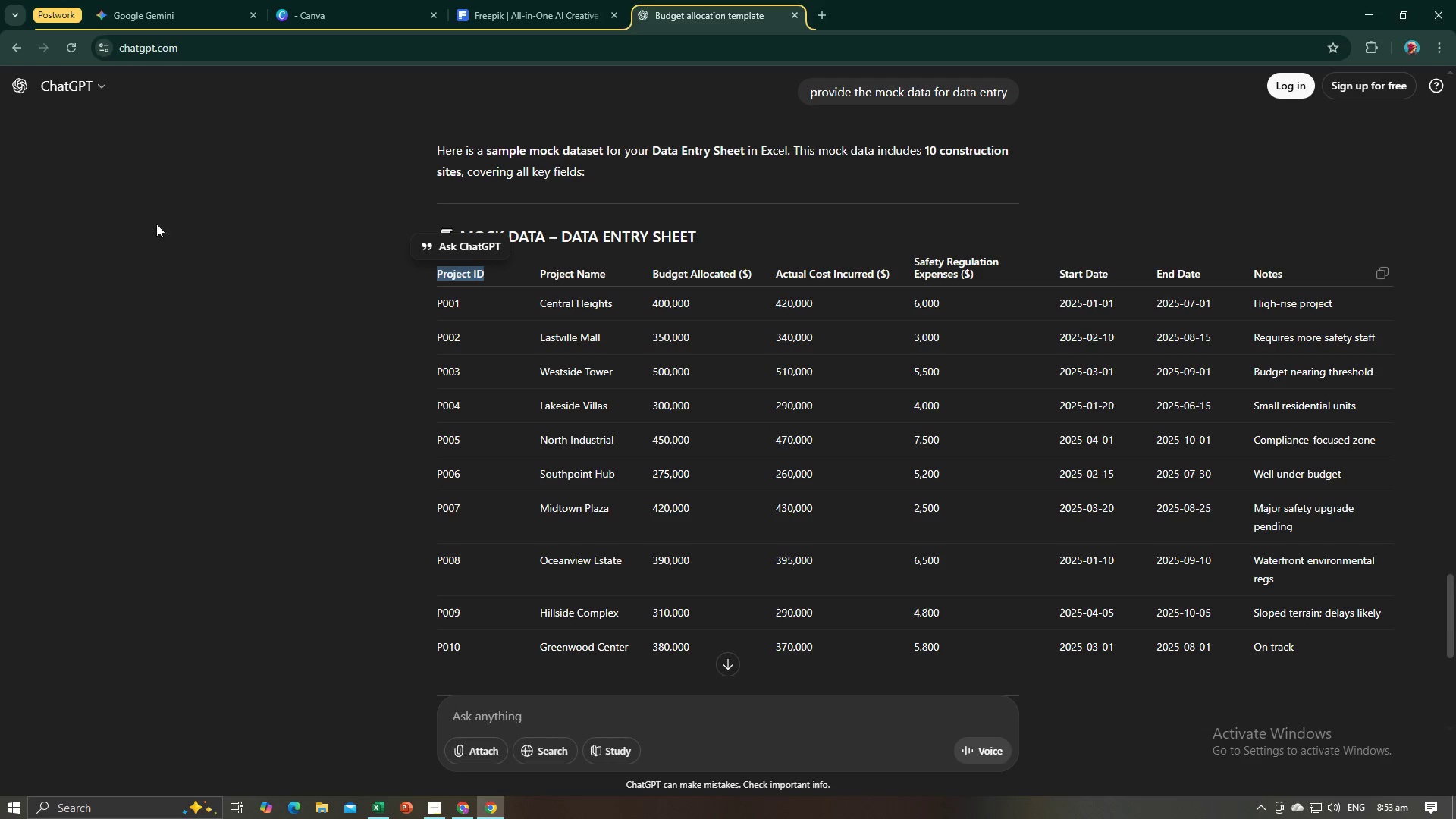 
key(Control+C)
 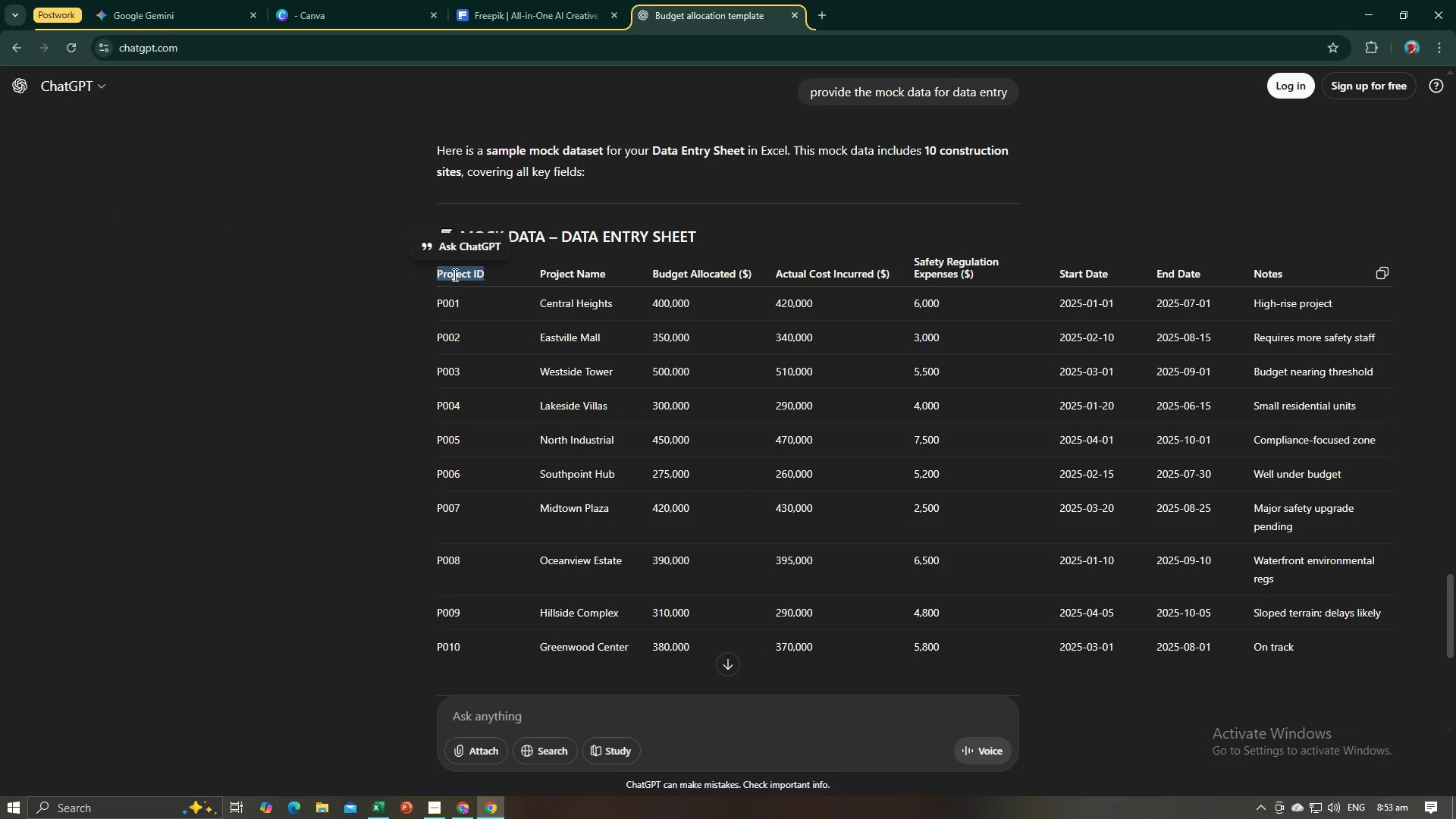 
key(Control+C)
 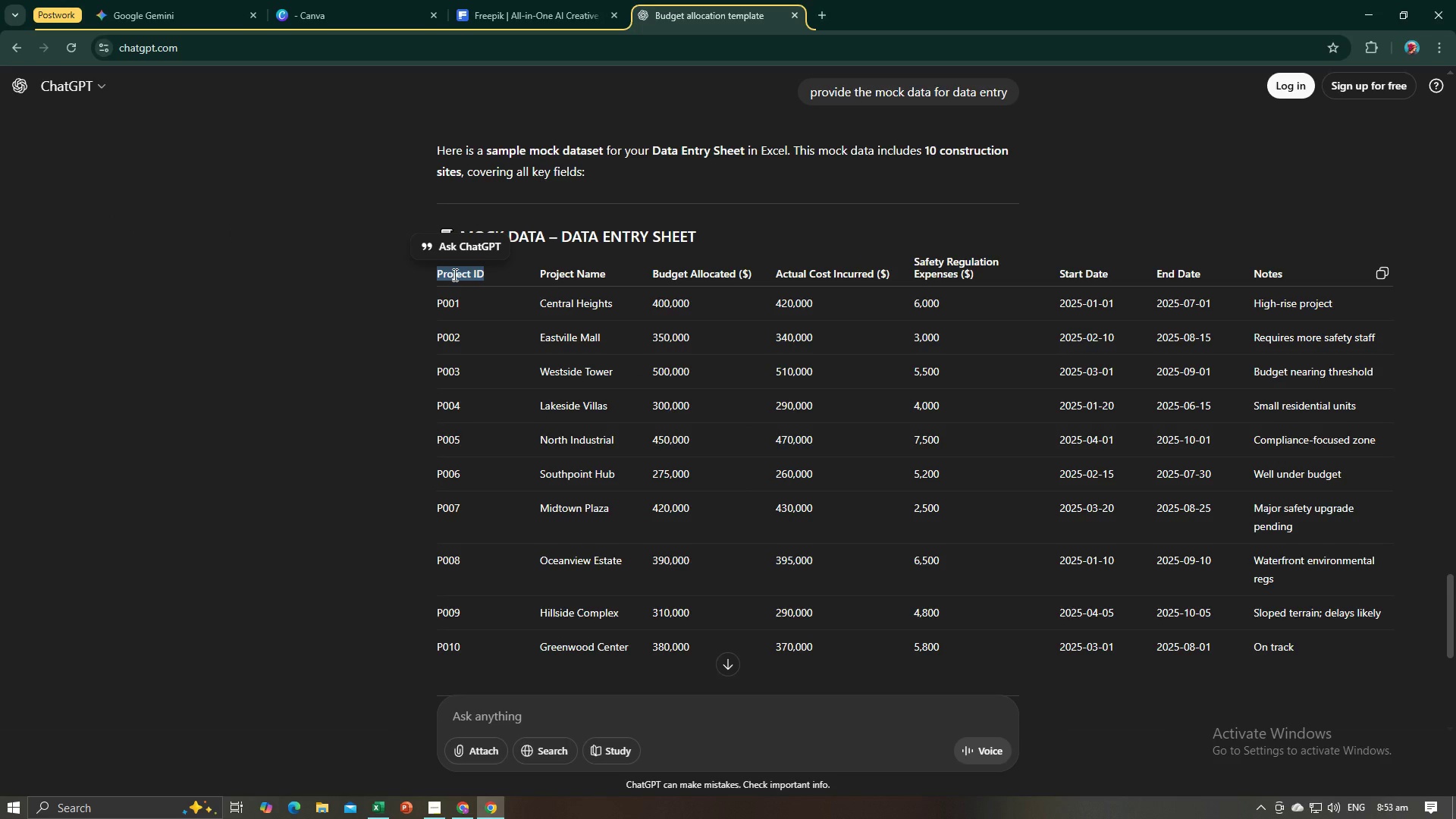 
key(Alt+AltLeft)
 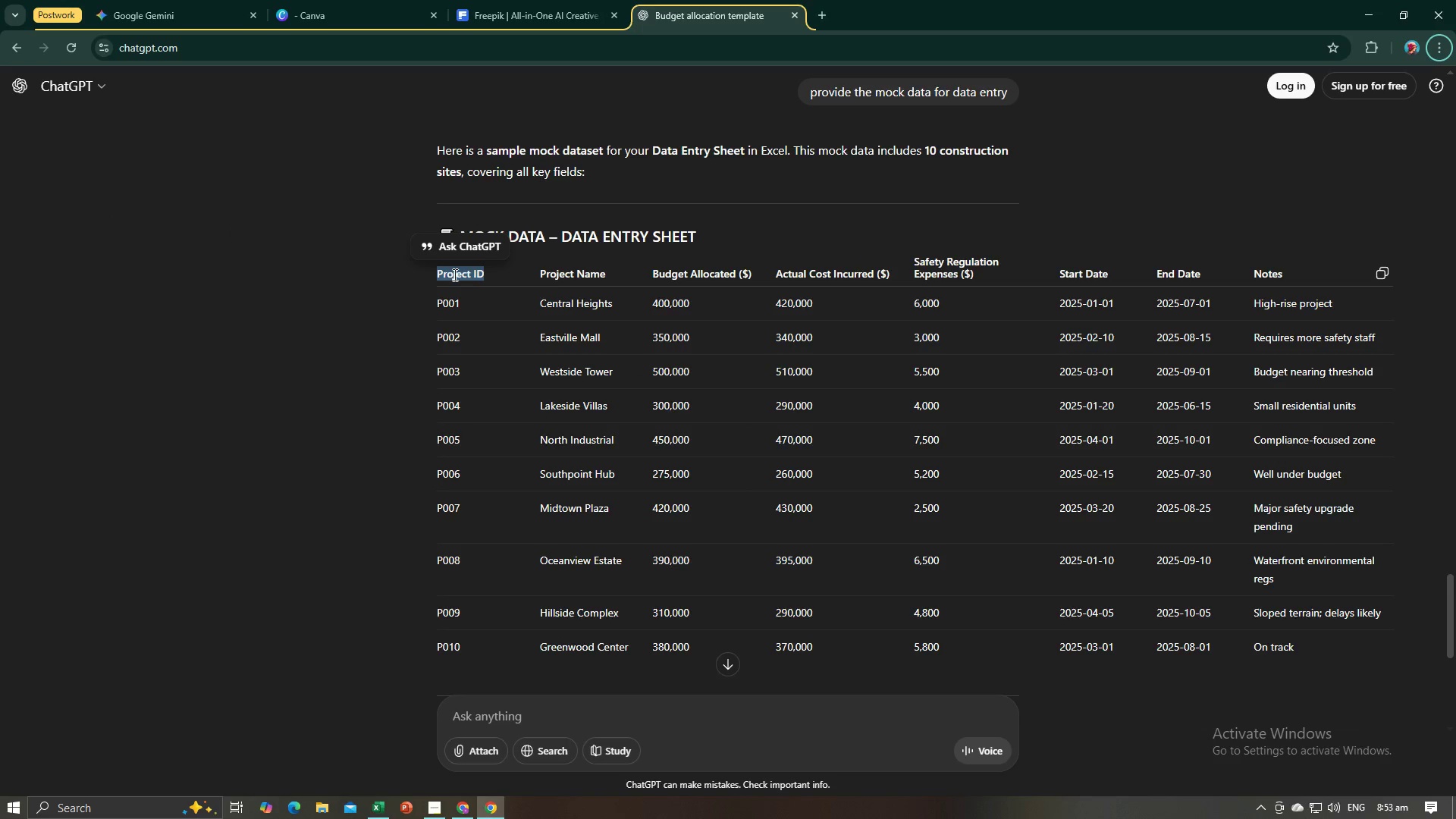 
key(Alt+AltLeft)
 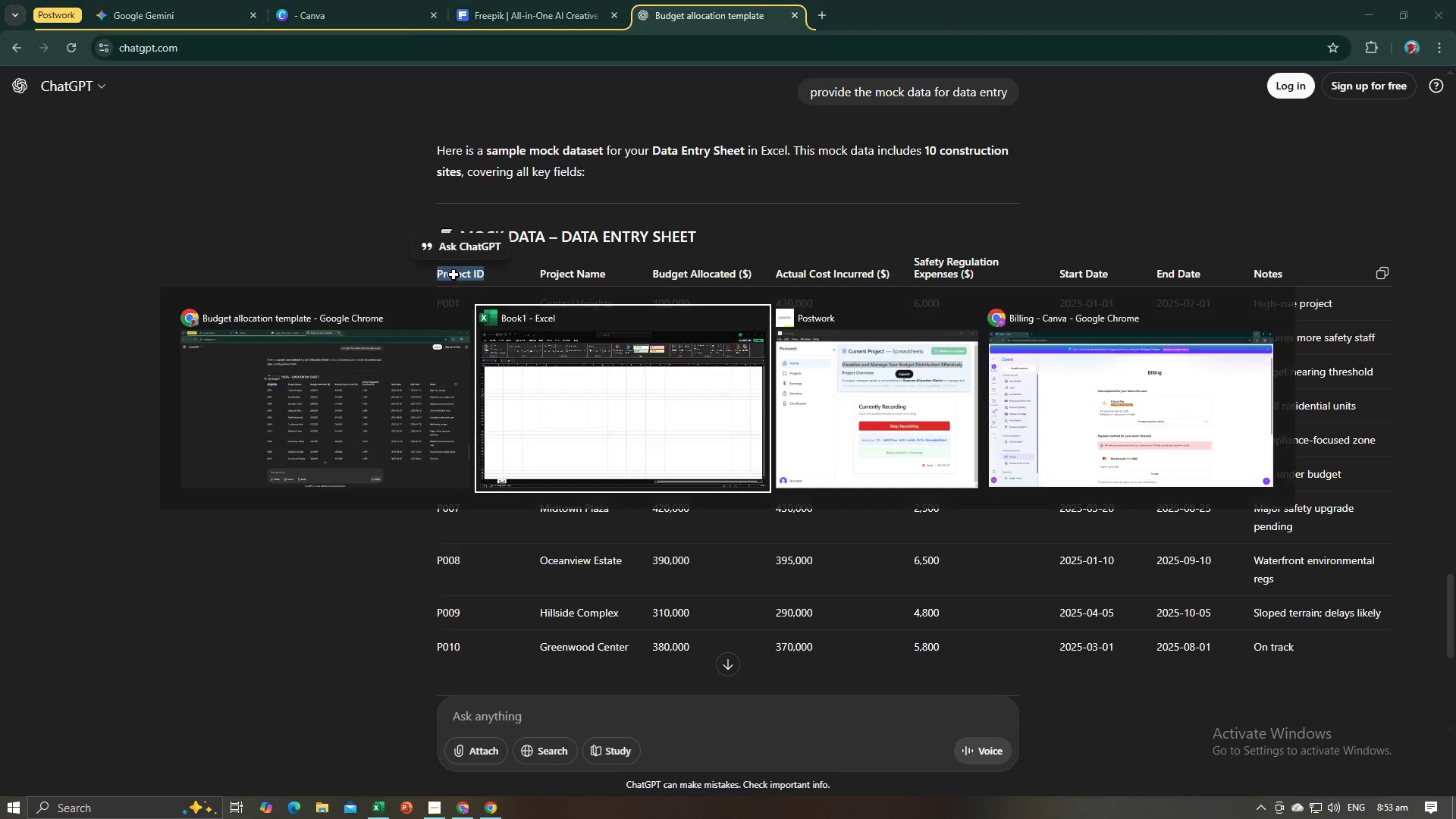 
key(Alt+Tab)
 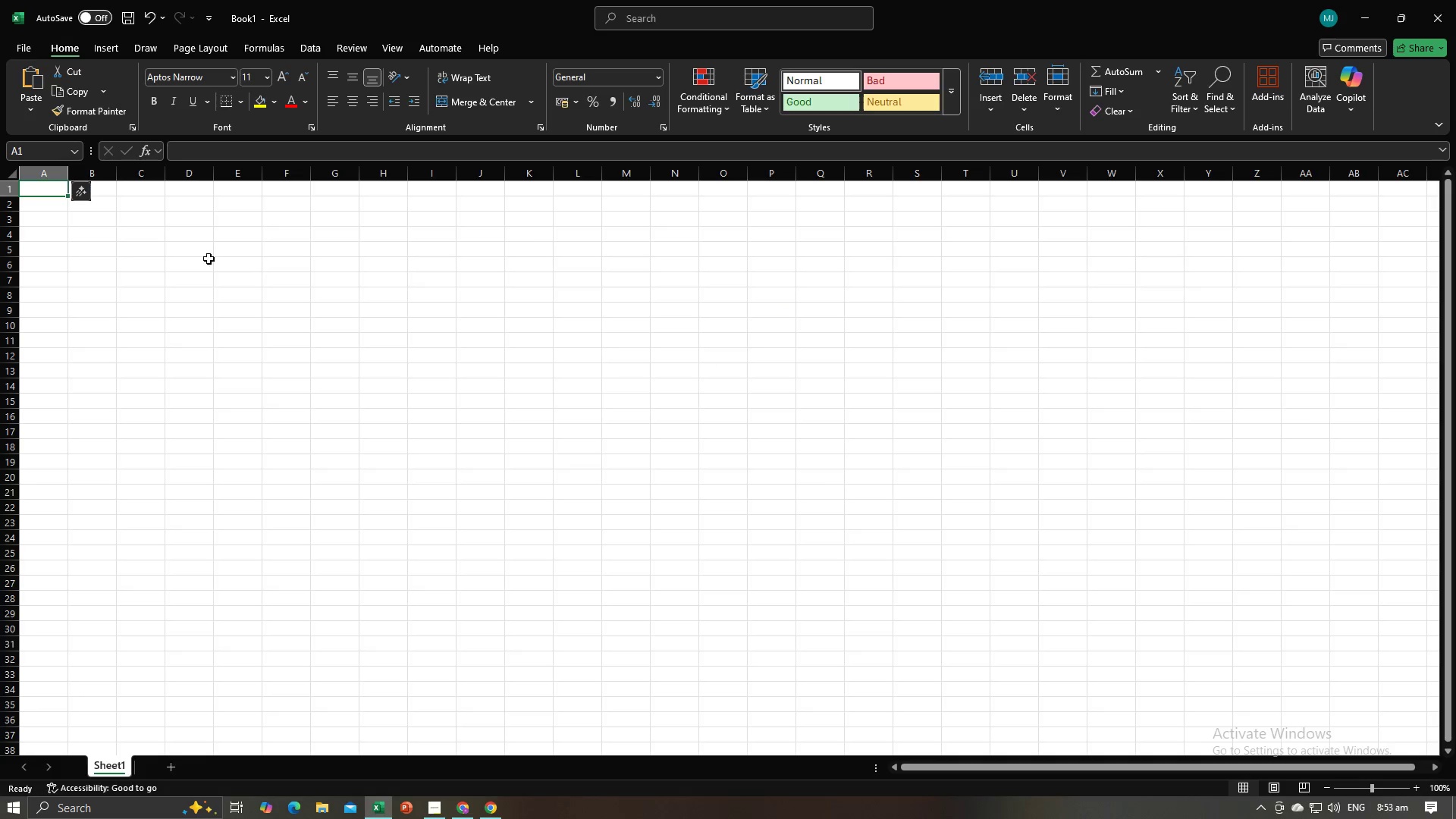 
key(Control+V)
 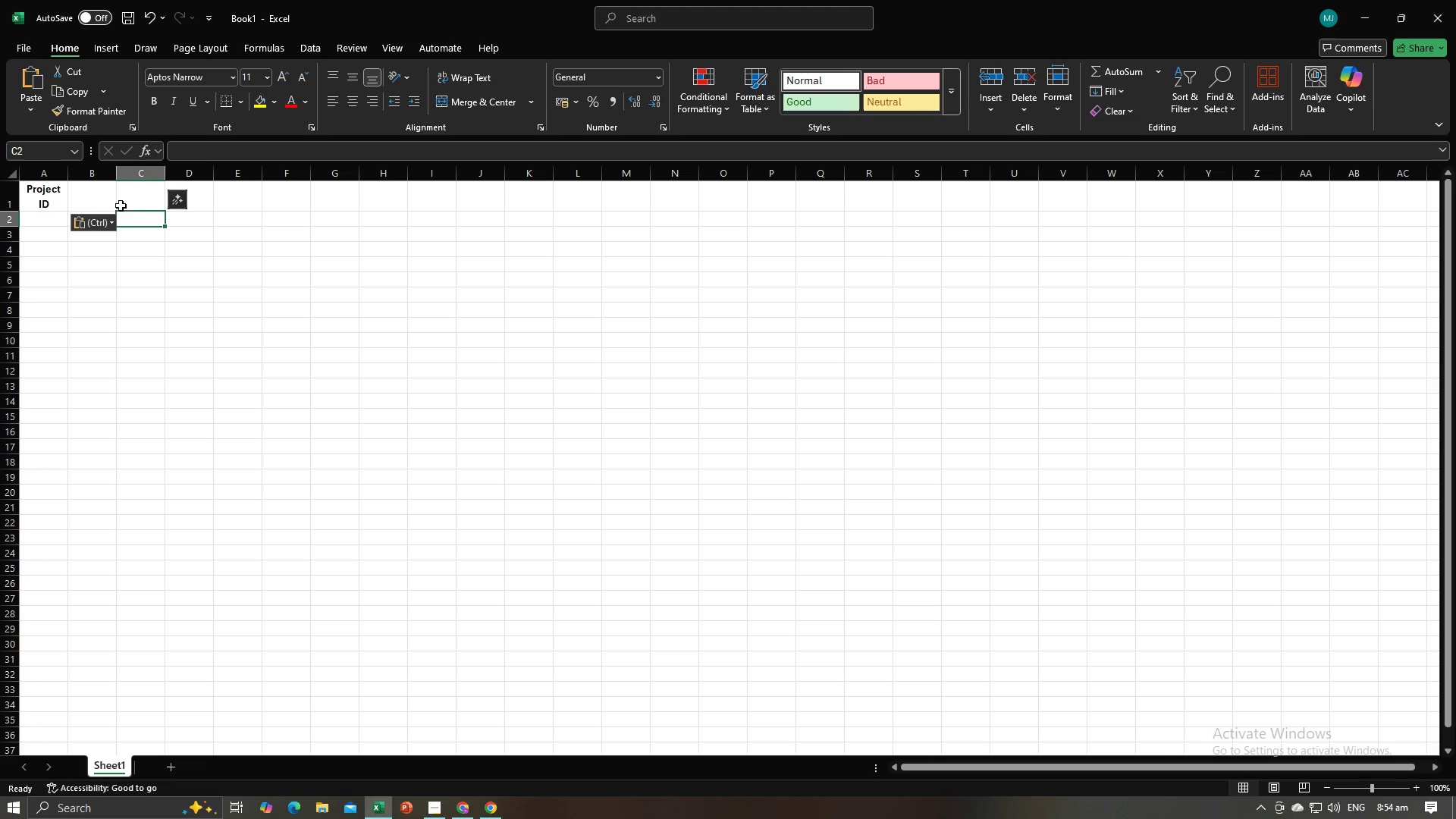 
double_click([105, 200])
 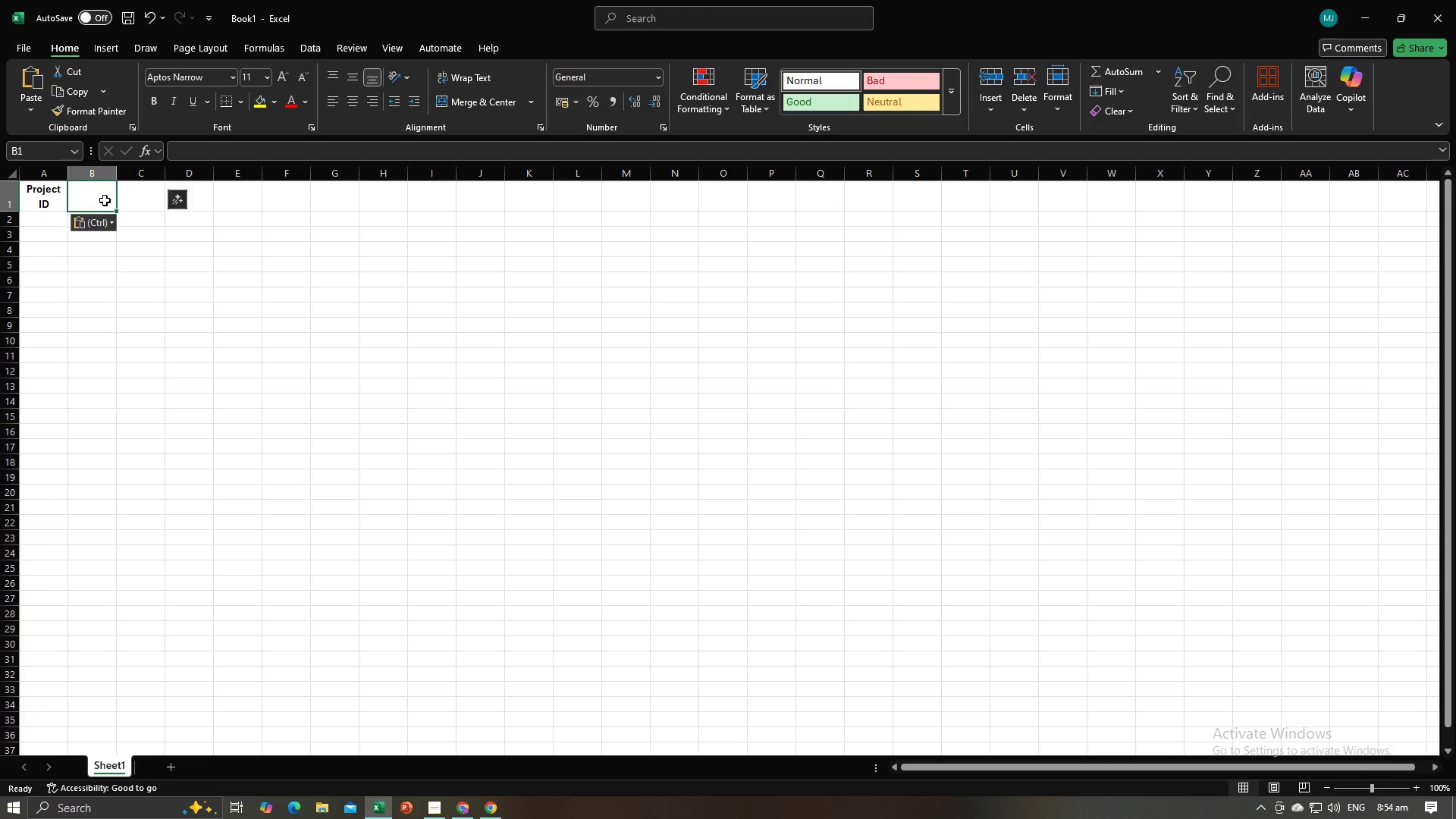 
key(Alt+AltLeft)
 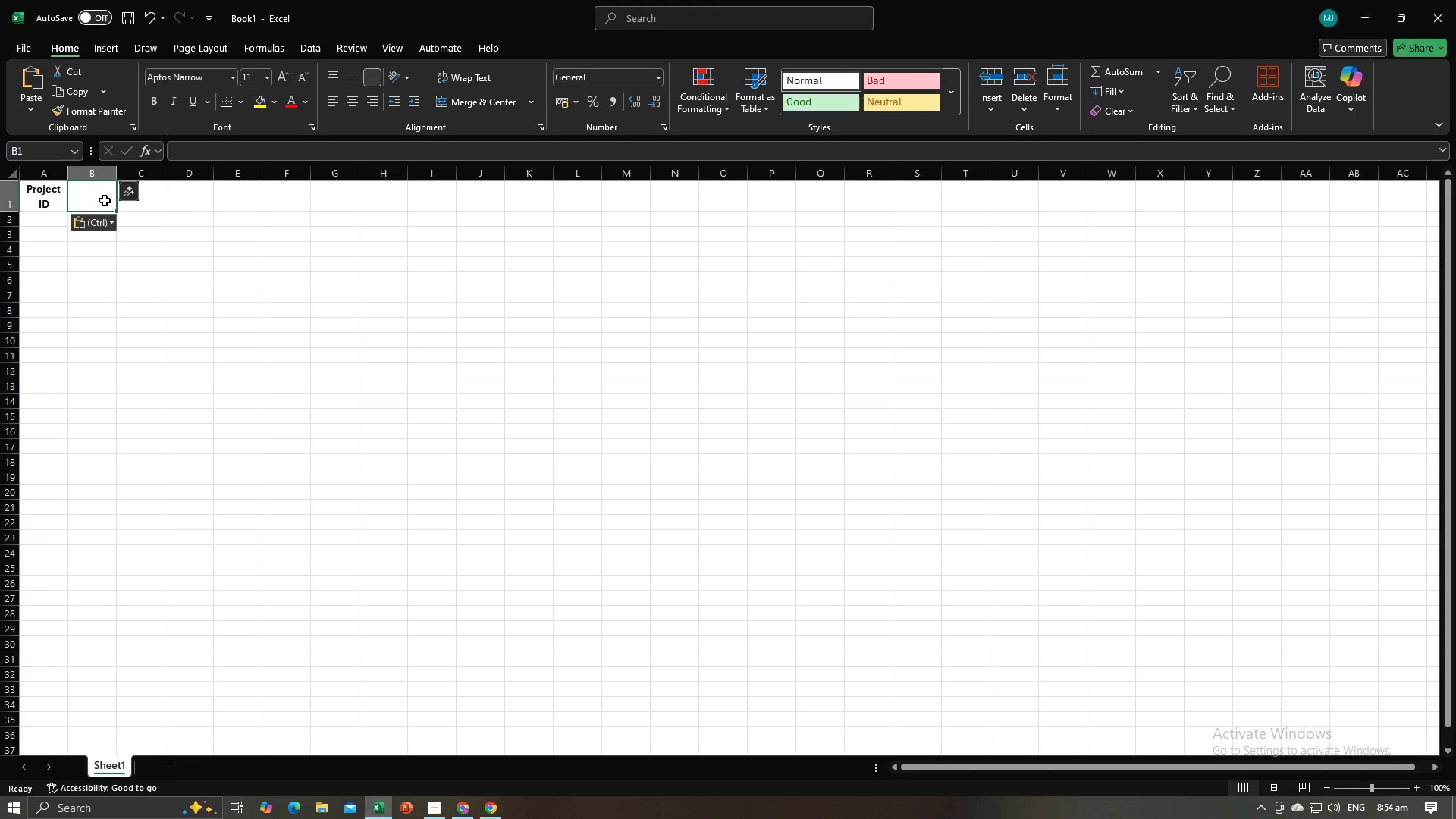 
key(Alt+Tab)
 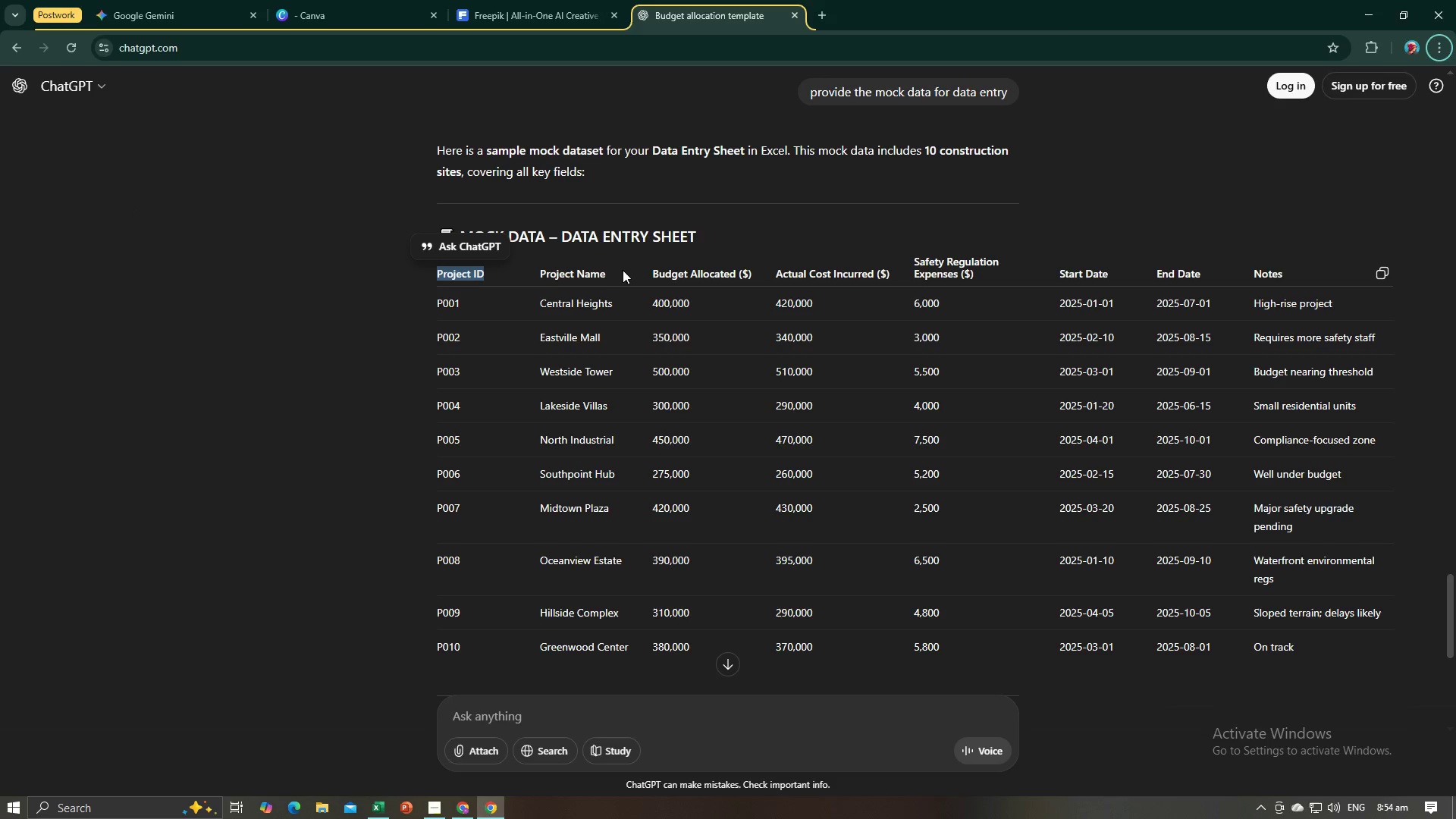 
left_click_drag(start_coordinate=[620, 275], to_coordinate=[541, 273])
 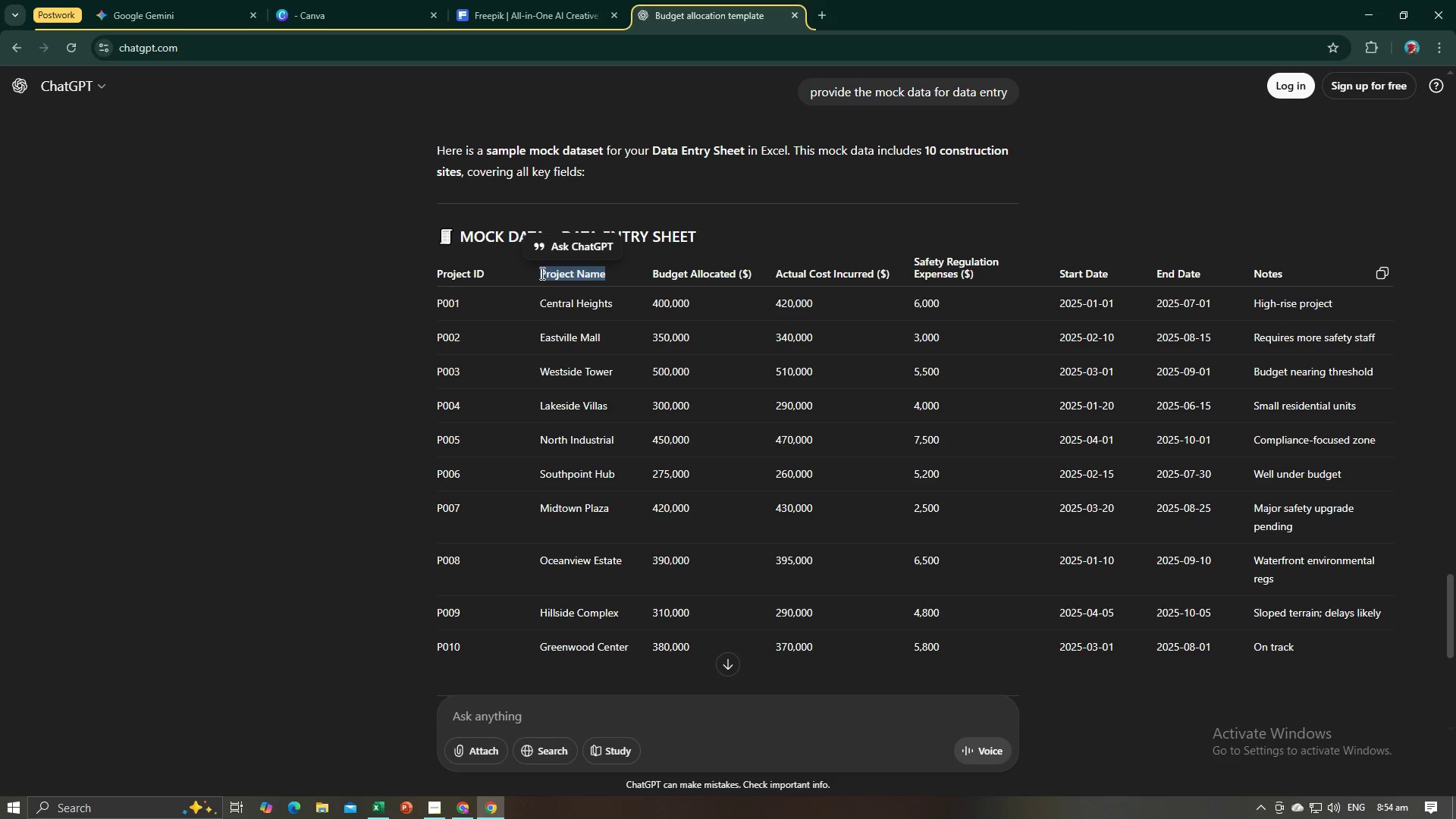 
key(Control+C)
 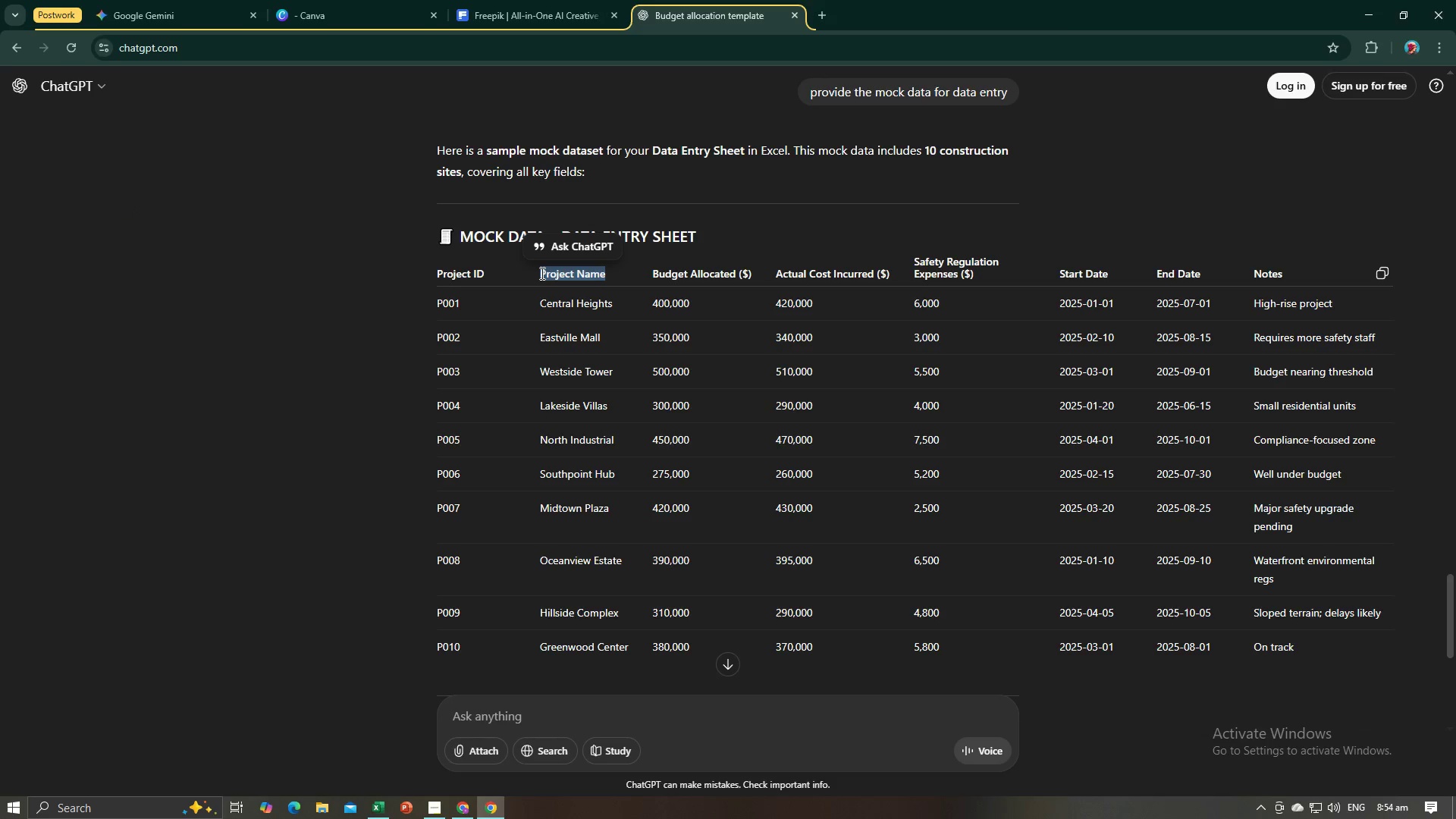 
key(Control+C)
 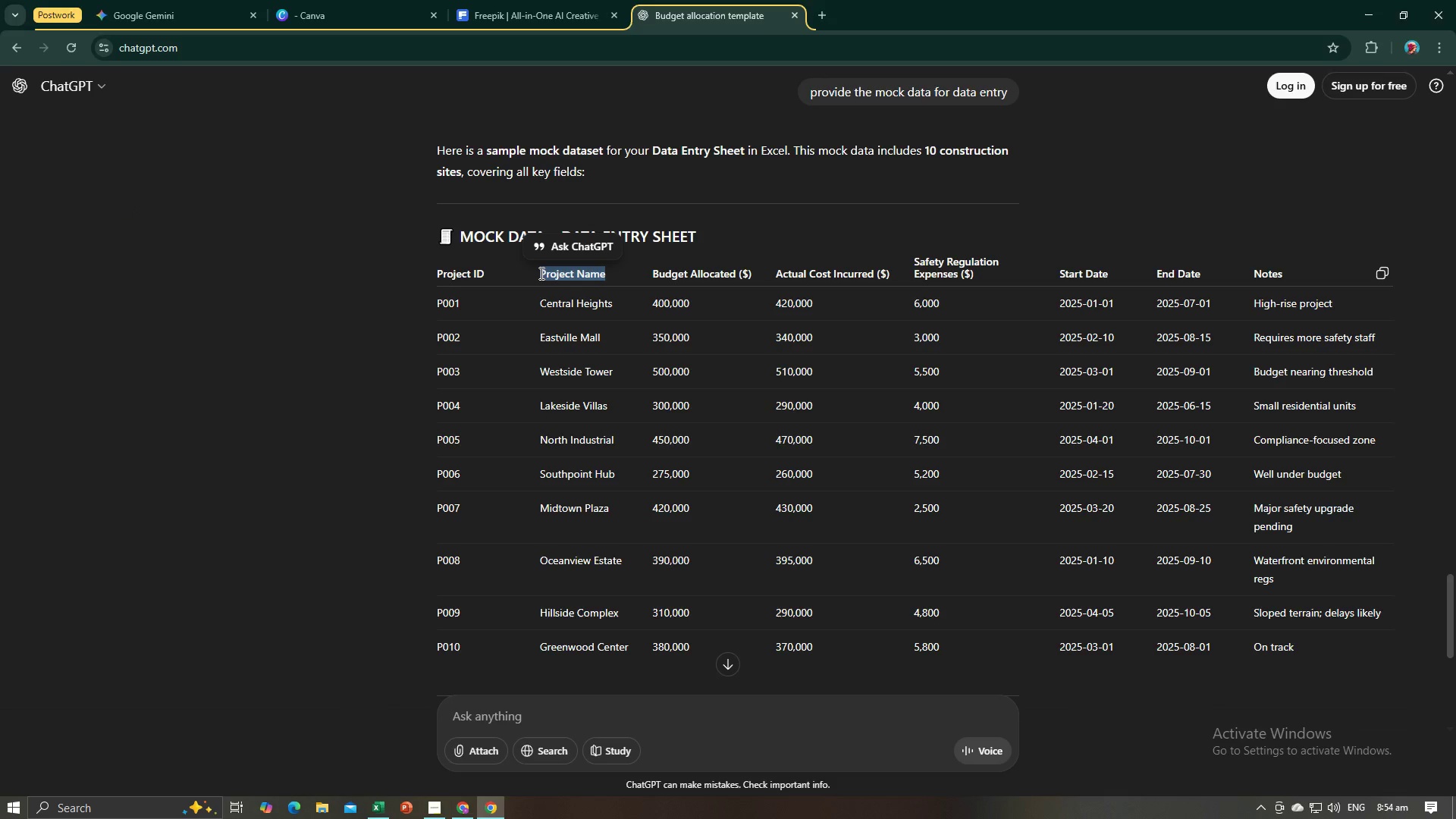 
key(Alt+AltLeft)
 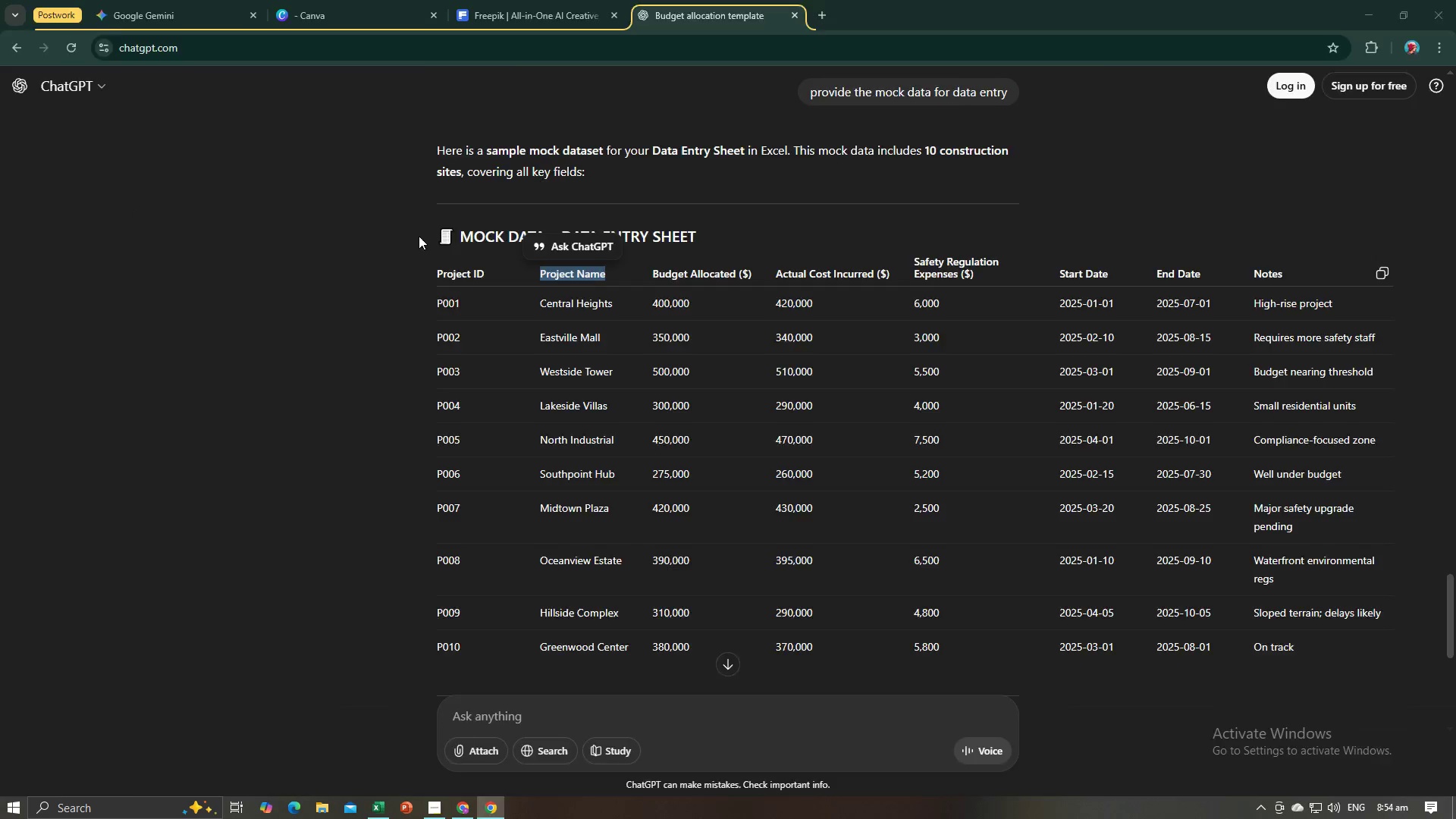 
key(Alt+Tab)
 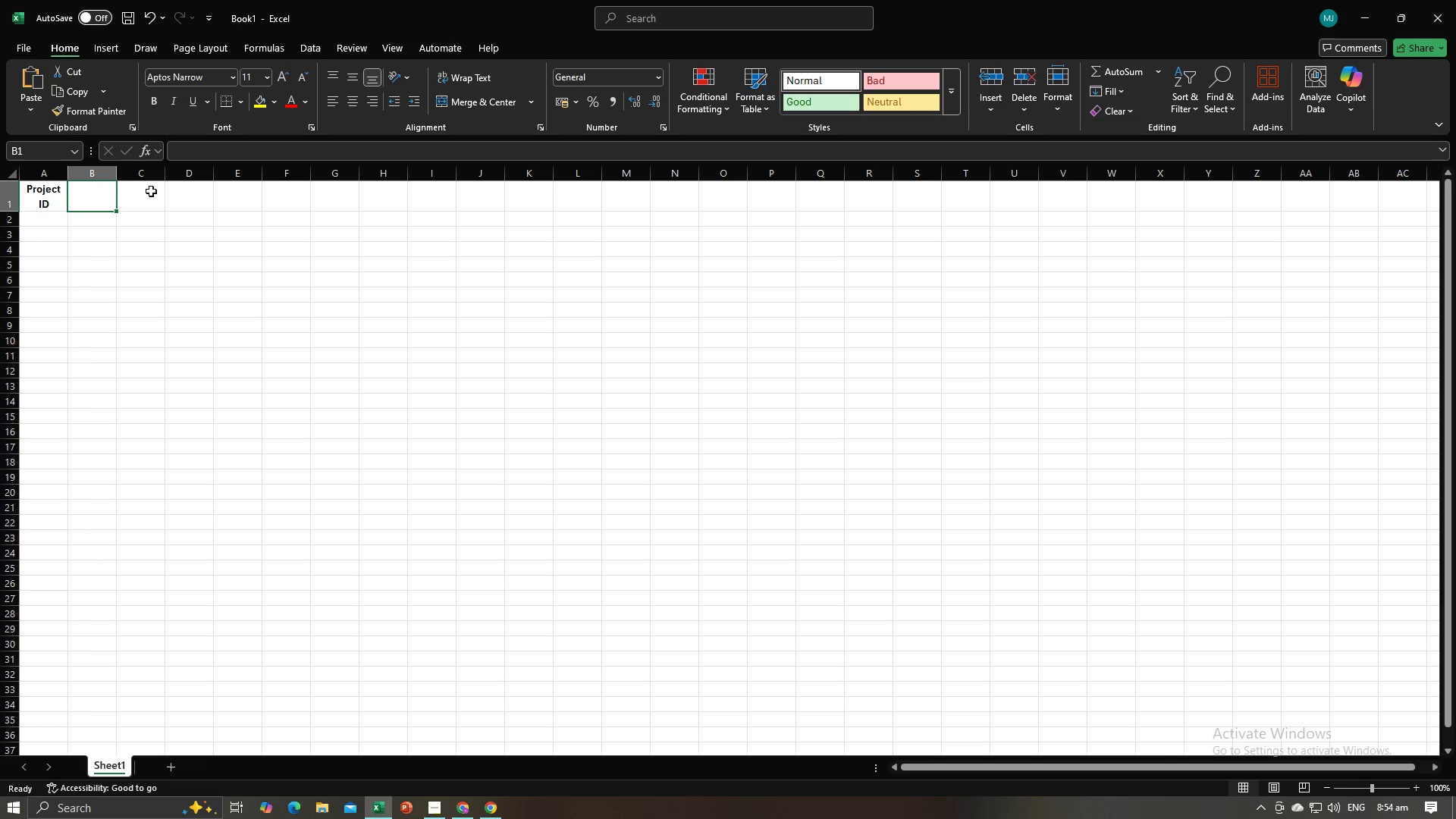 
key(Control+V)
 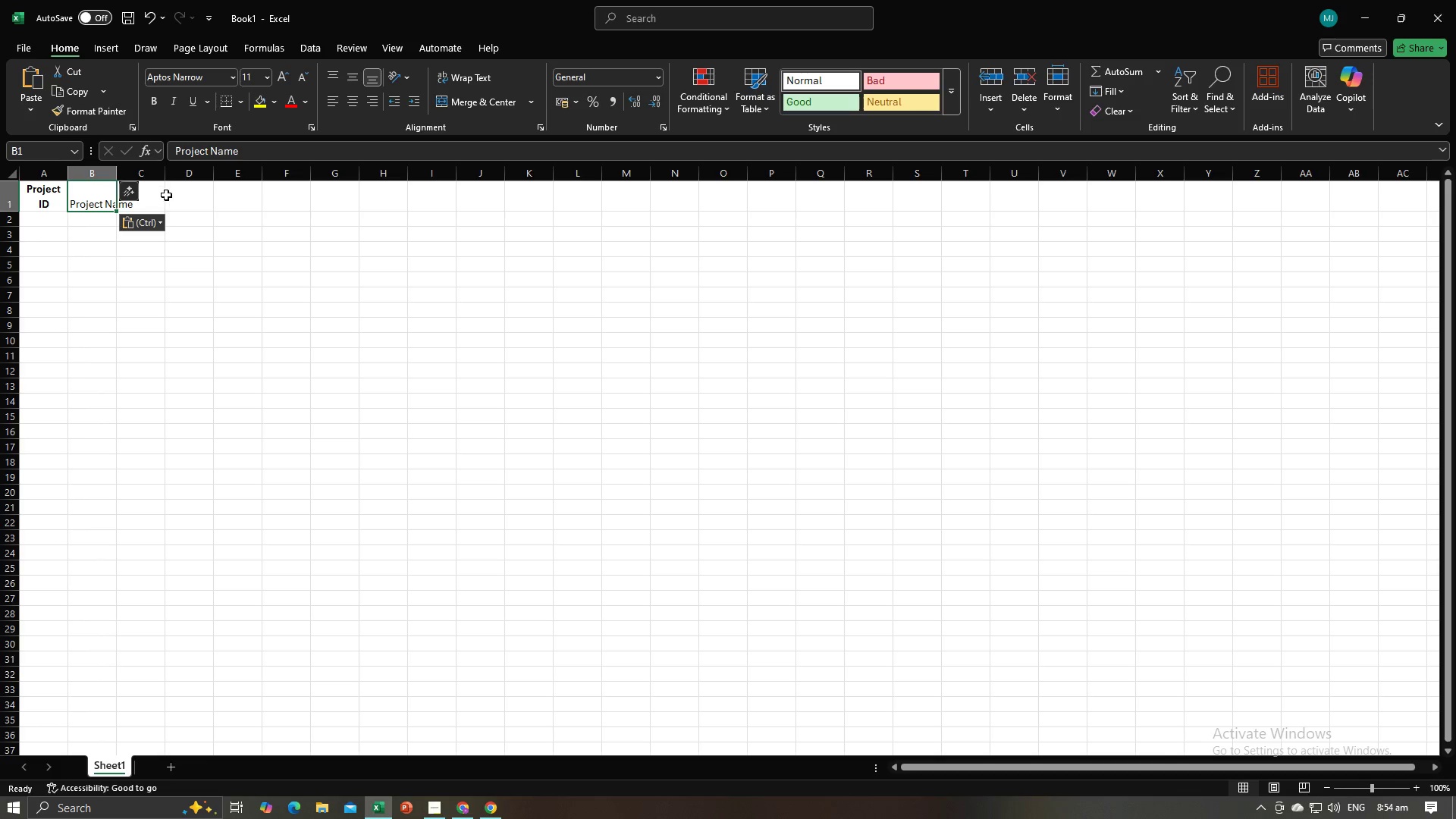 
key(Alt+AltLeft)
 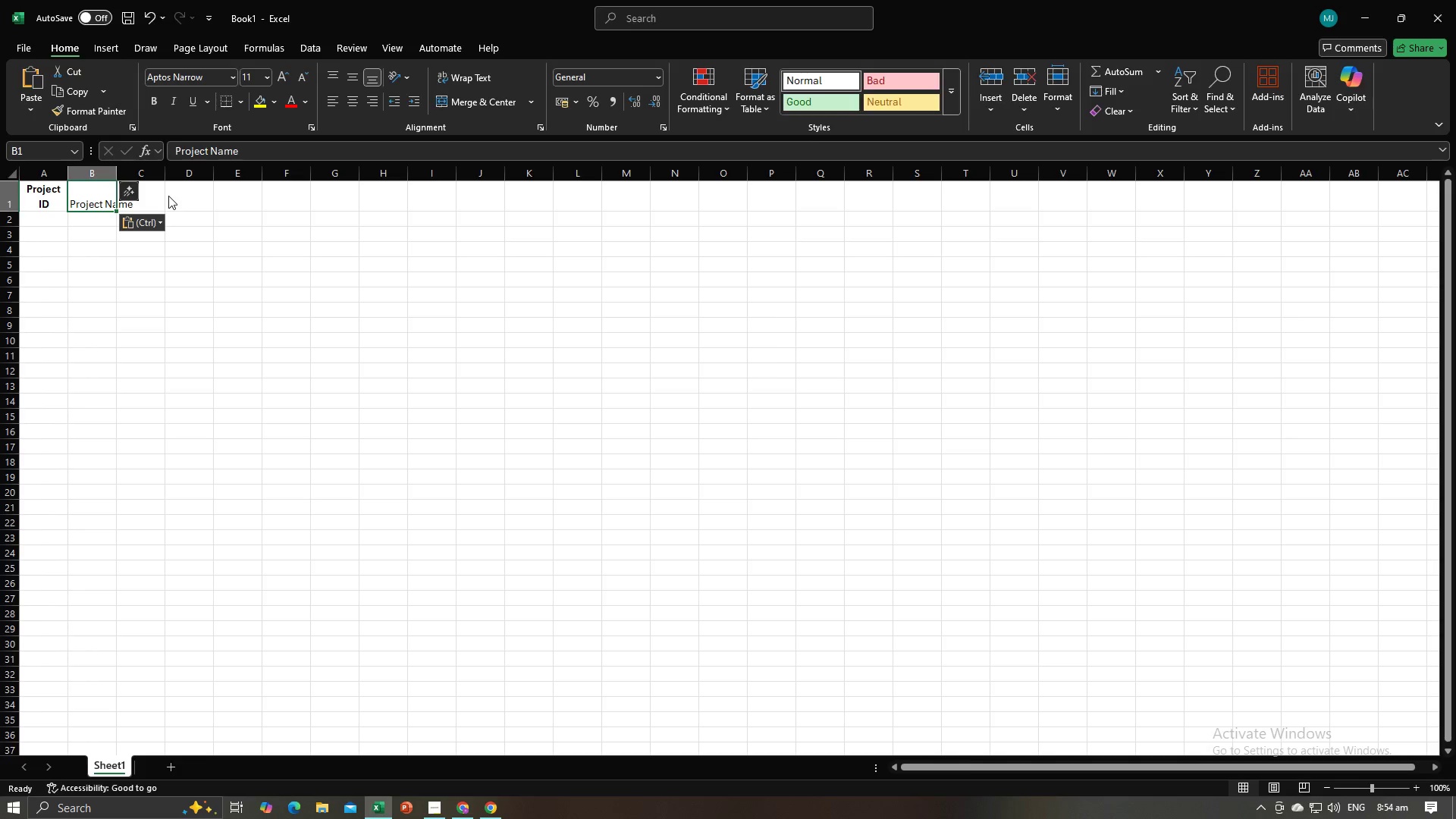 
key(Alt+Tab)
 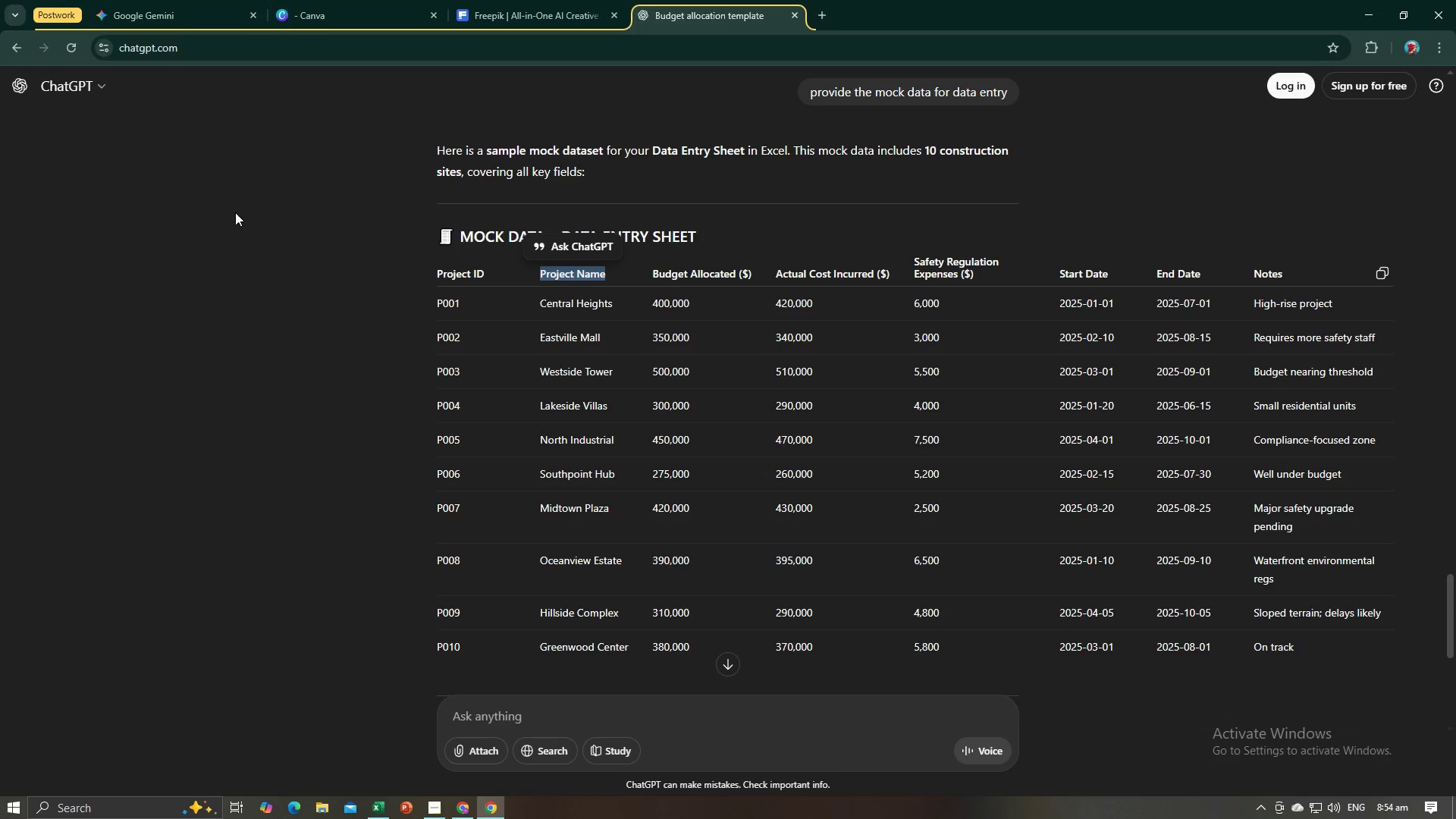 
key(Alt+AltLeft)
 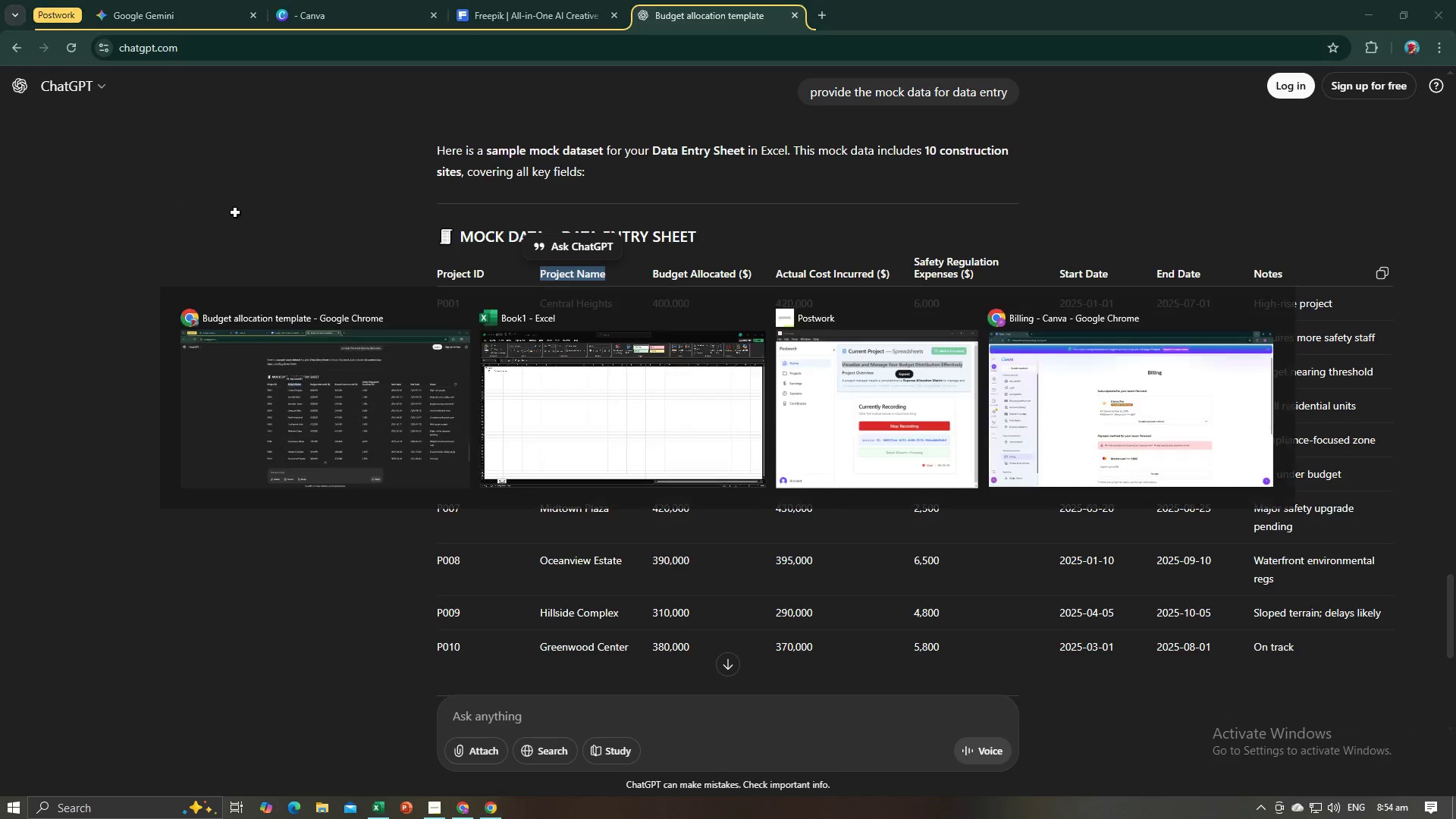 
key(Alt+Tab)
 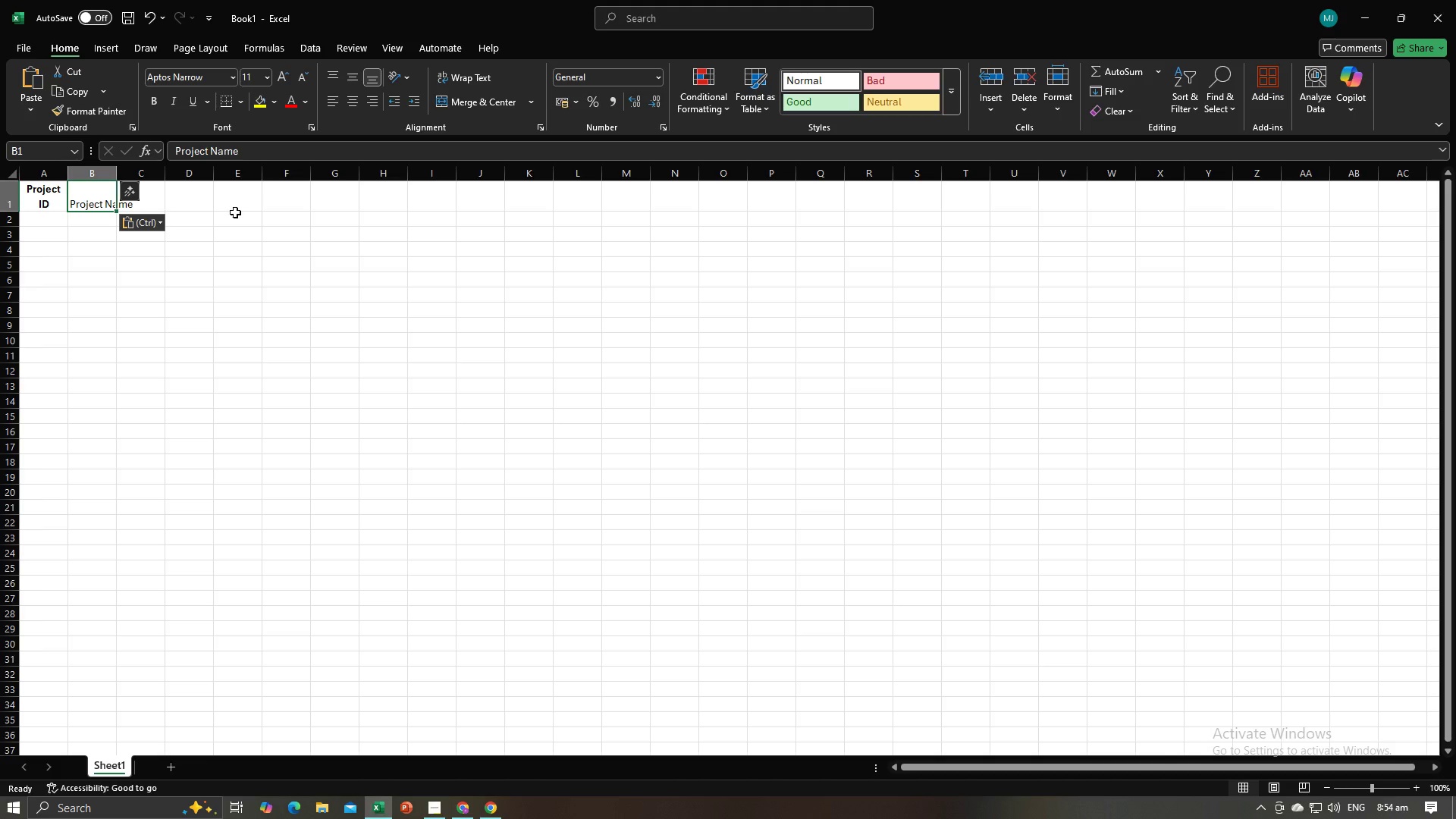 
key(Tab)
 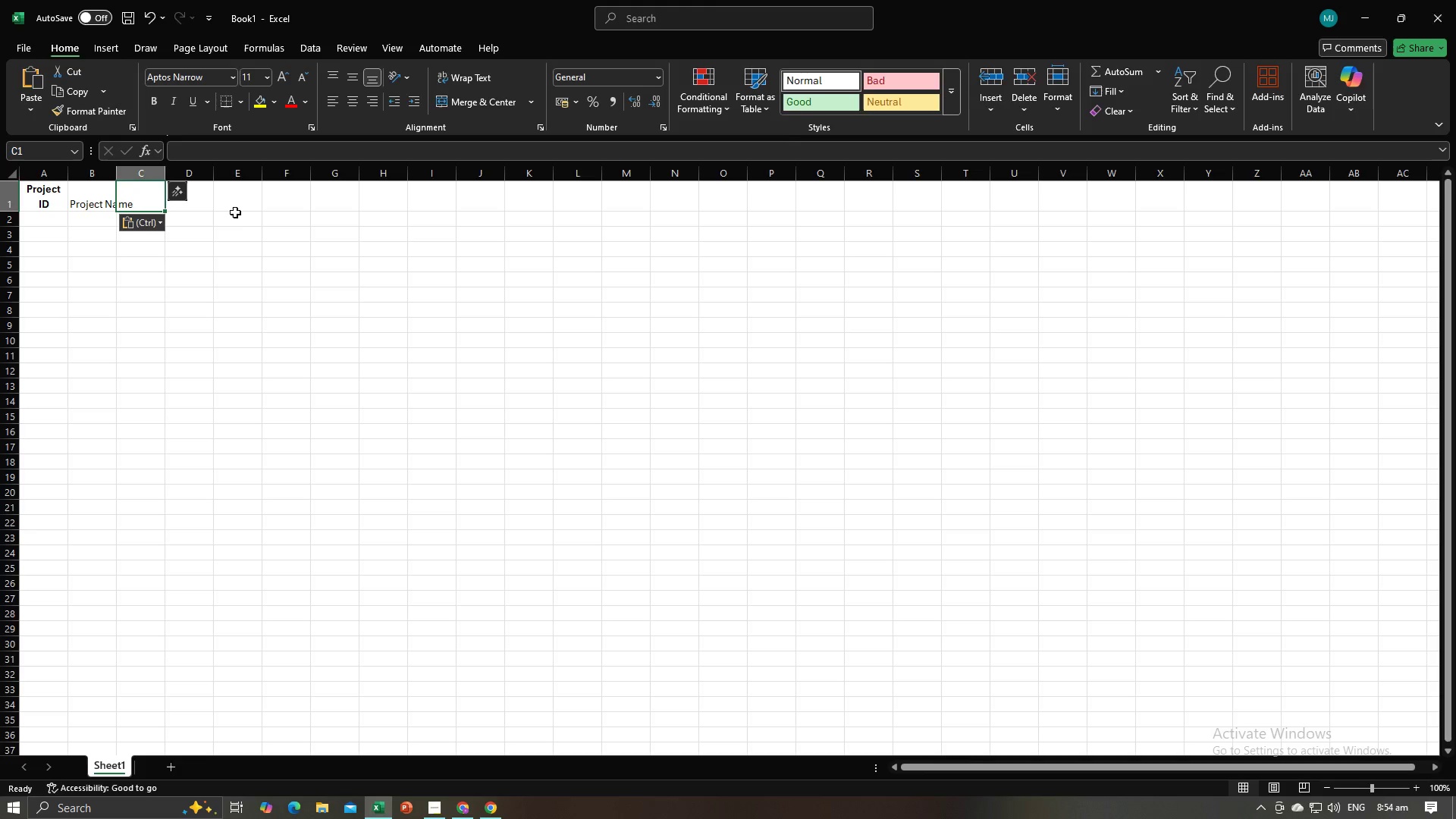 
key(Alt+AltLeft)
 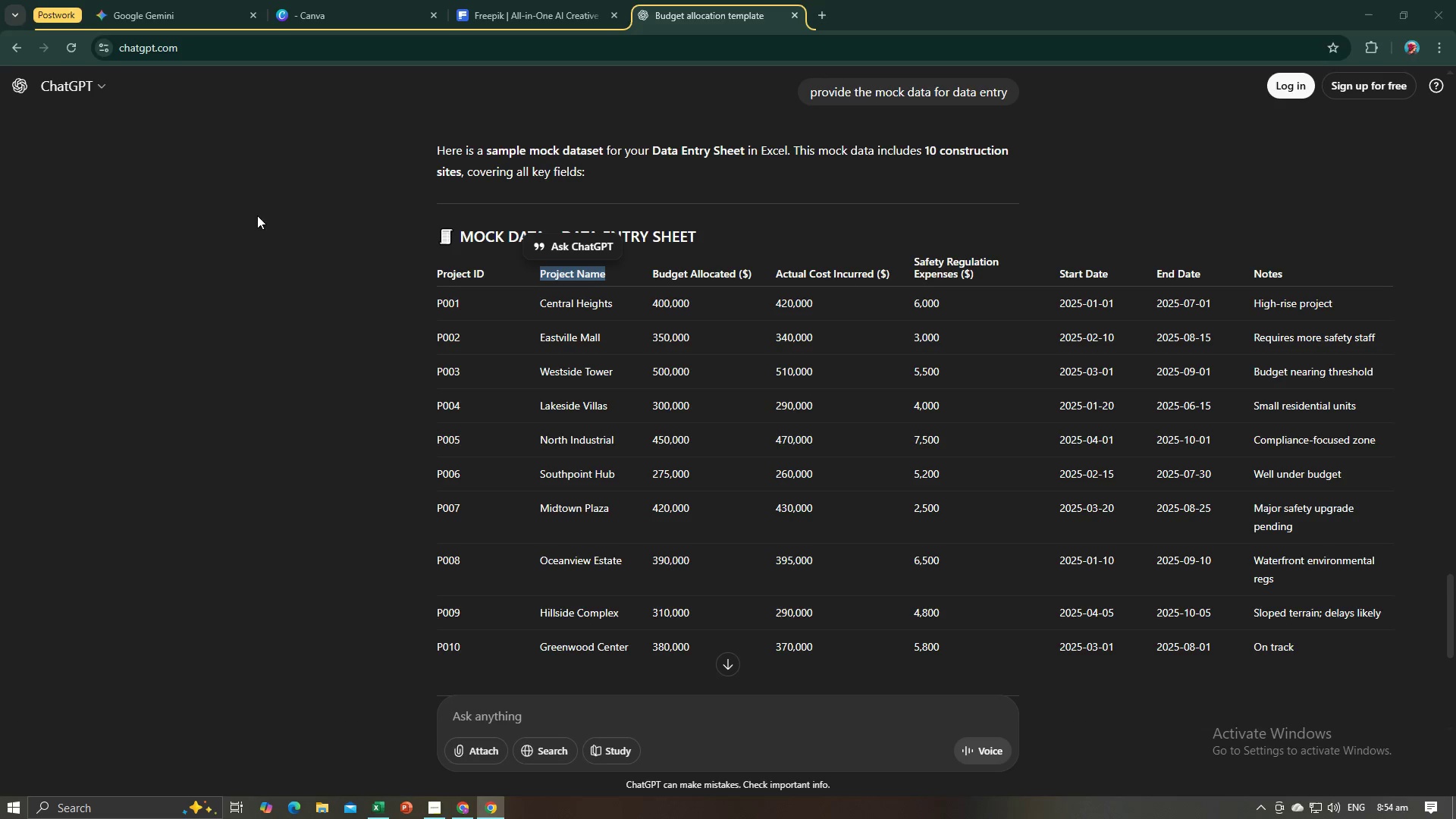 
key(Alt+Tab)
 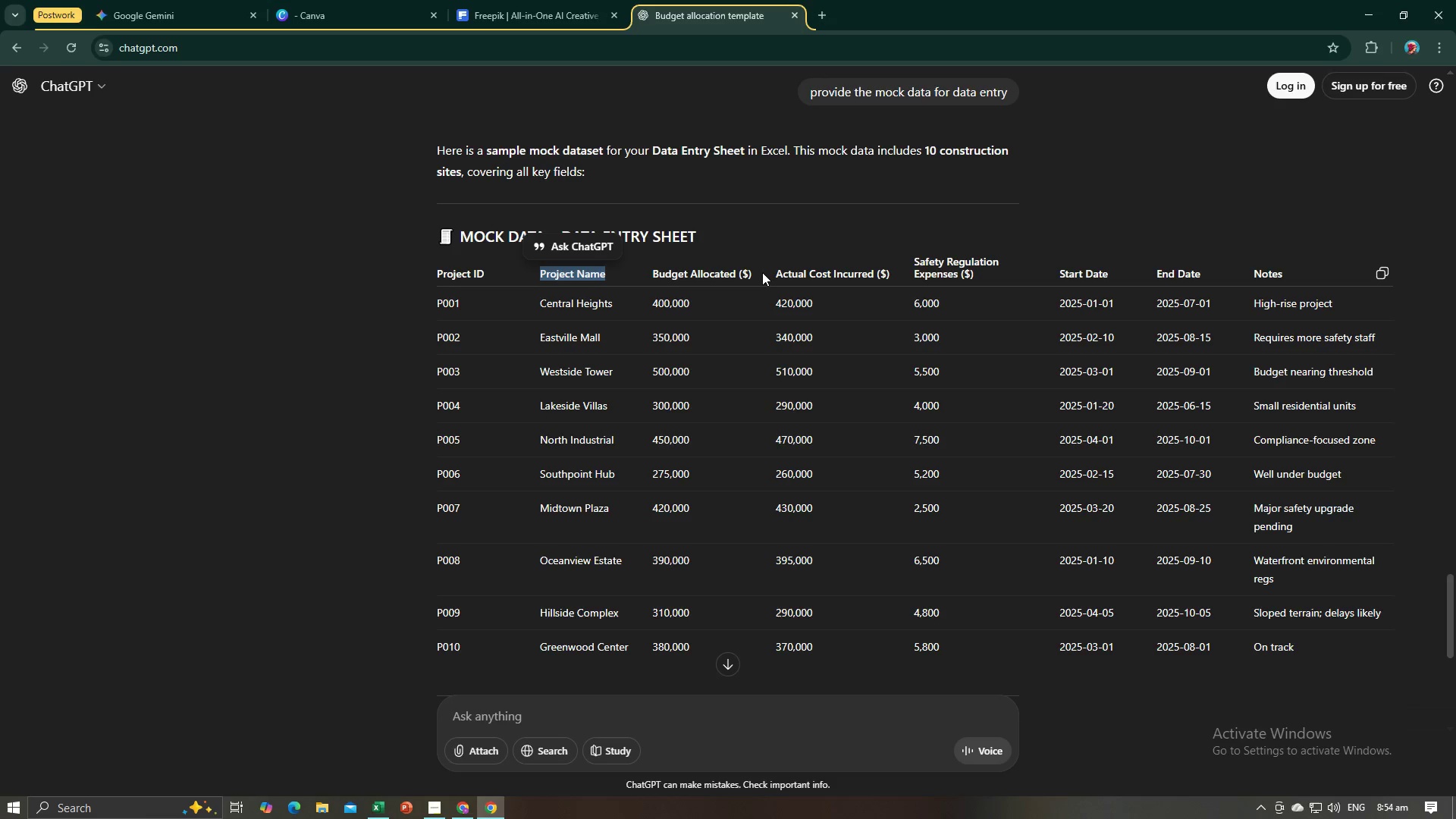 
left_click_drag(start_coordinate=[761, 272], to_coordinate=[654, 272])
 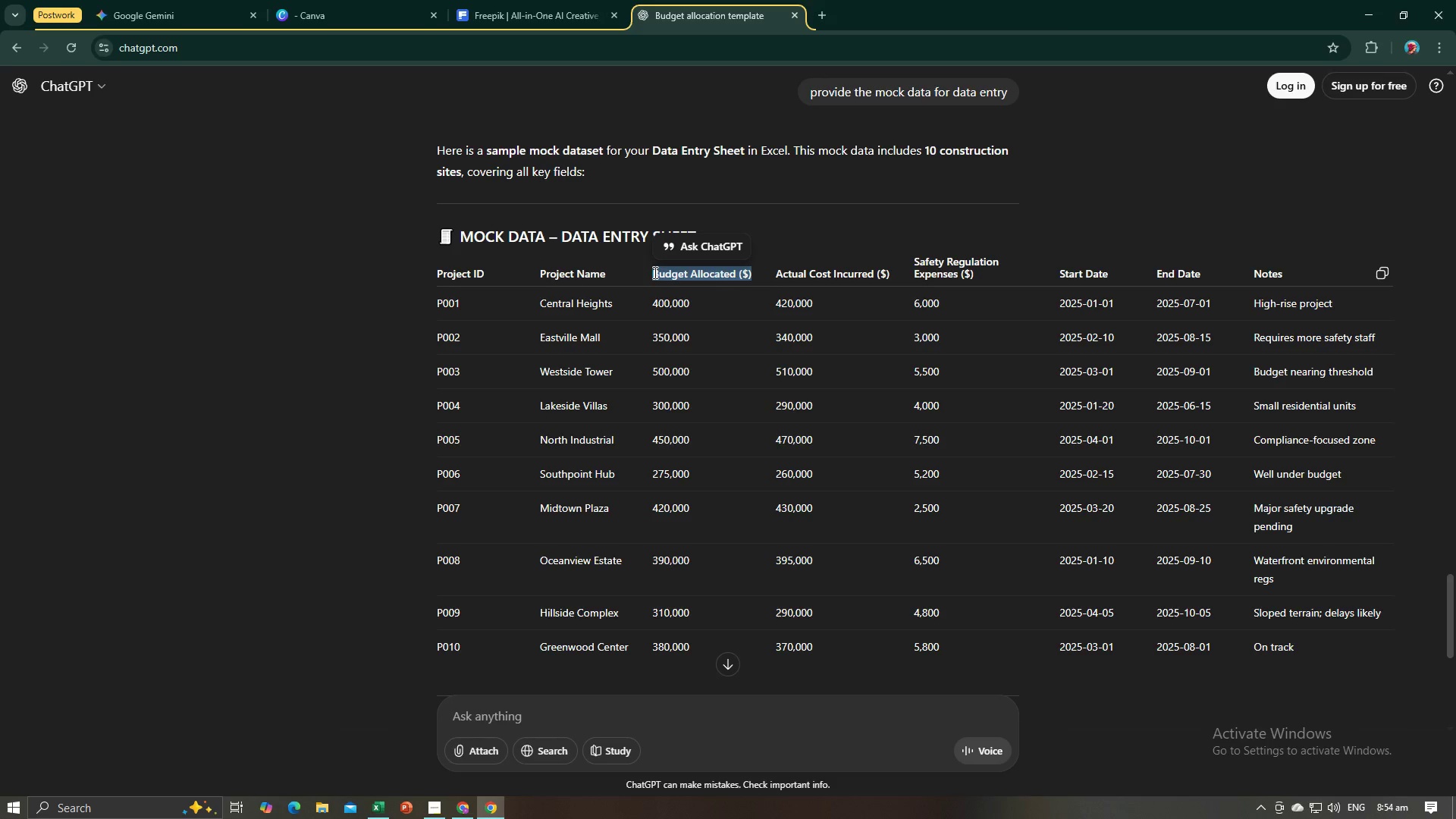 
key(Control+C)
 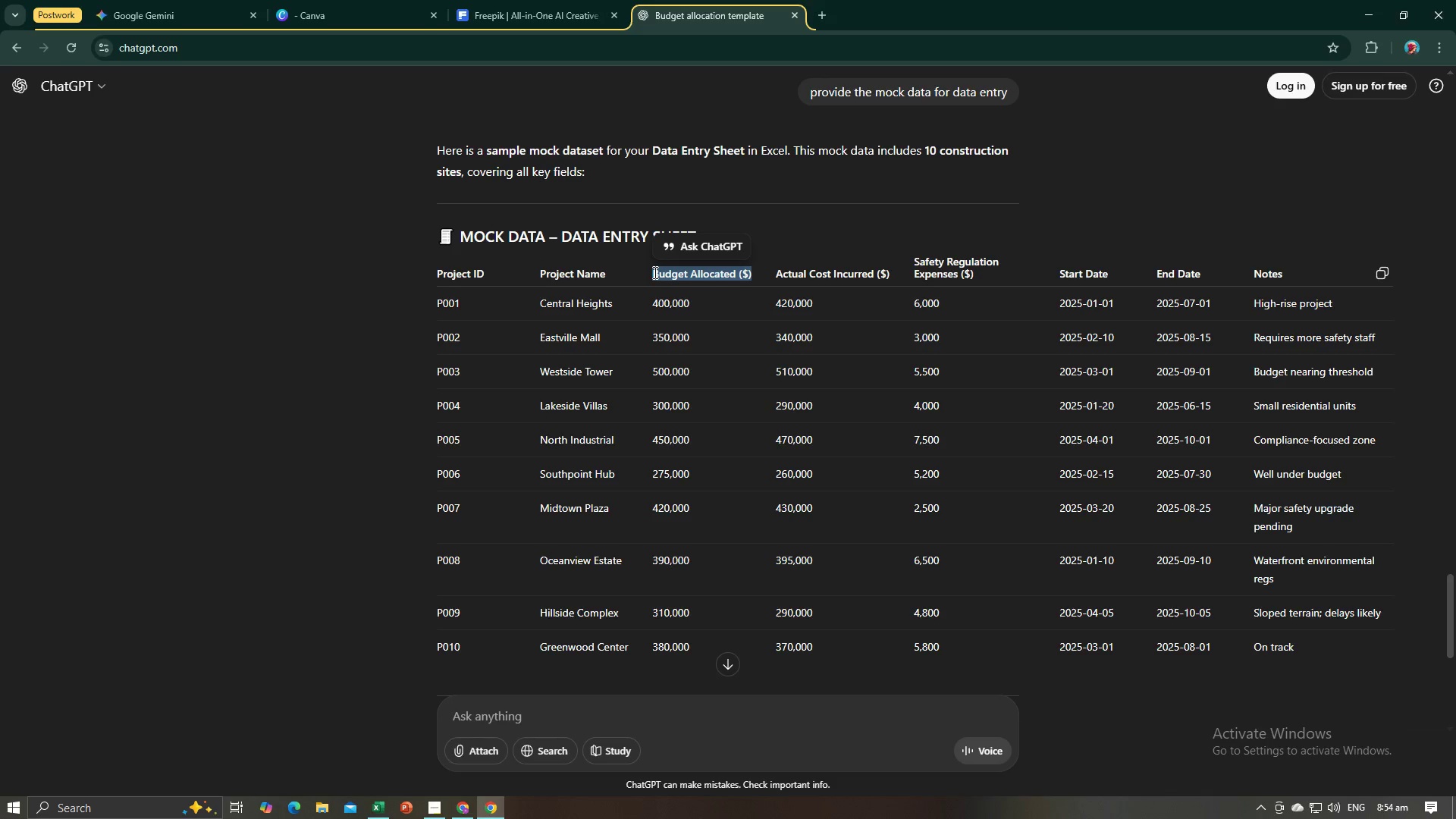 
key(Control+C)
 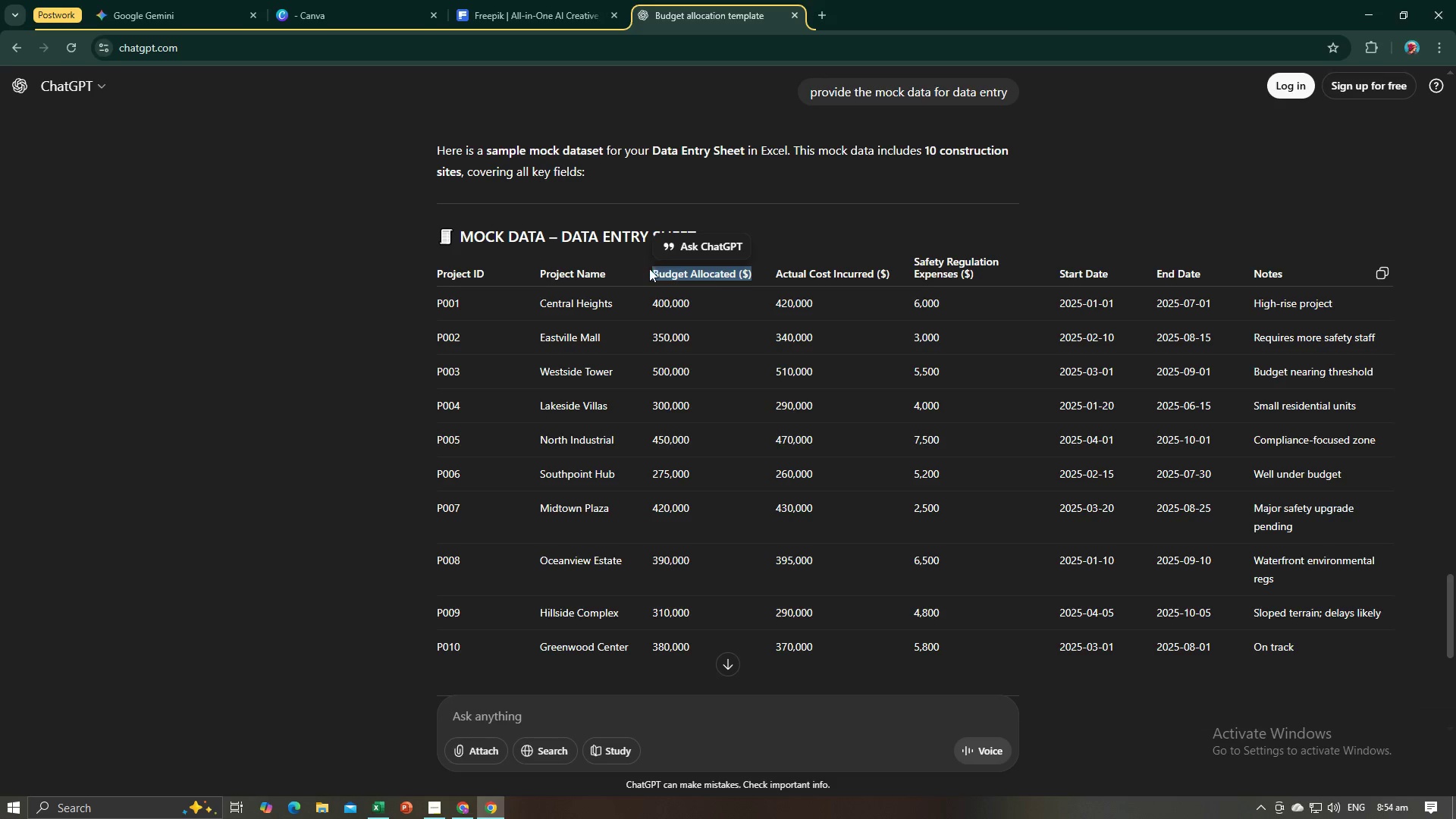 
key(Alt+AltLeft)
 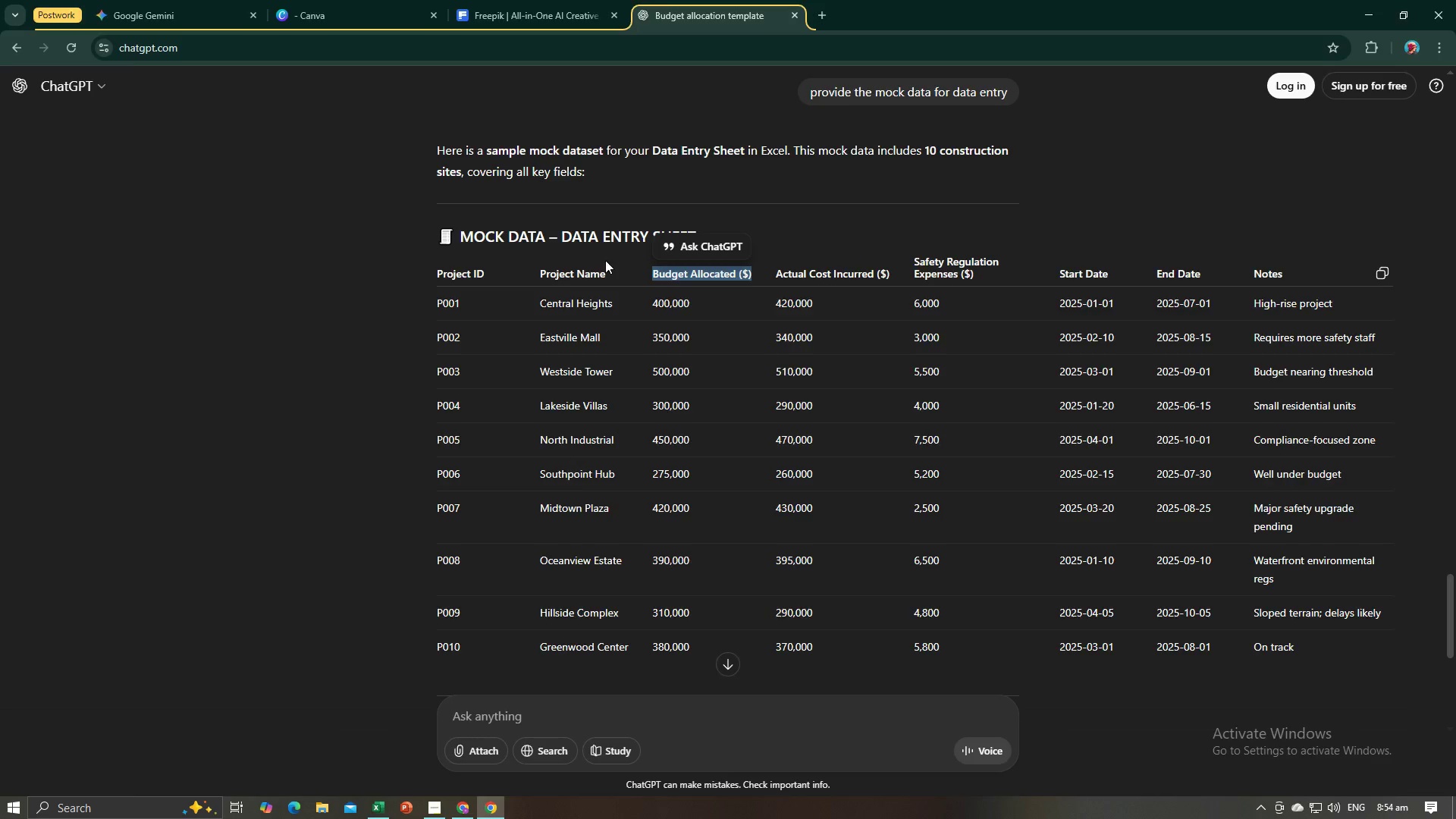 
key(Alt+Tab)
 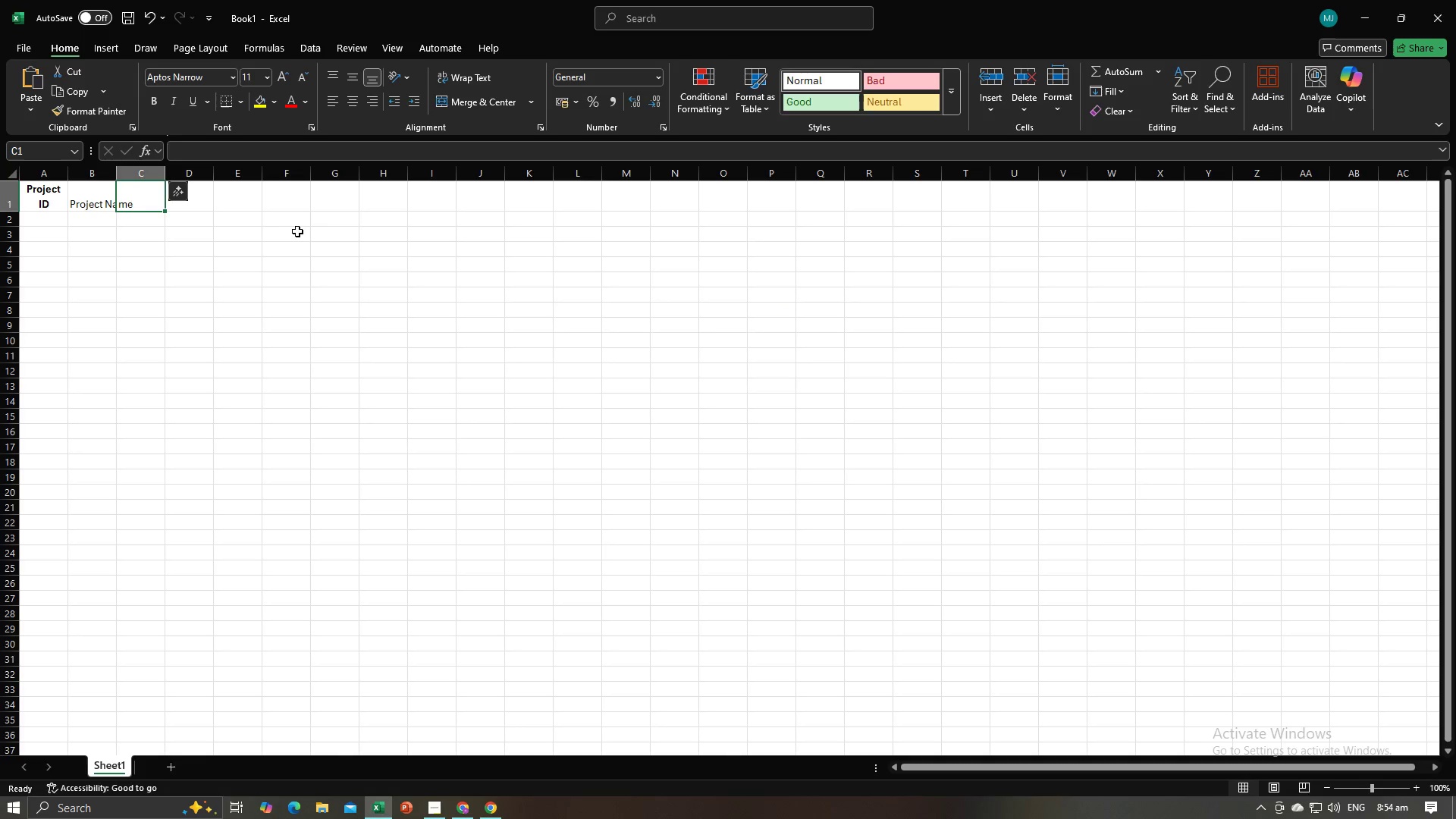 
key(Control+V)
 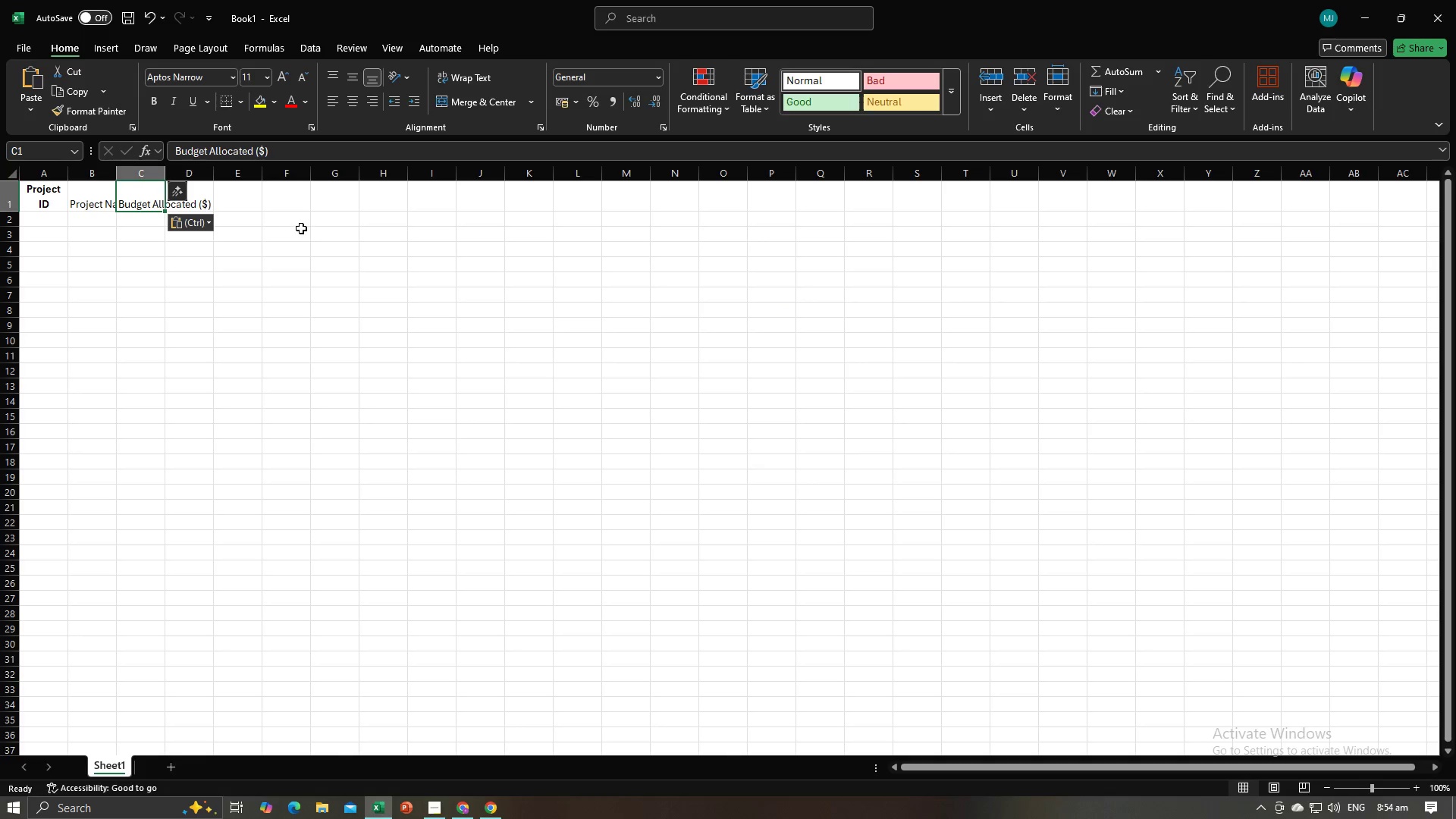 
key(Tab)
 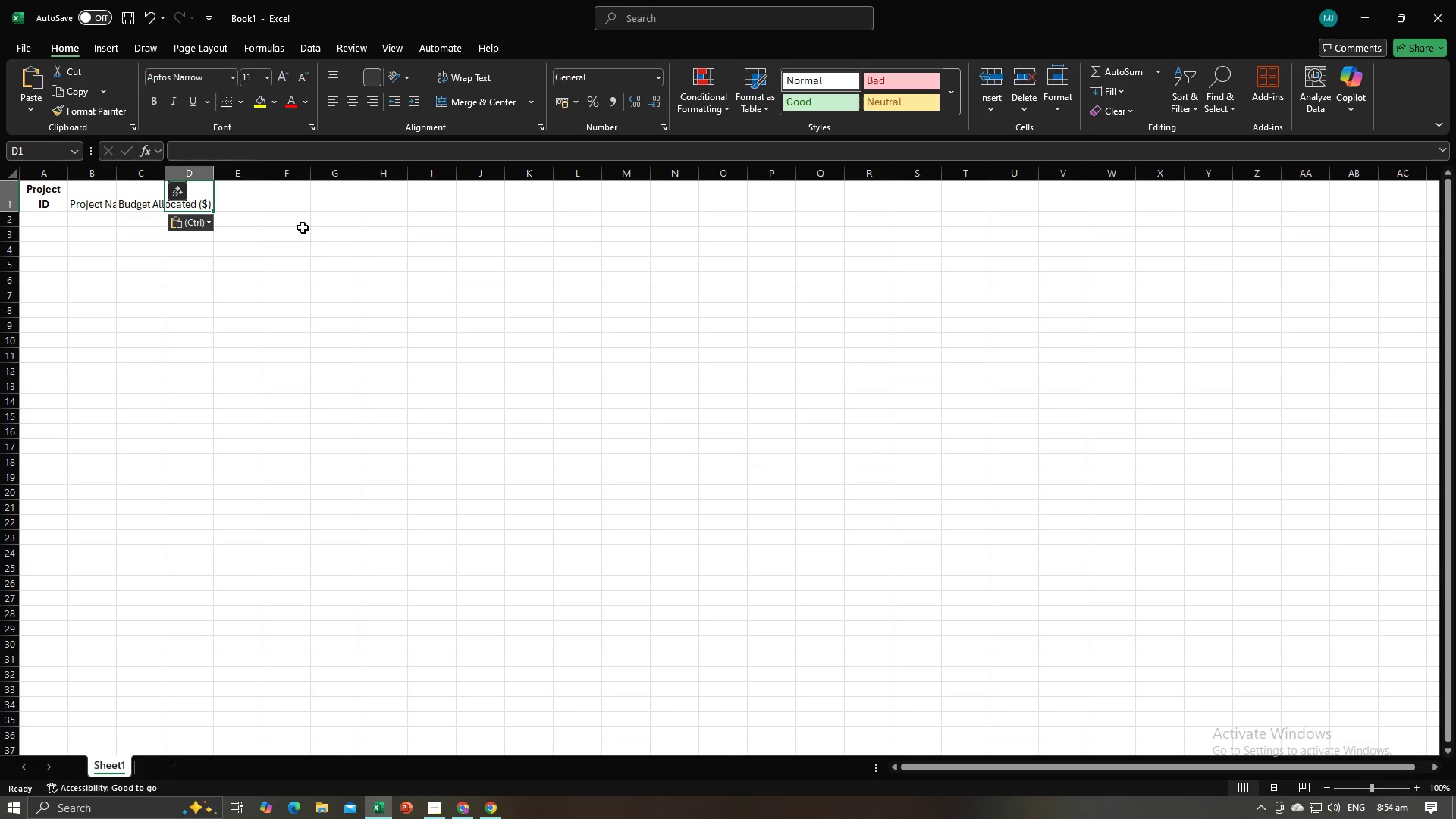 
key(Alt+AltLeft)
 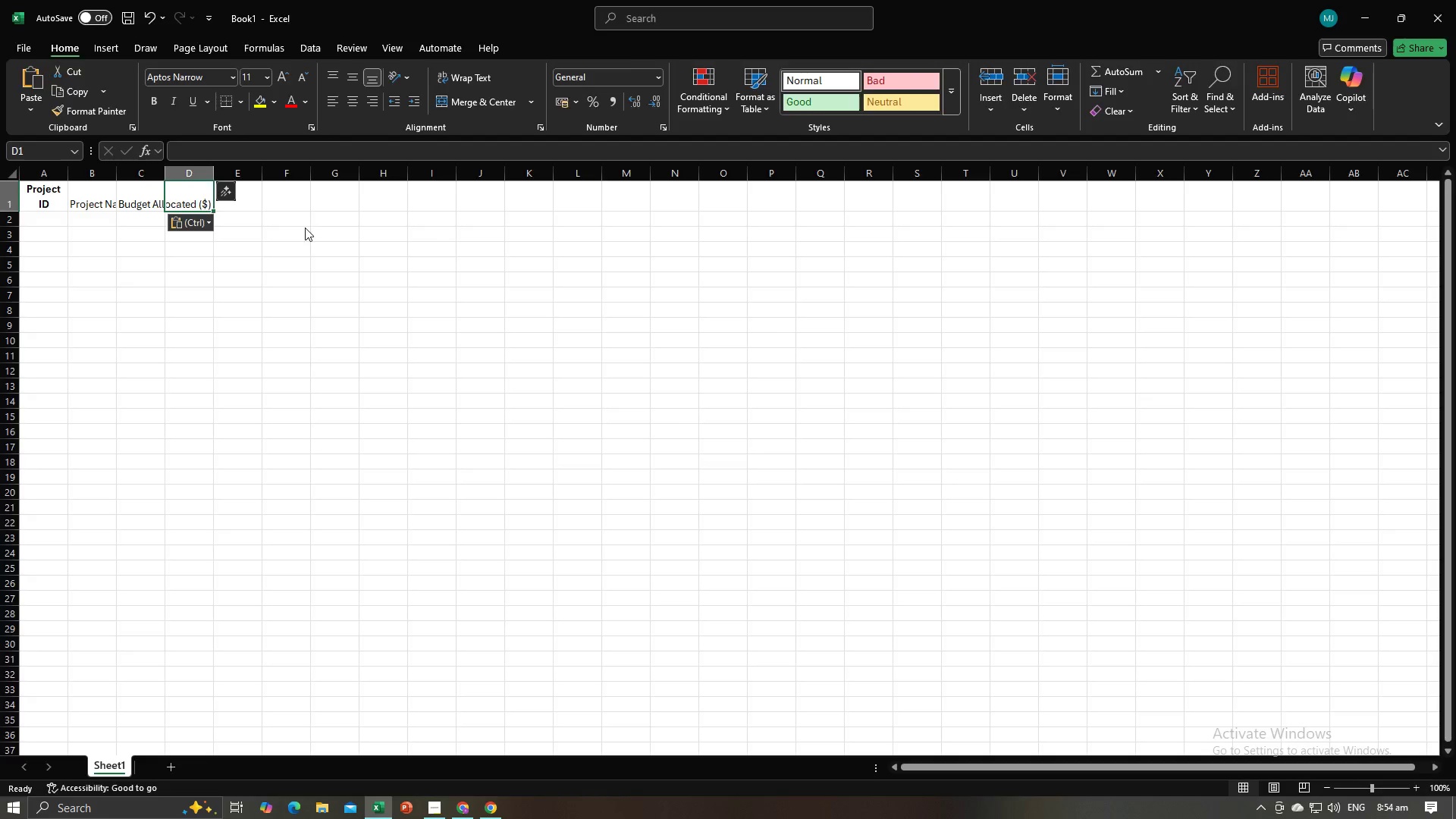 
key(Alt+Tab)
 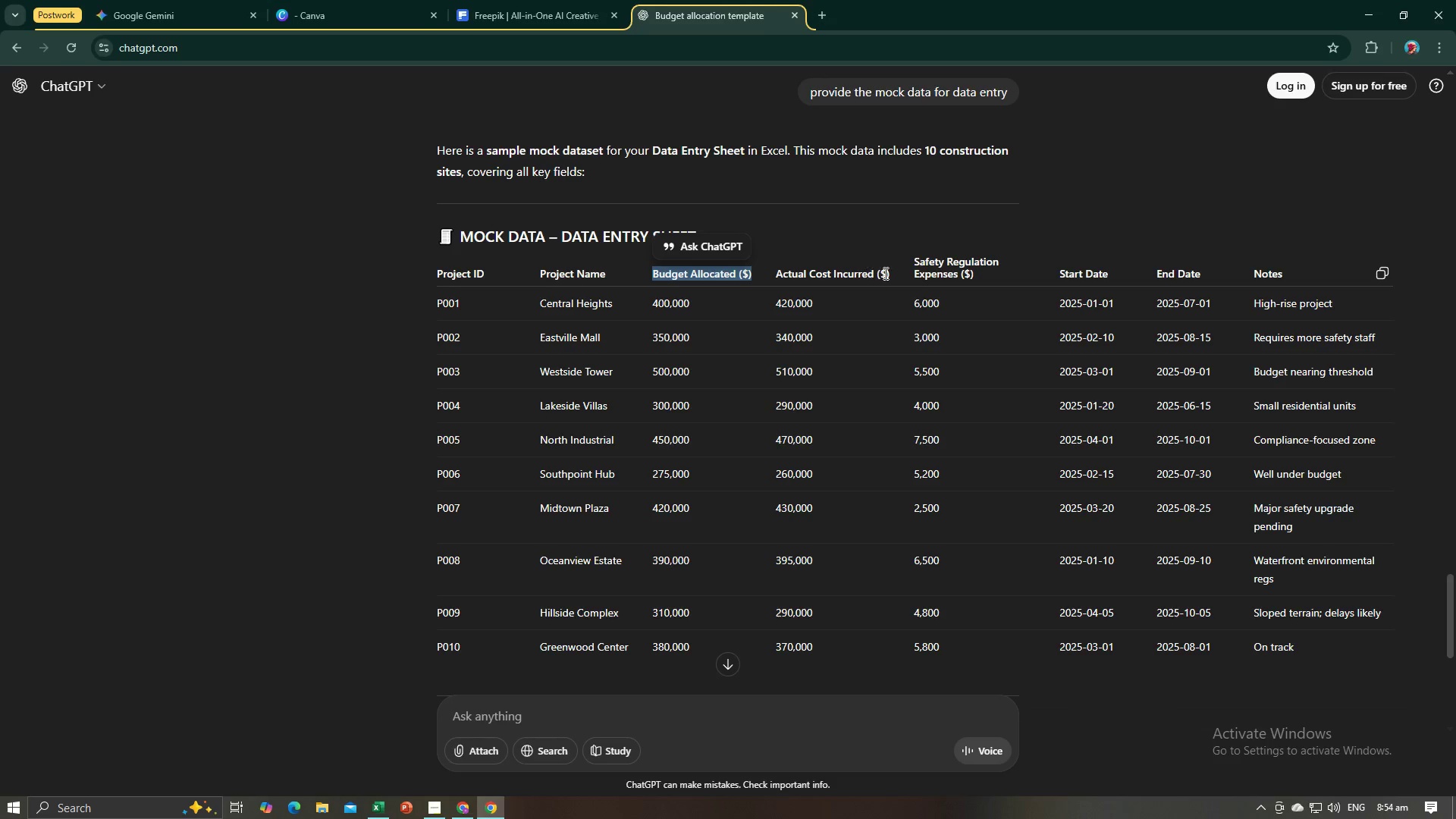 
left_click_drag(start_coordinate=[889, 274], to_coordinate=[776, 275])
 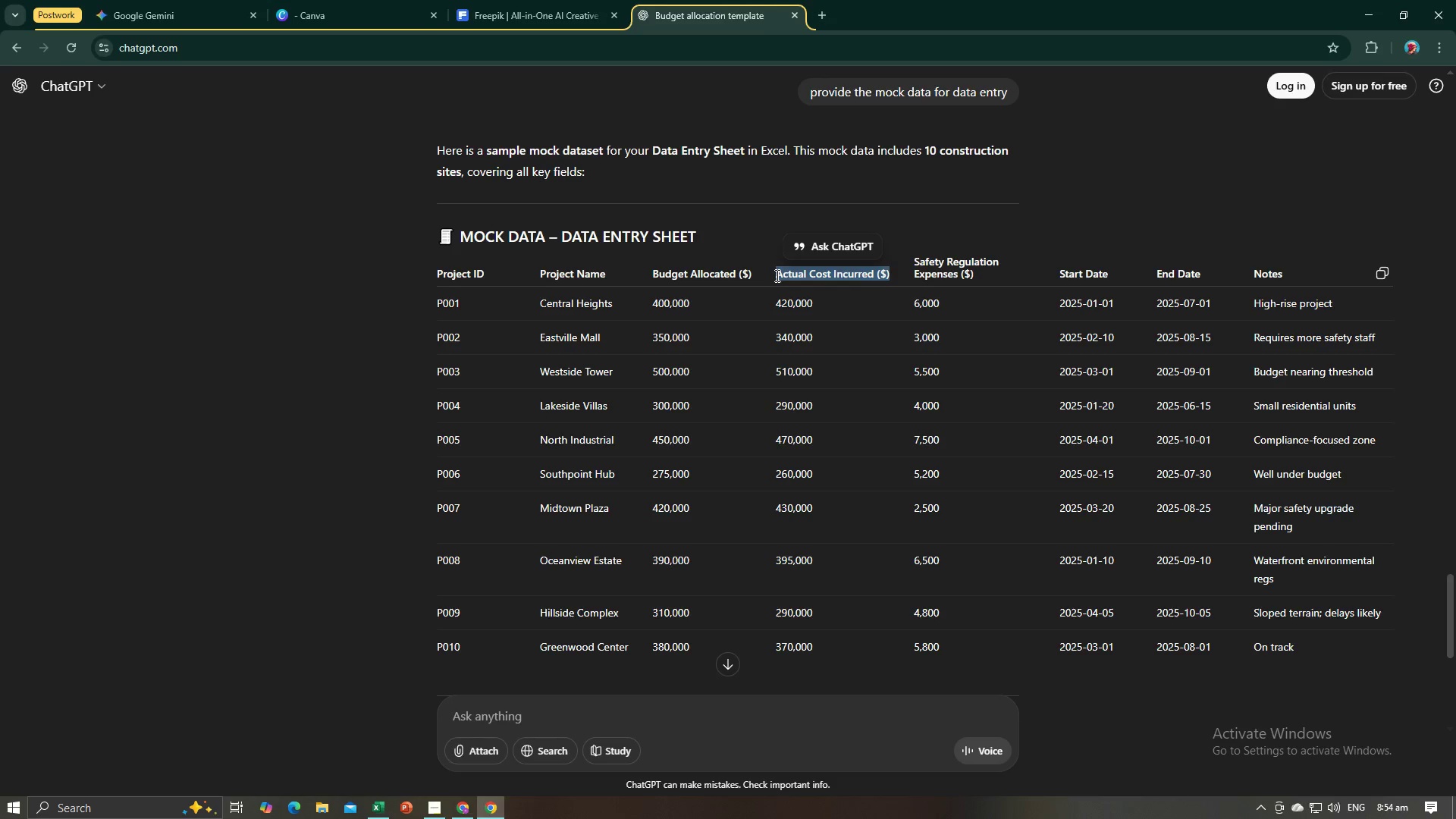 
key(Control+C)
 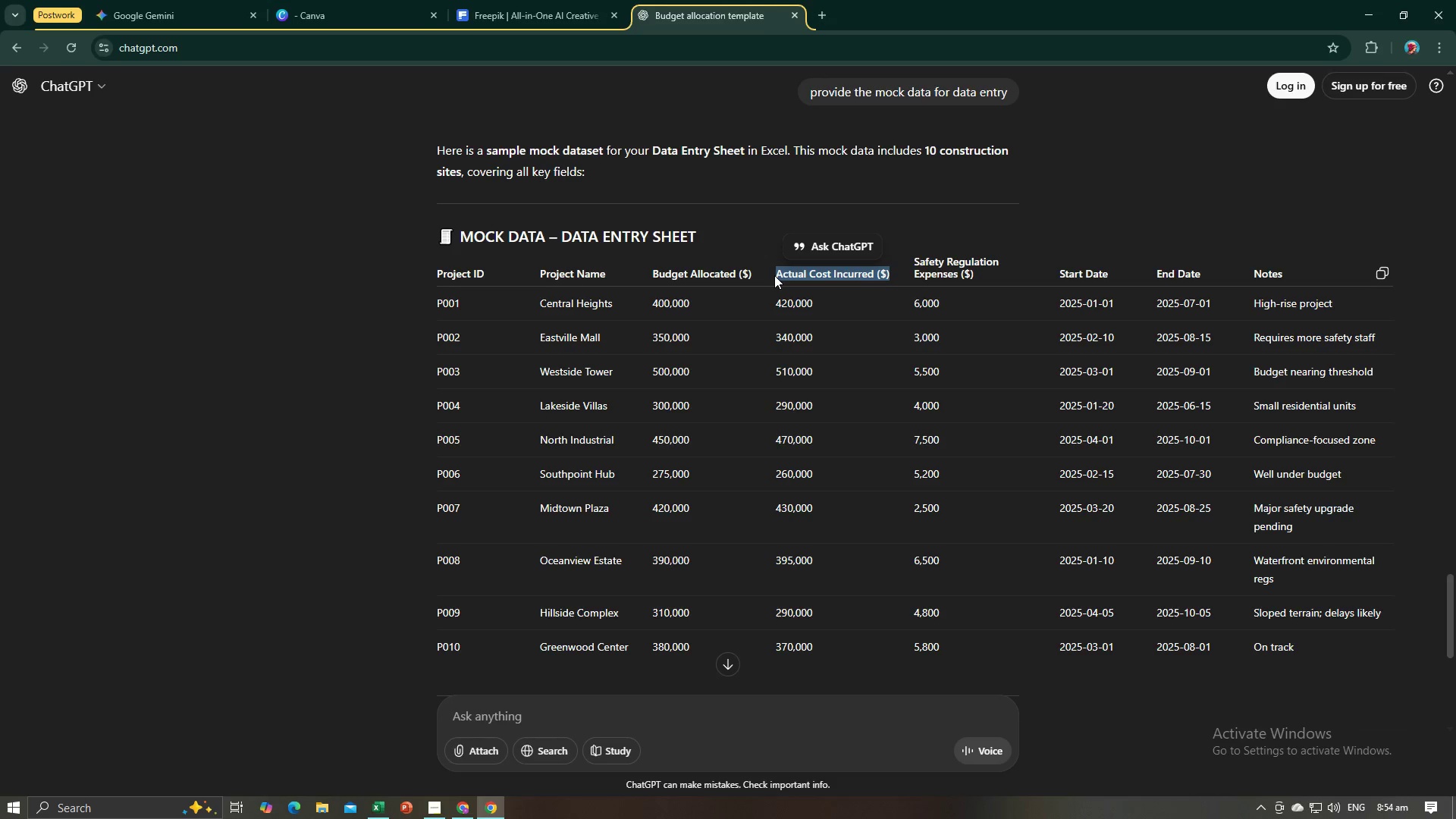 
key(Control+C)
 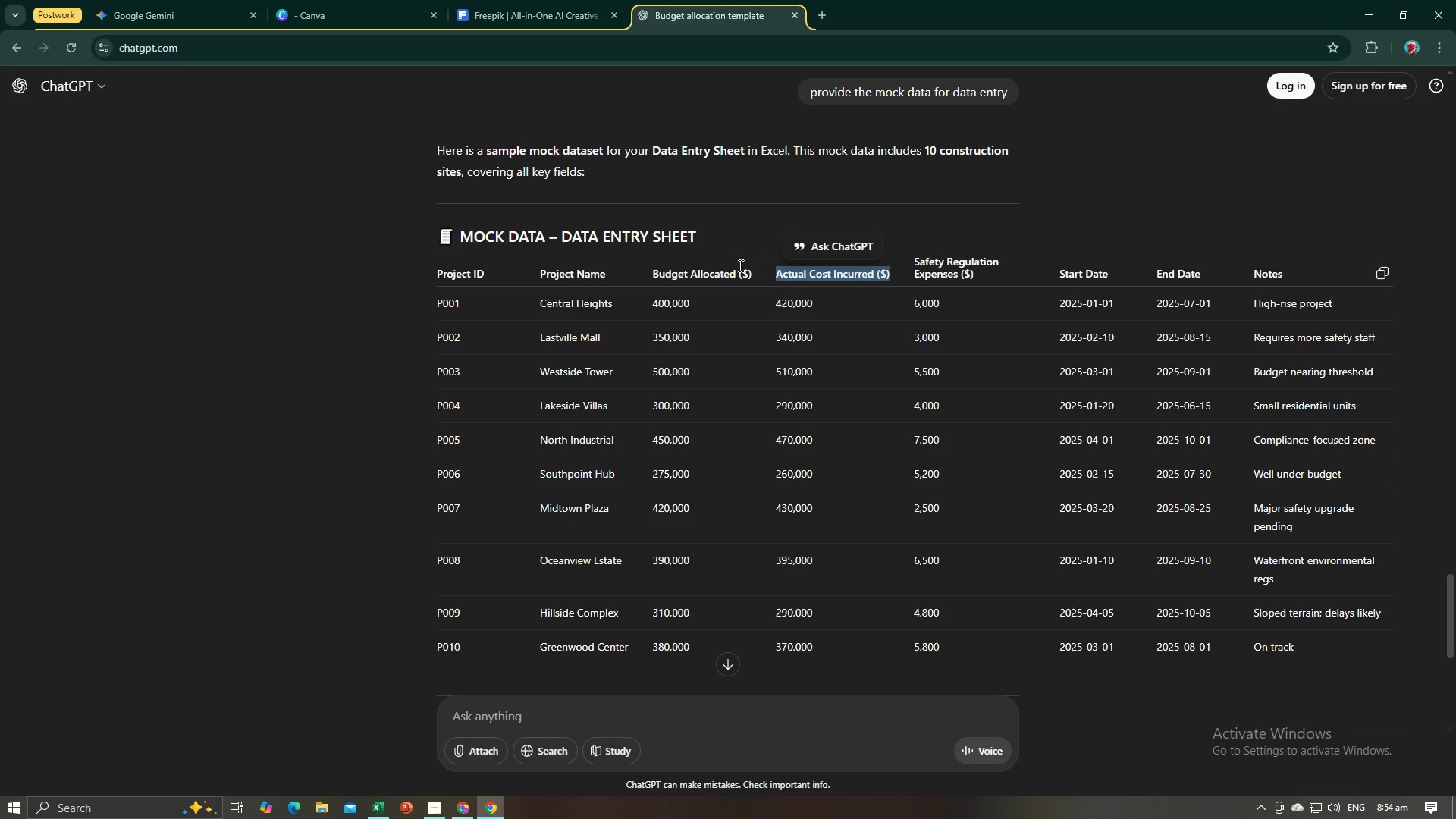 
key(Alt+AltLeft)
 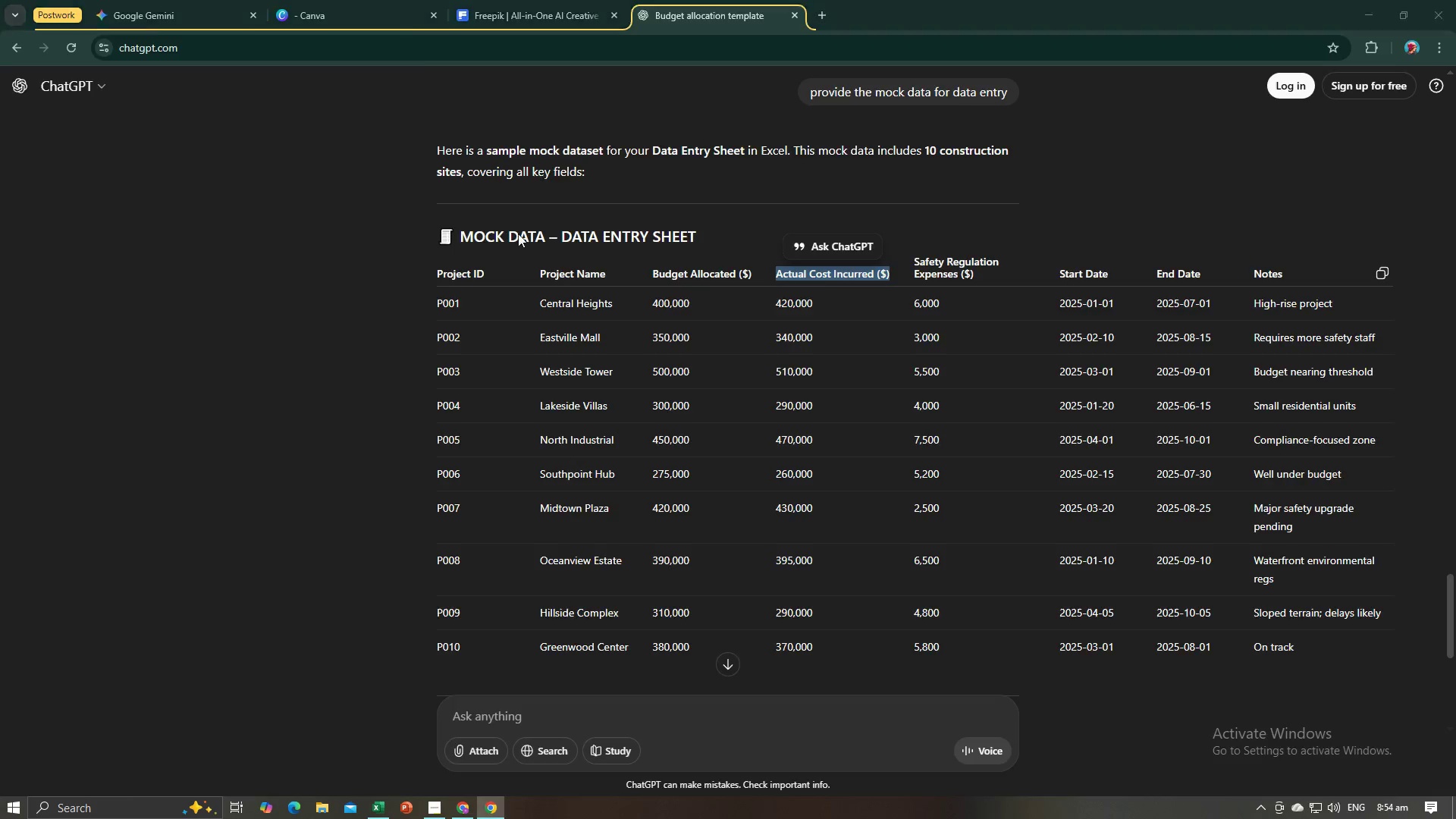 
key(Alt+Tab)
 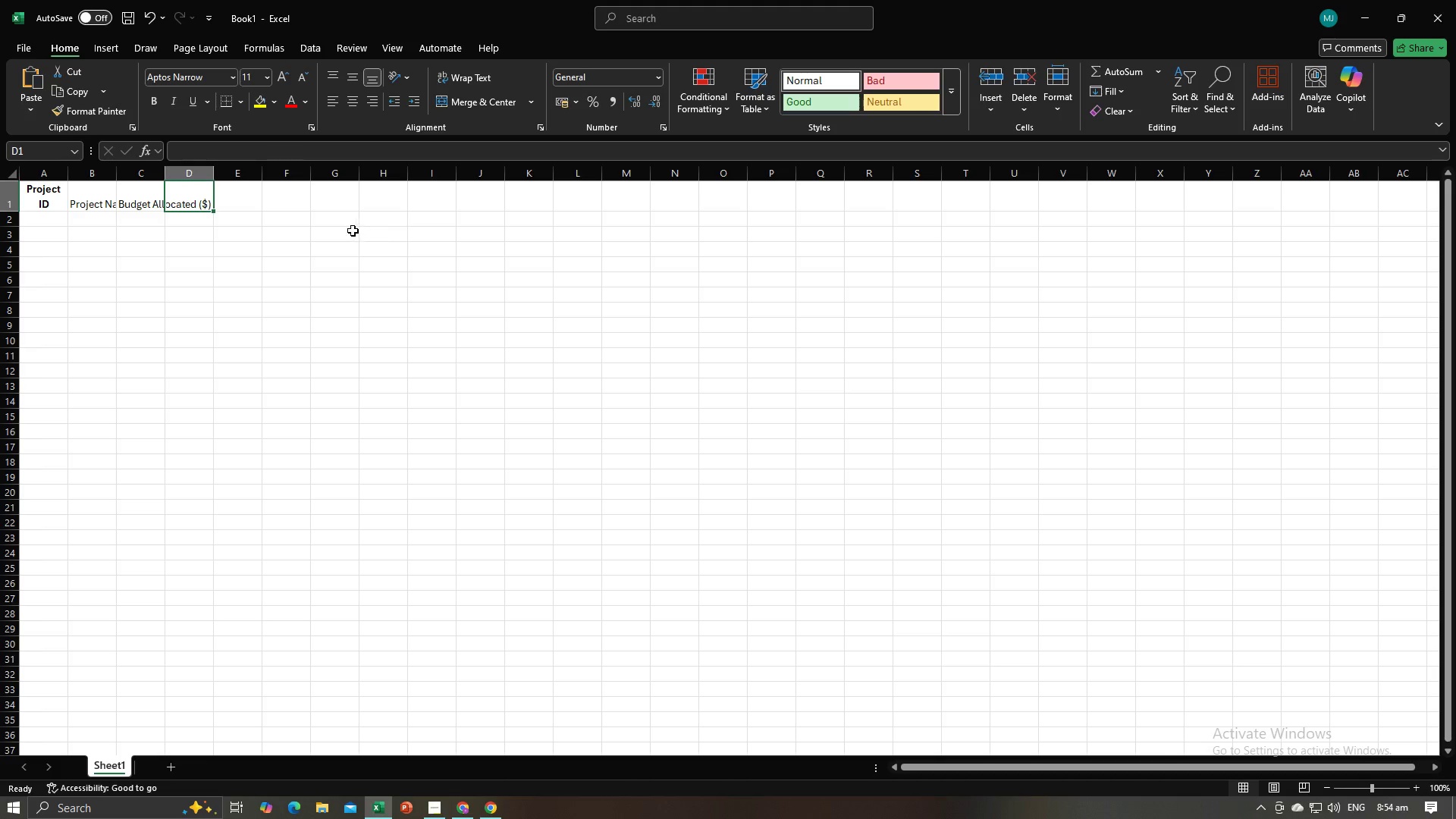 
key(Control+V)
 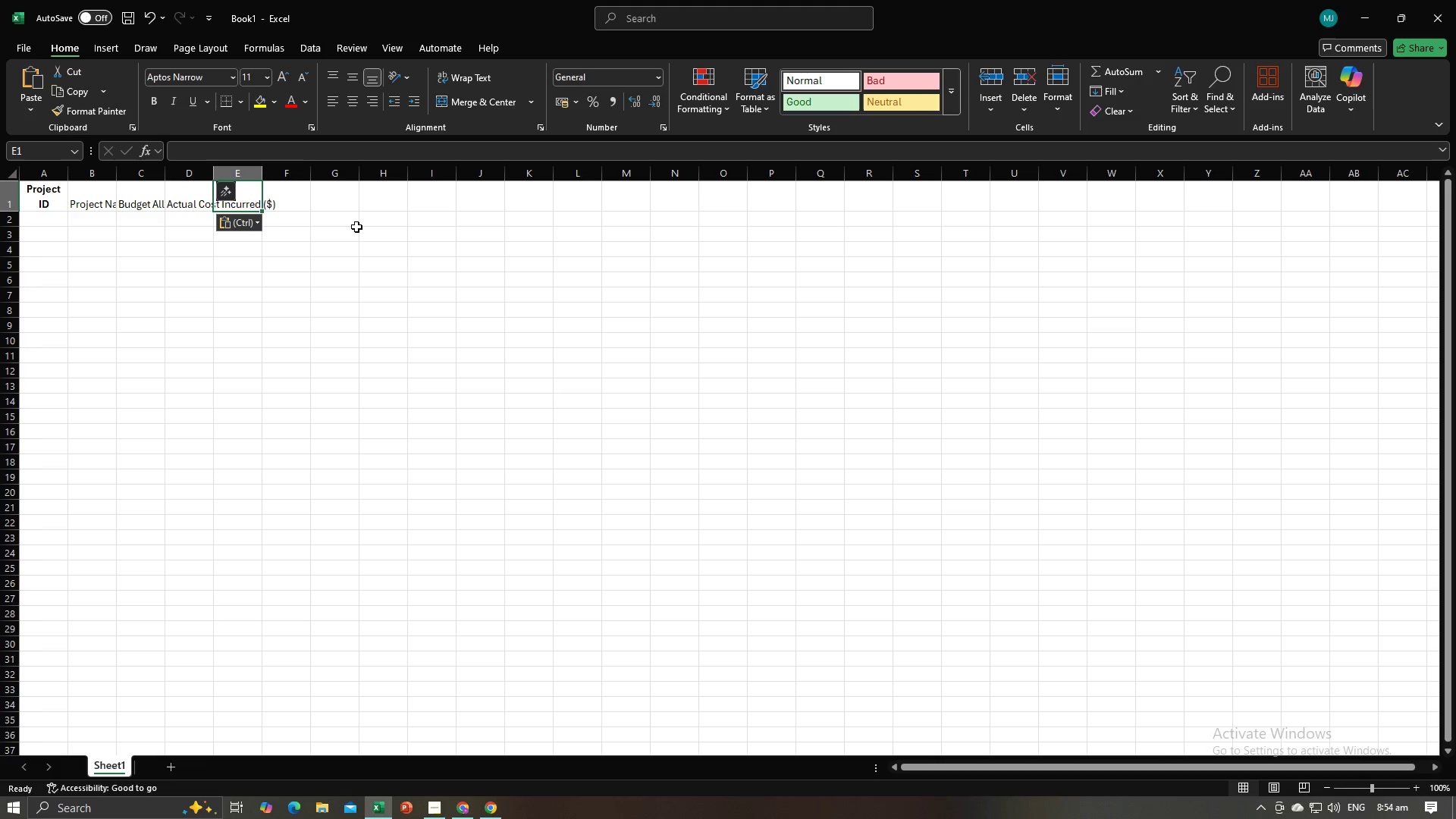 
key(Tab)
 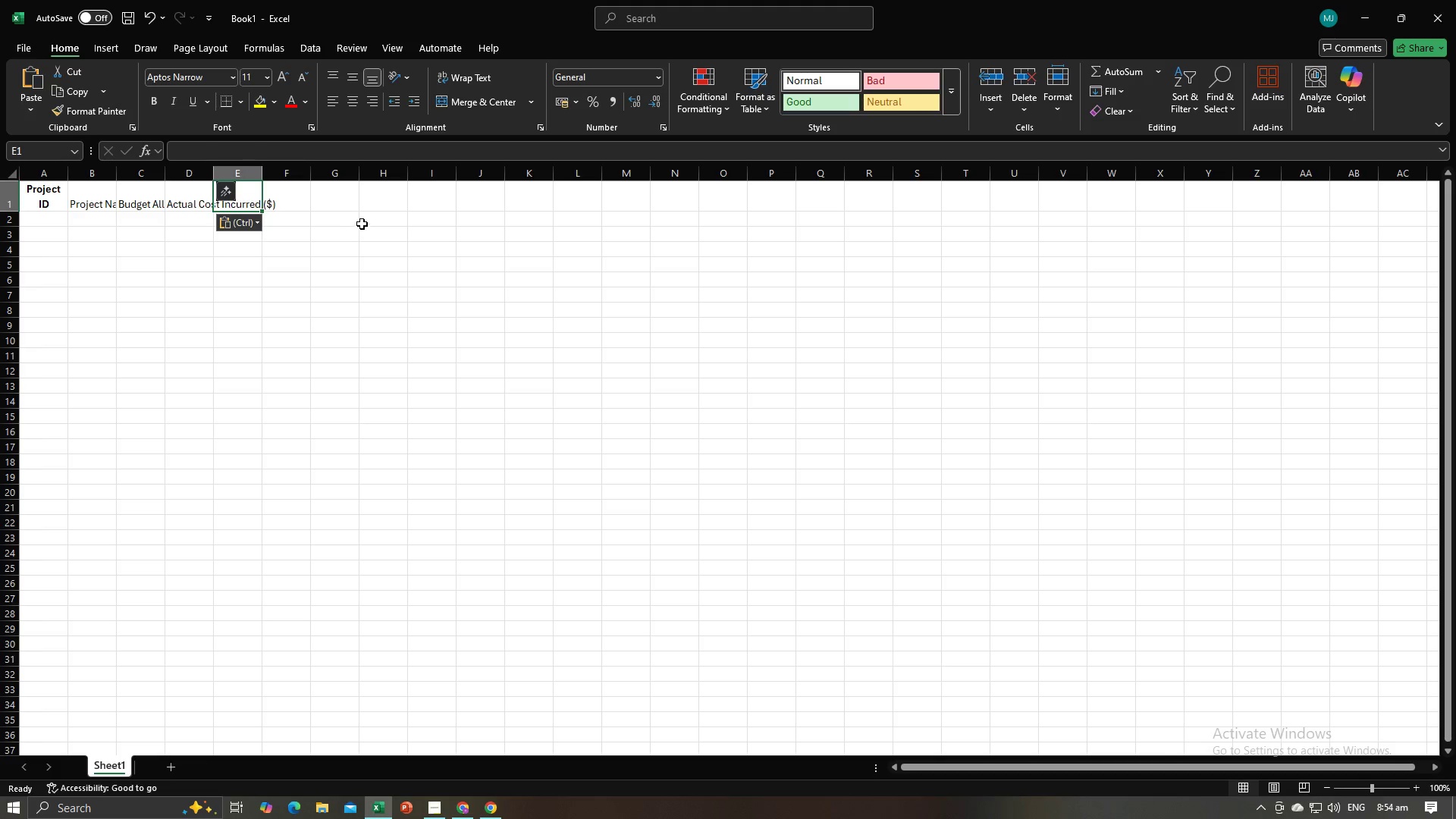 
key(Alt+AltLeft)
 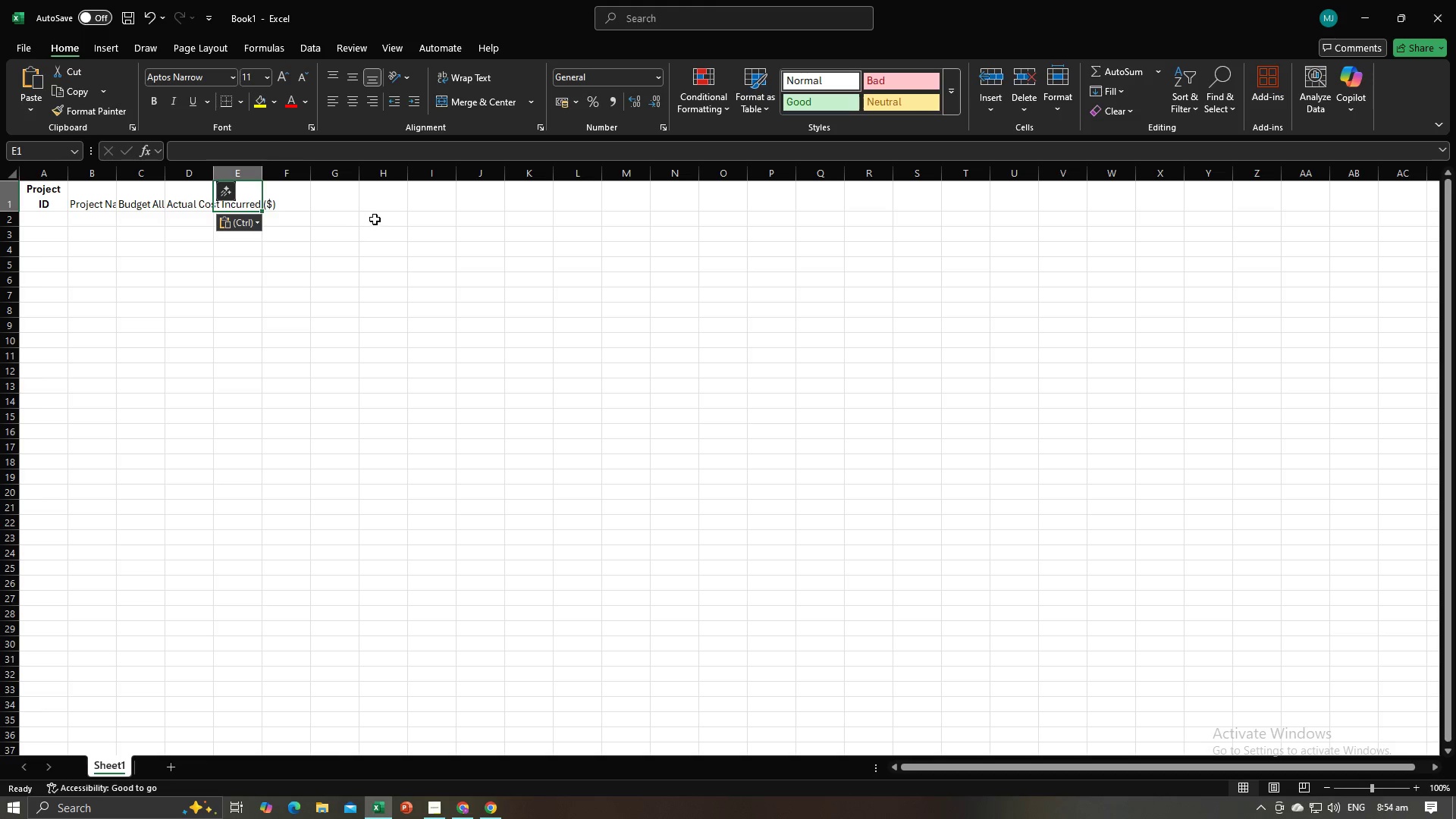 
key(Alt+Tab)
 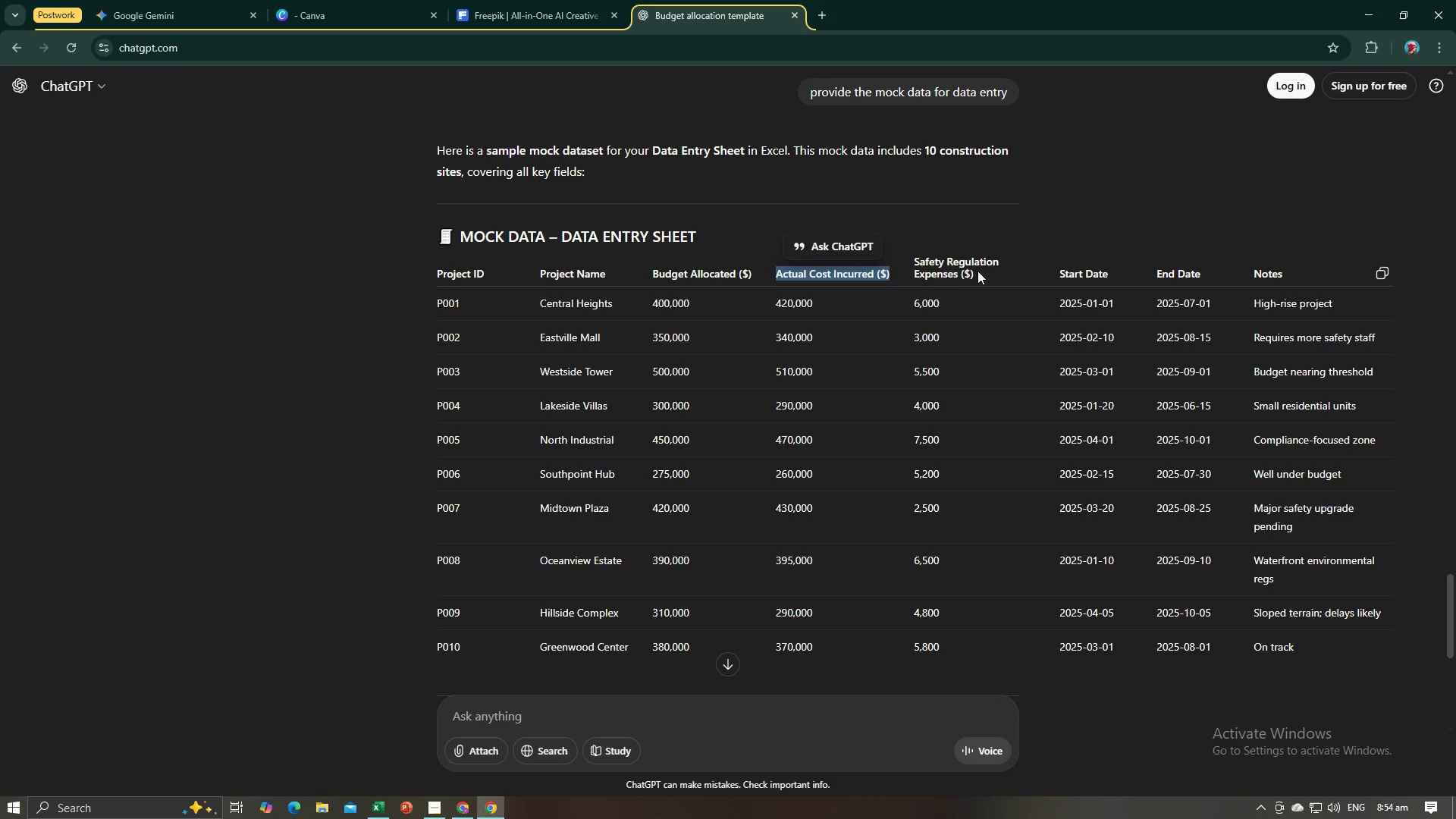 
left_click_drag(start_coordinate=[980, 272], to_coordinate=[915, 262])
 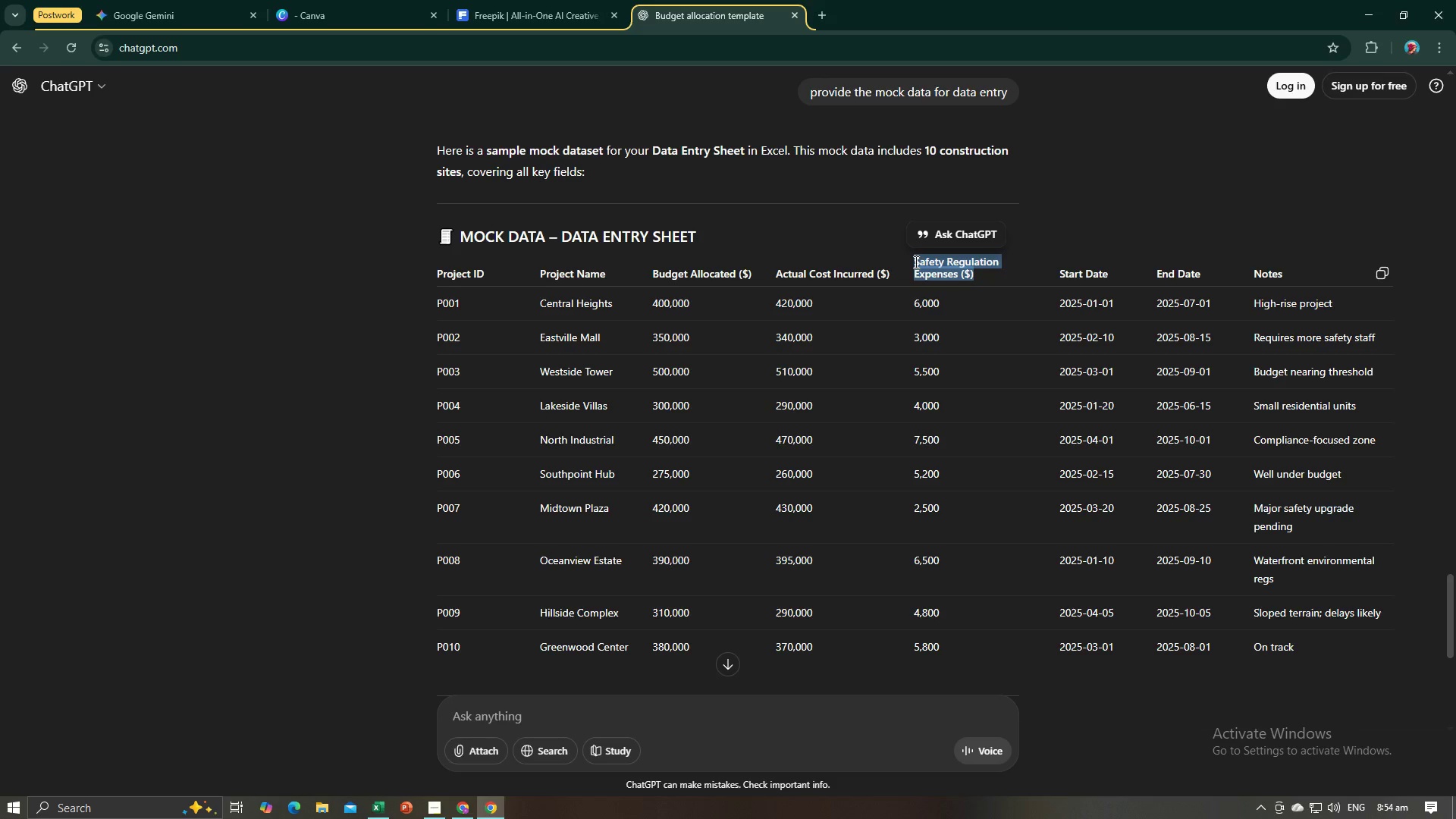 
key(Control+C)
 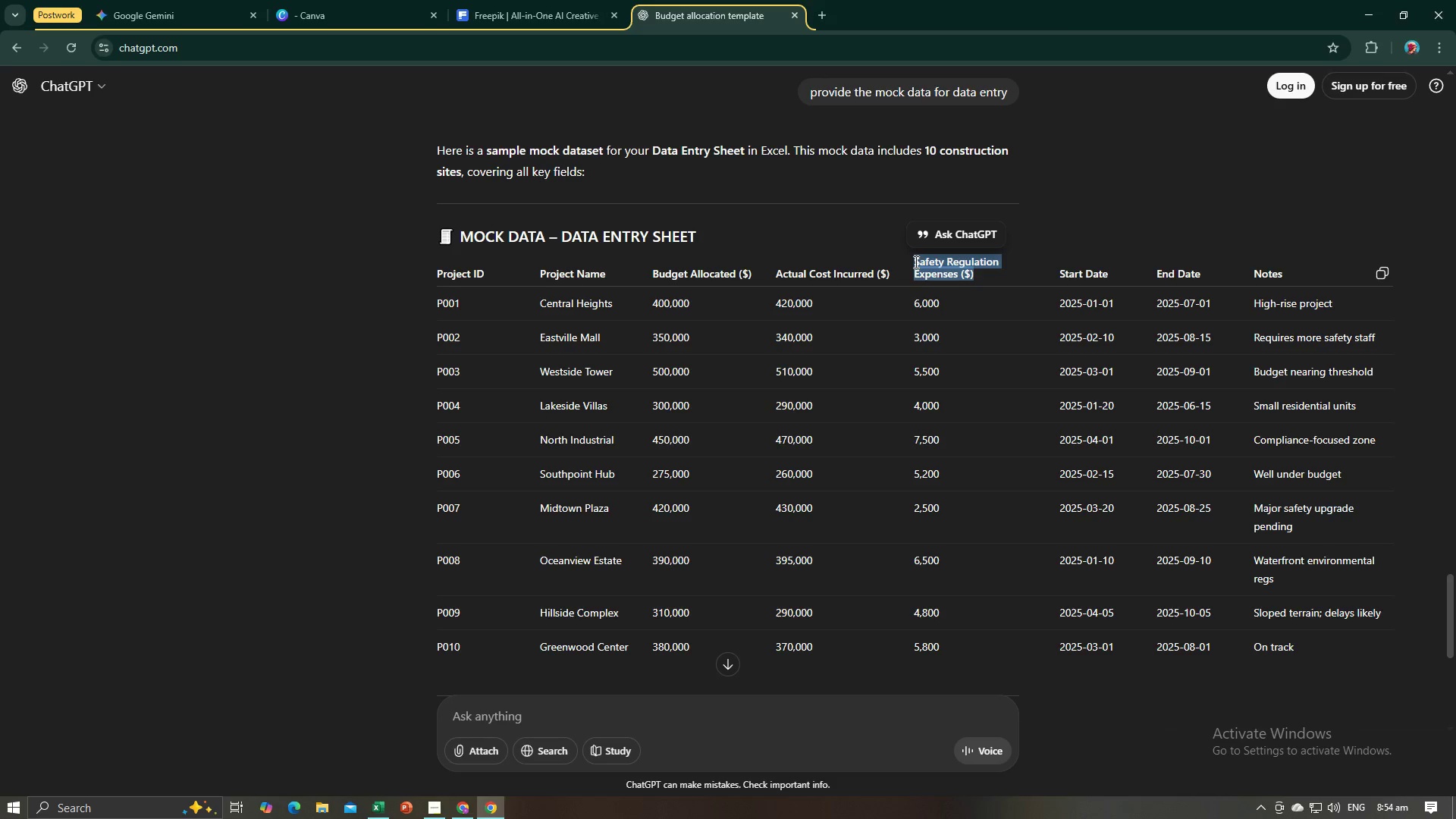 
key(Control+C)
 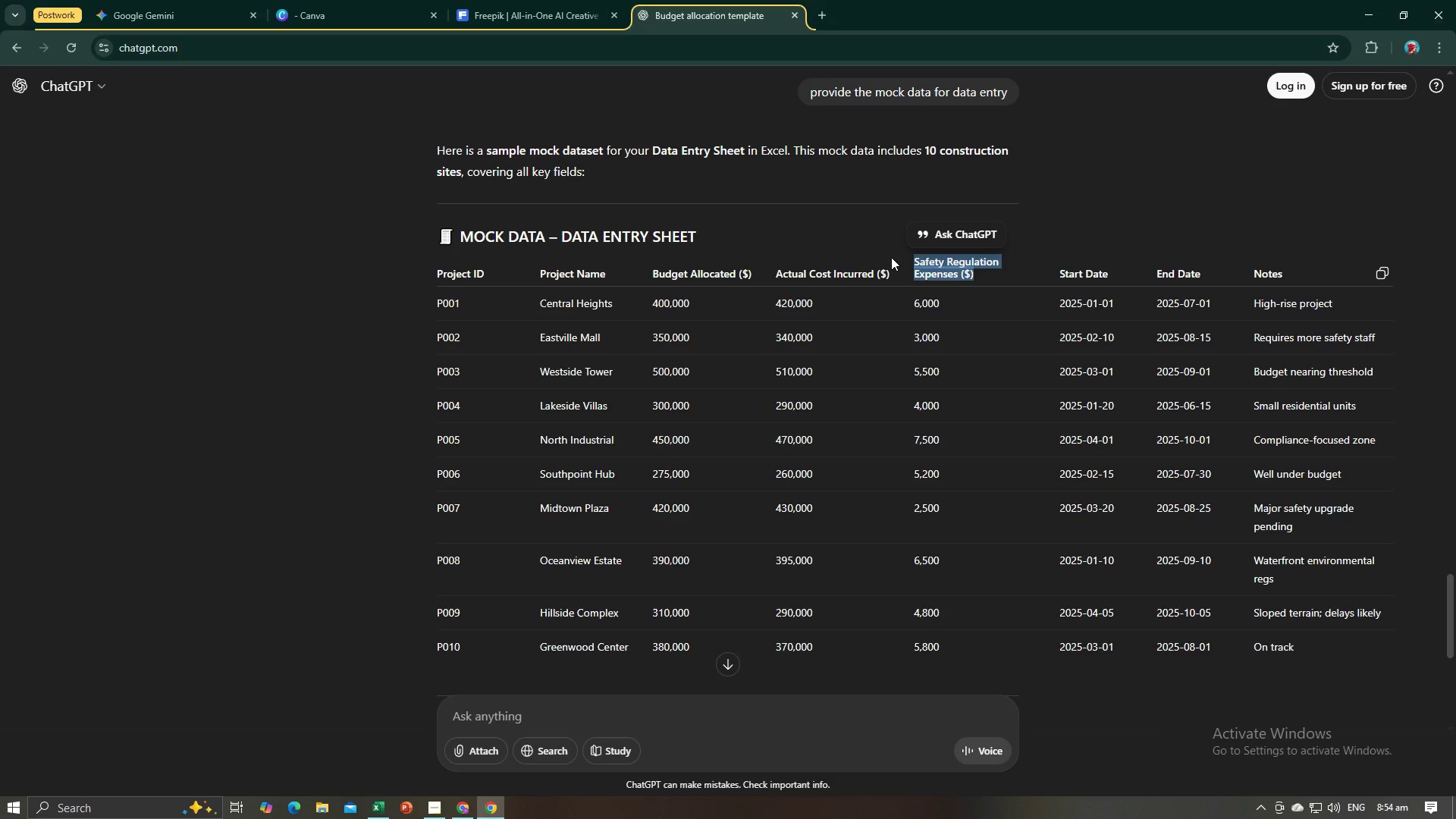 
key(Alt+AltLeft)
 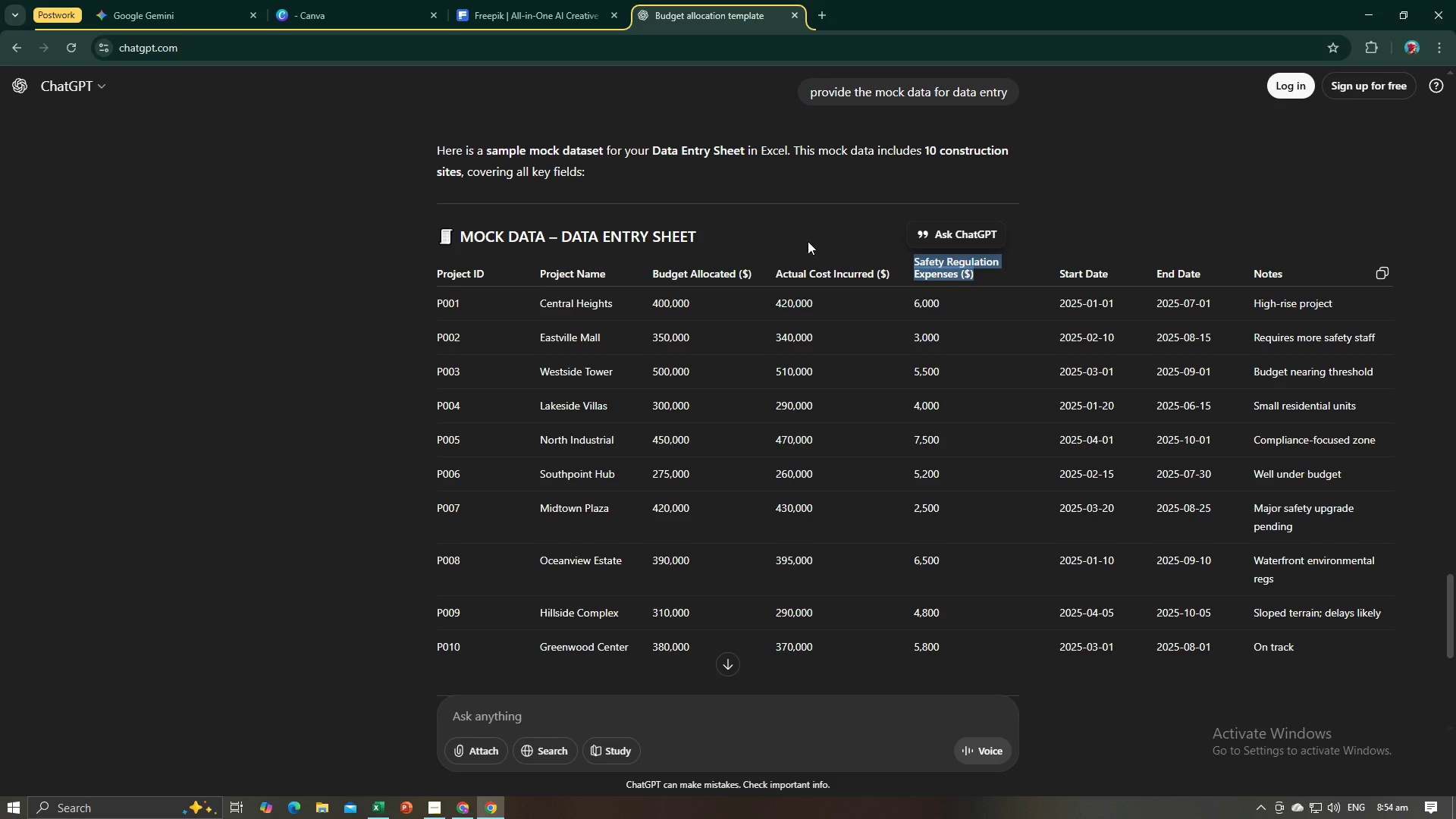 
key(Alt+Tab)
 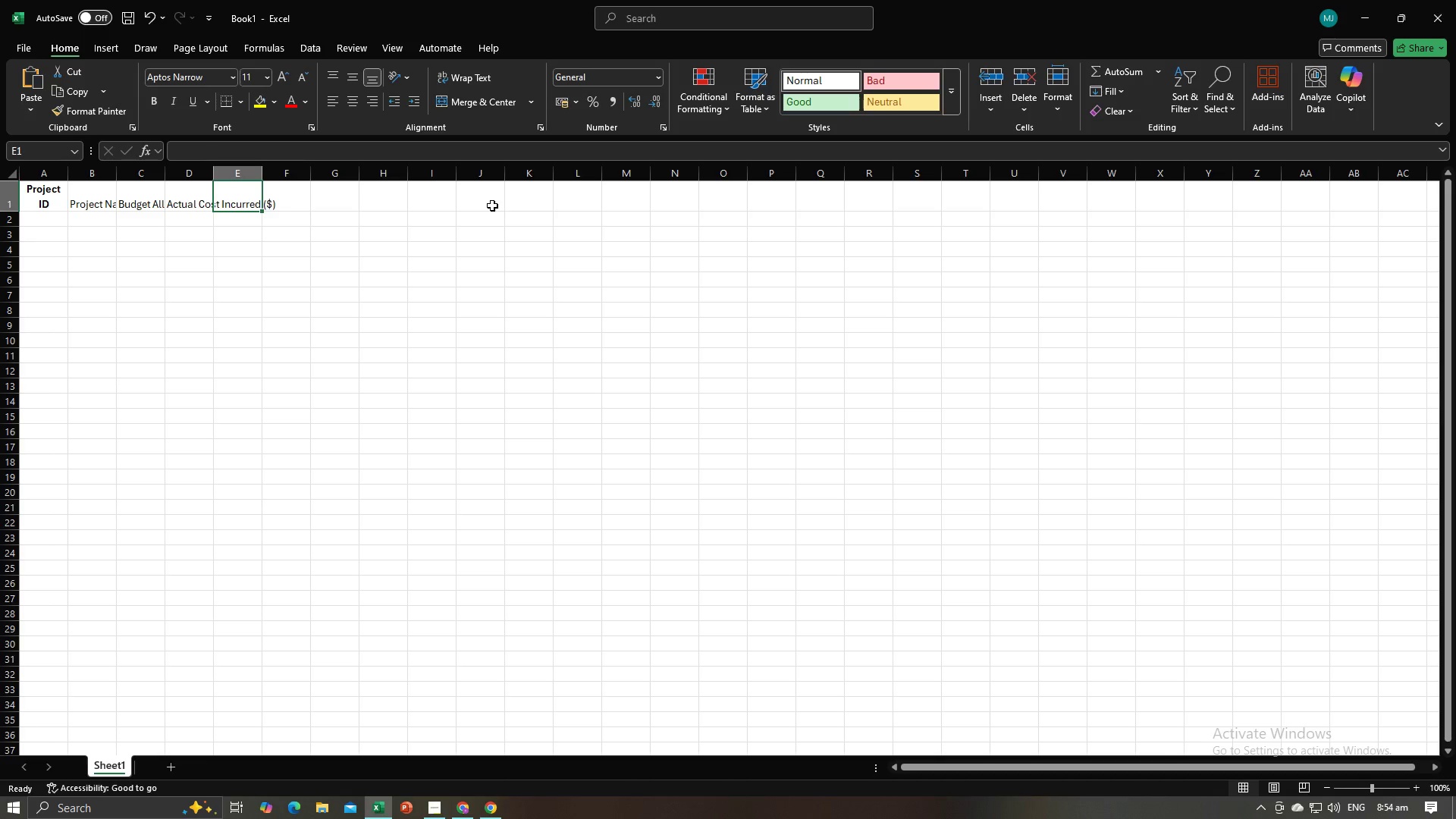 
key(Control+V)
 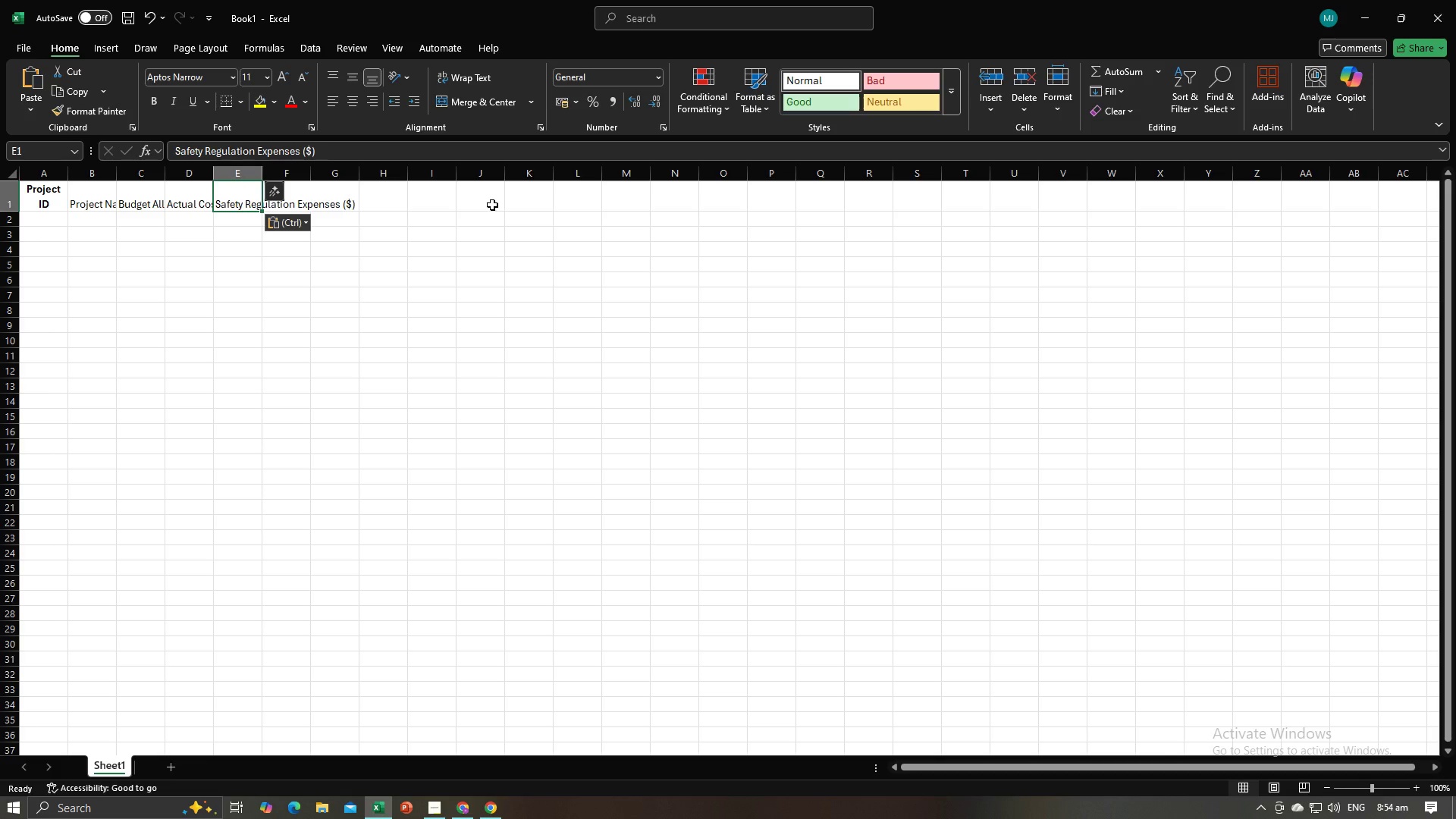 
key(Tab)
 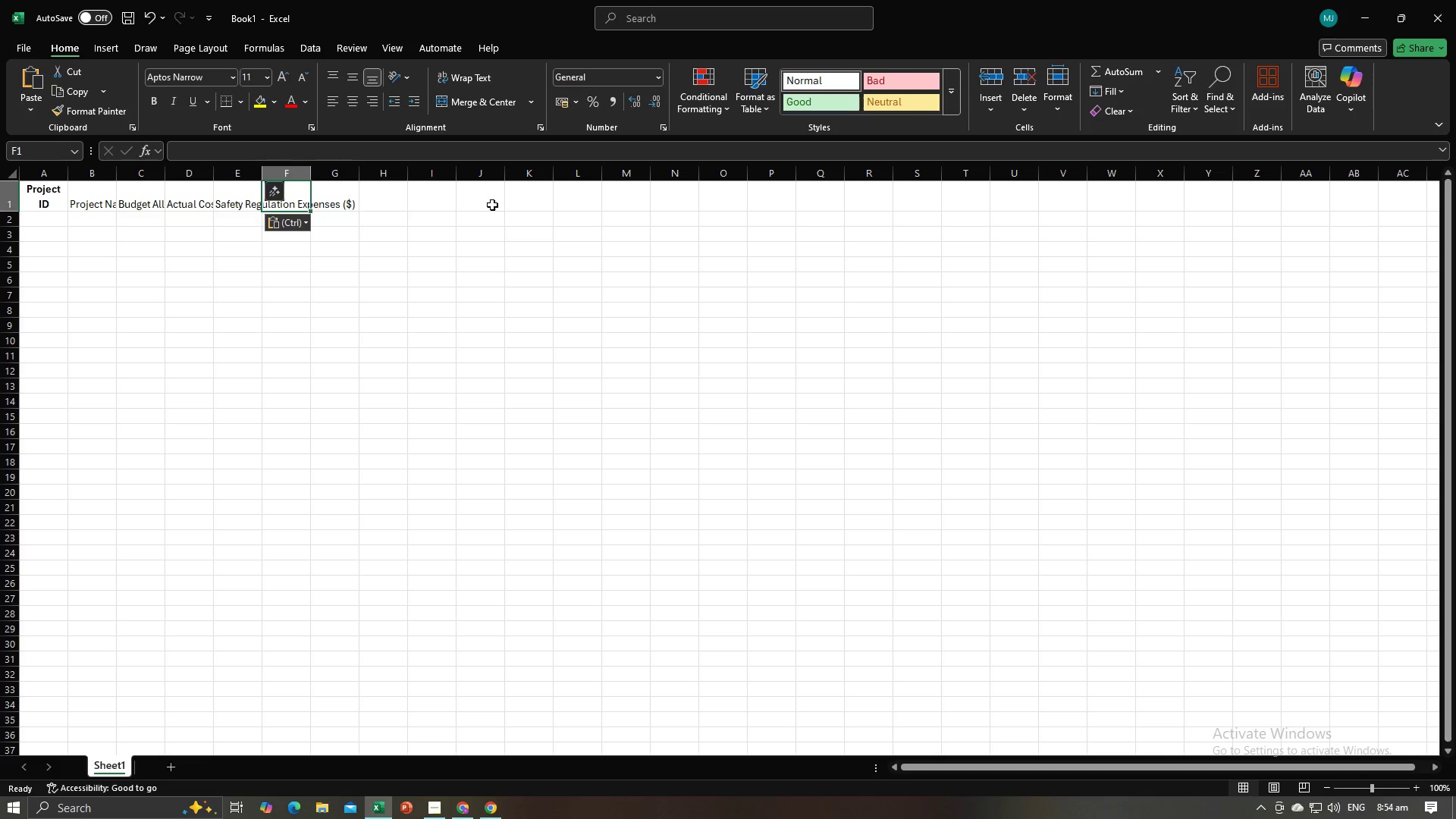 
key(Alt+AltLeft)
 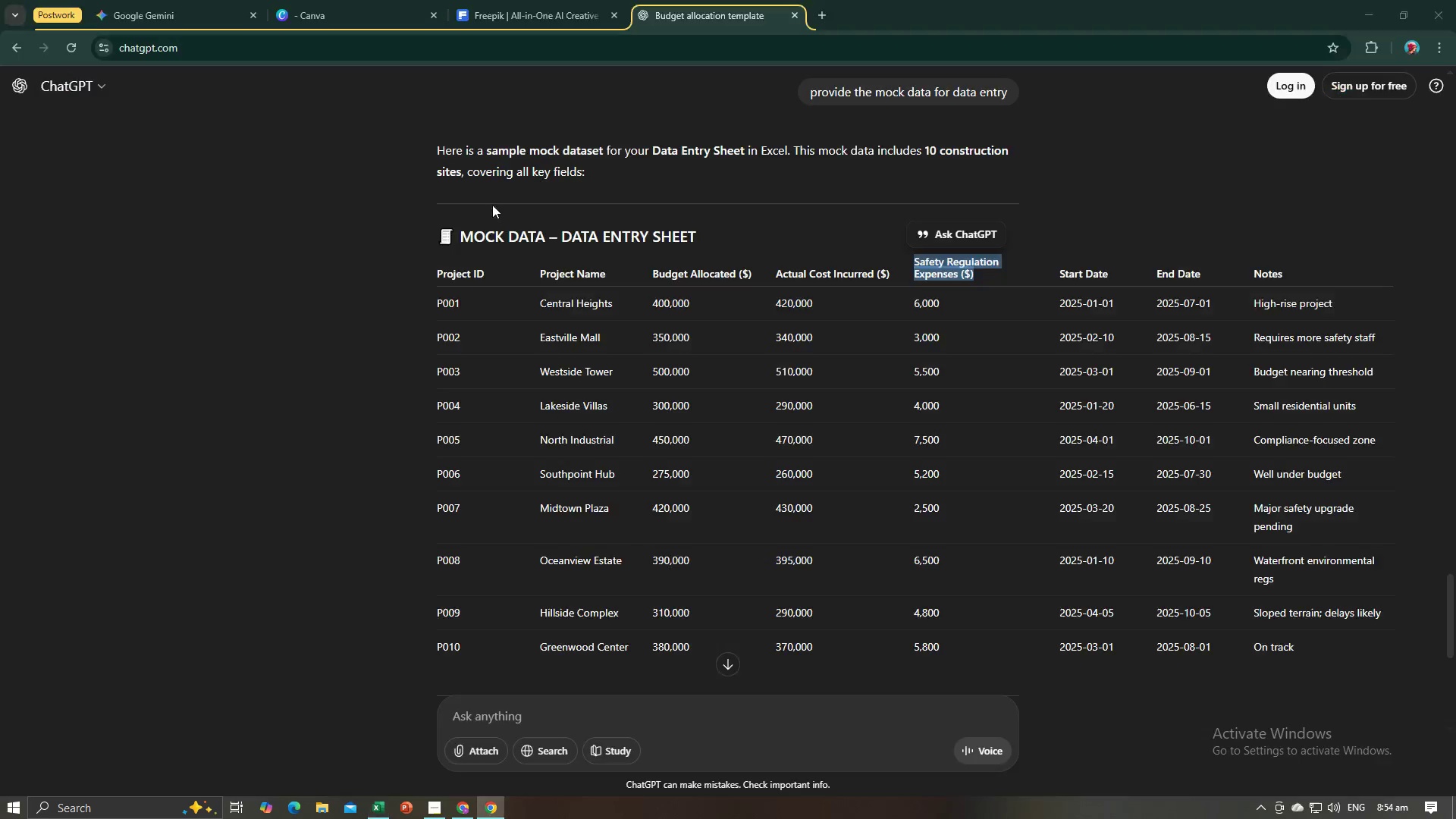 
key(Alt+Tab)
 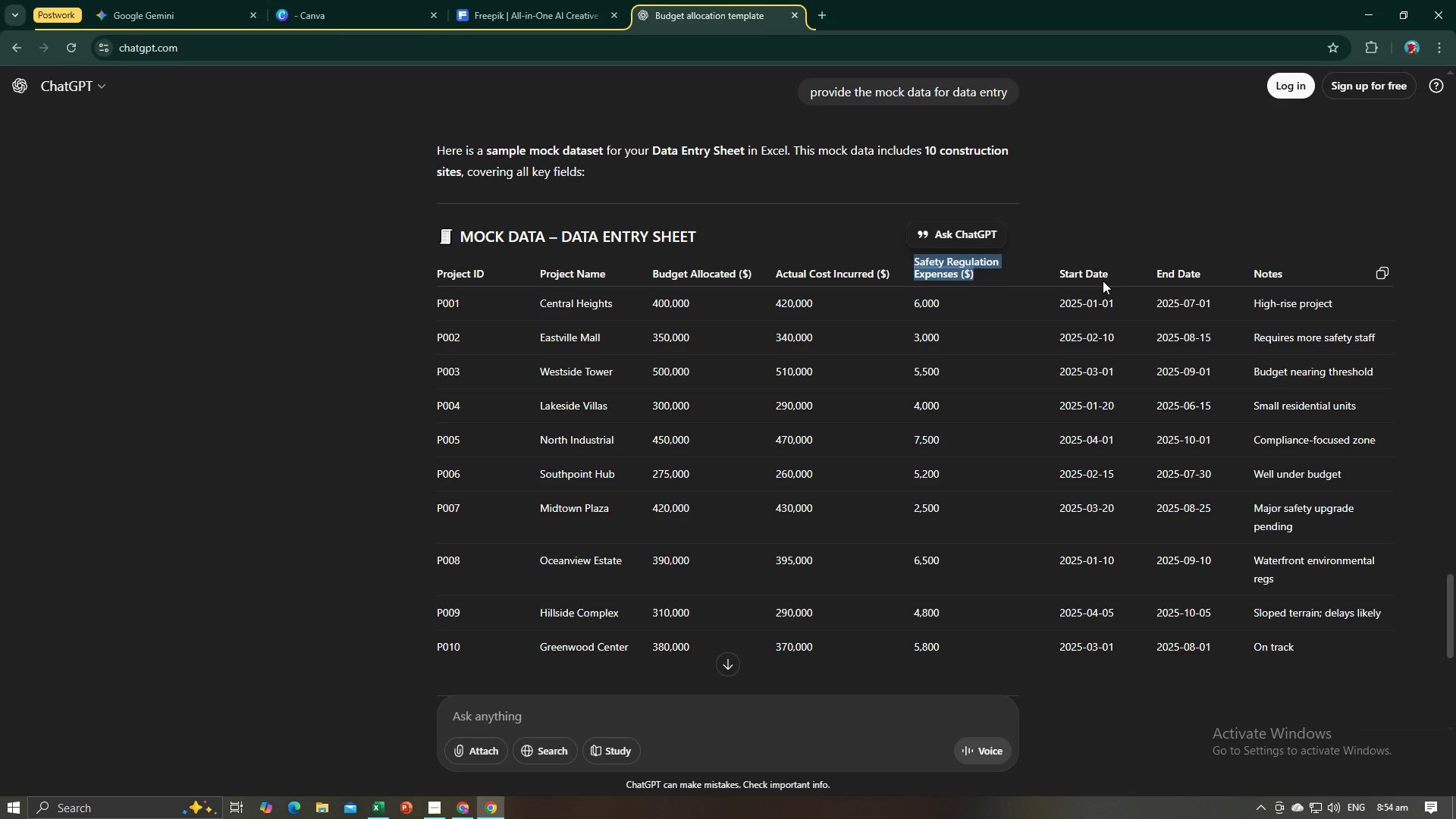 
left_click_drag(start_coordinate=[1110, 273], to_coordinate=[1054, 273])
 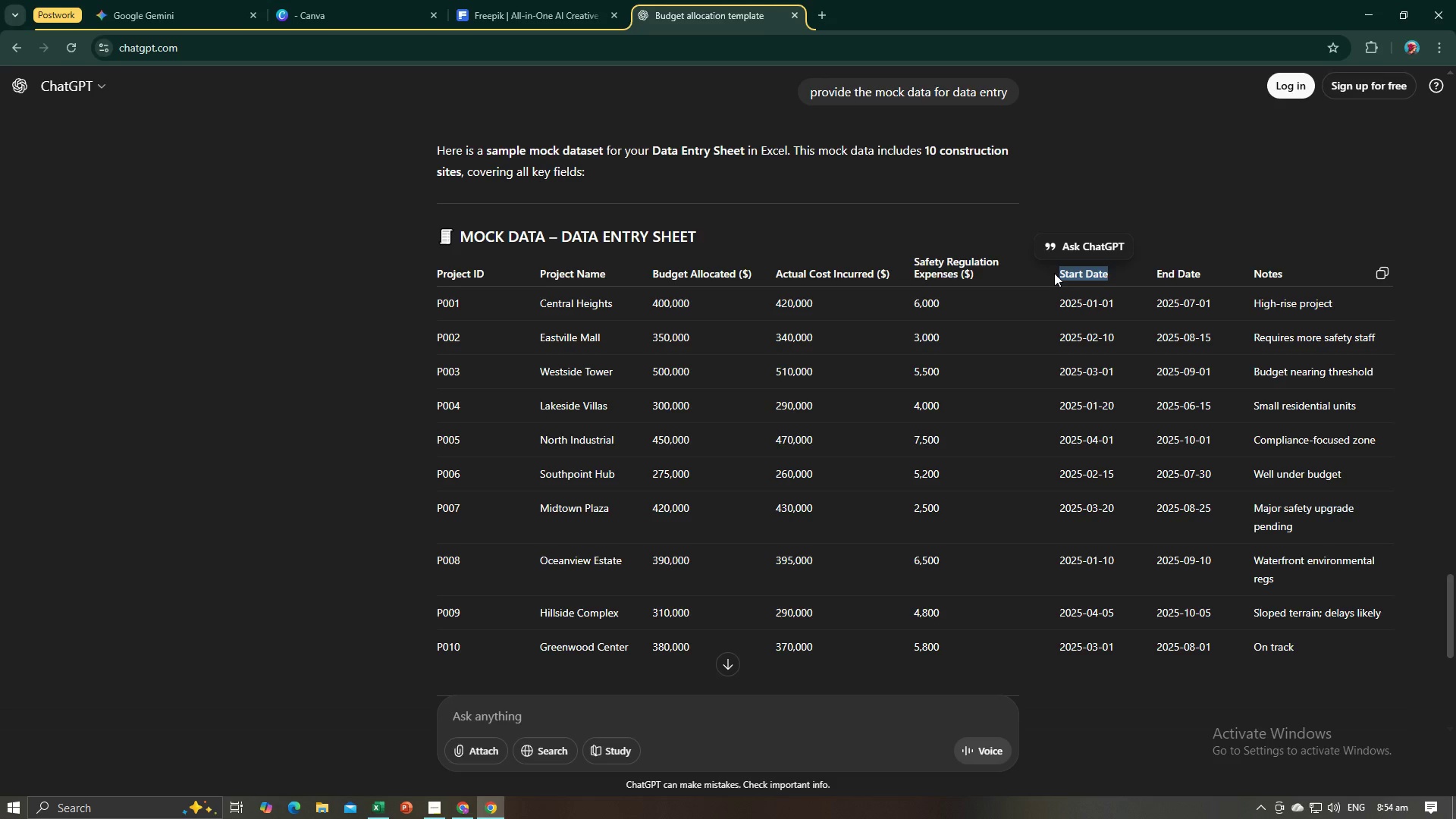 
key(Control+C)
 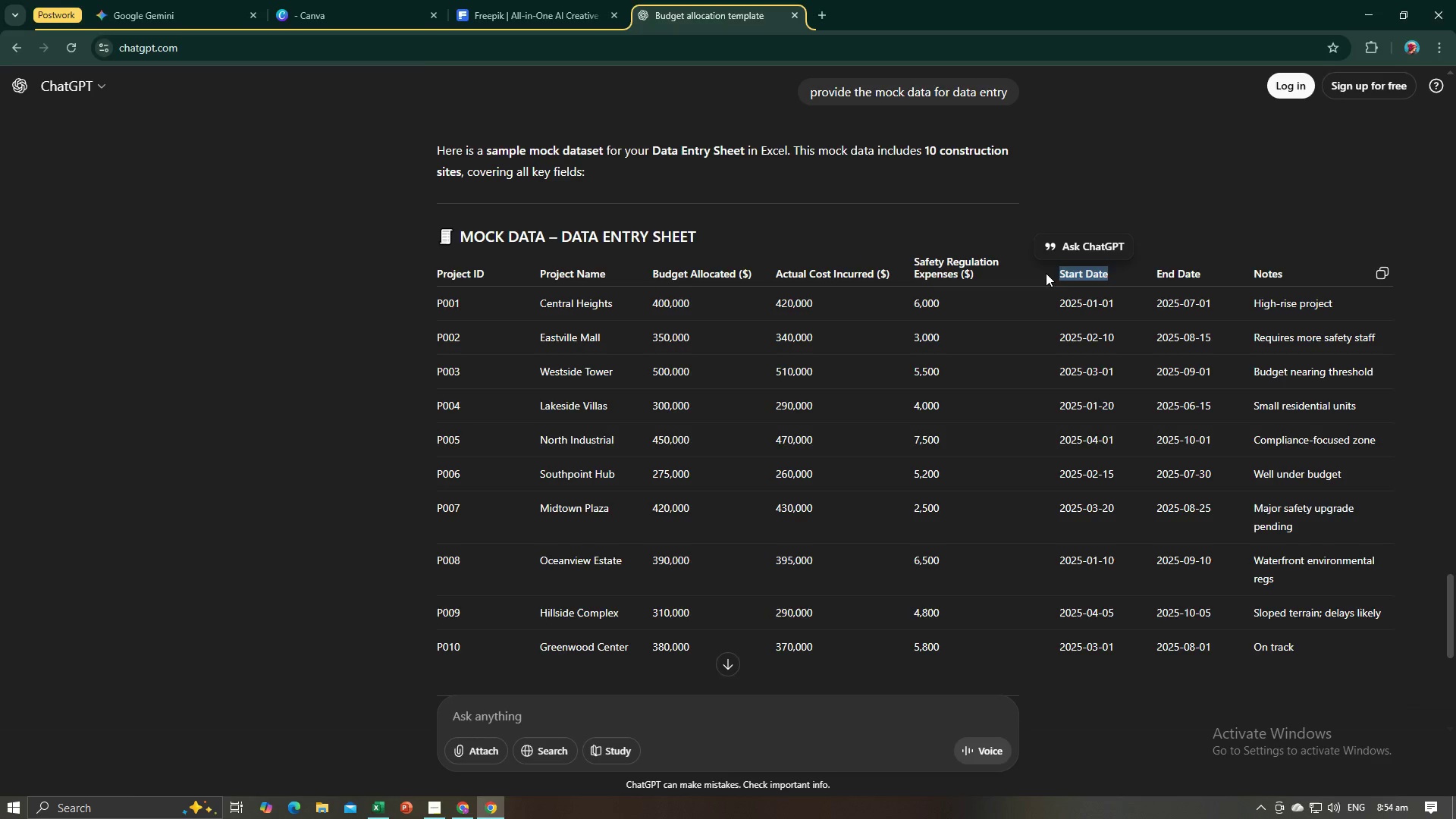 
key(Alt+AltLeft)
 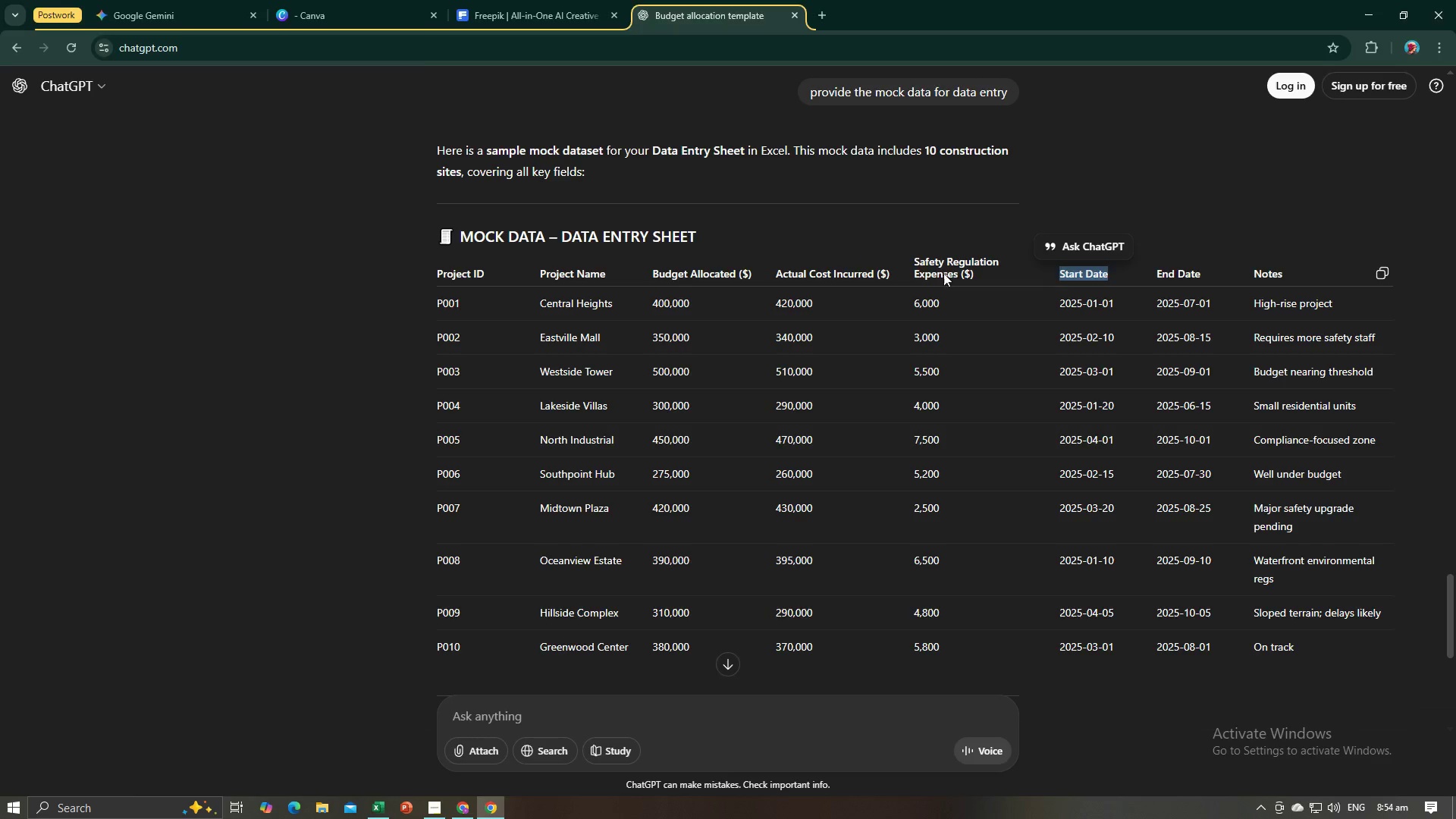 
key(Alt+Tab)
 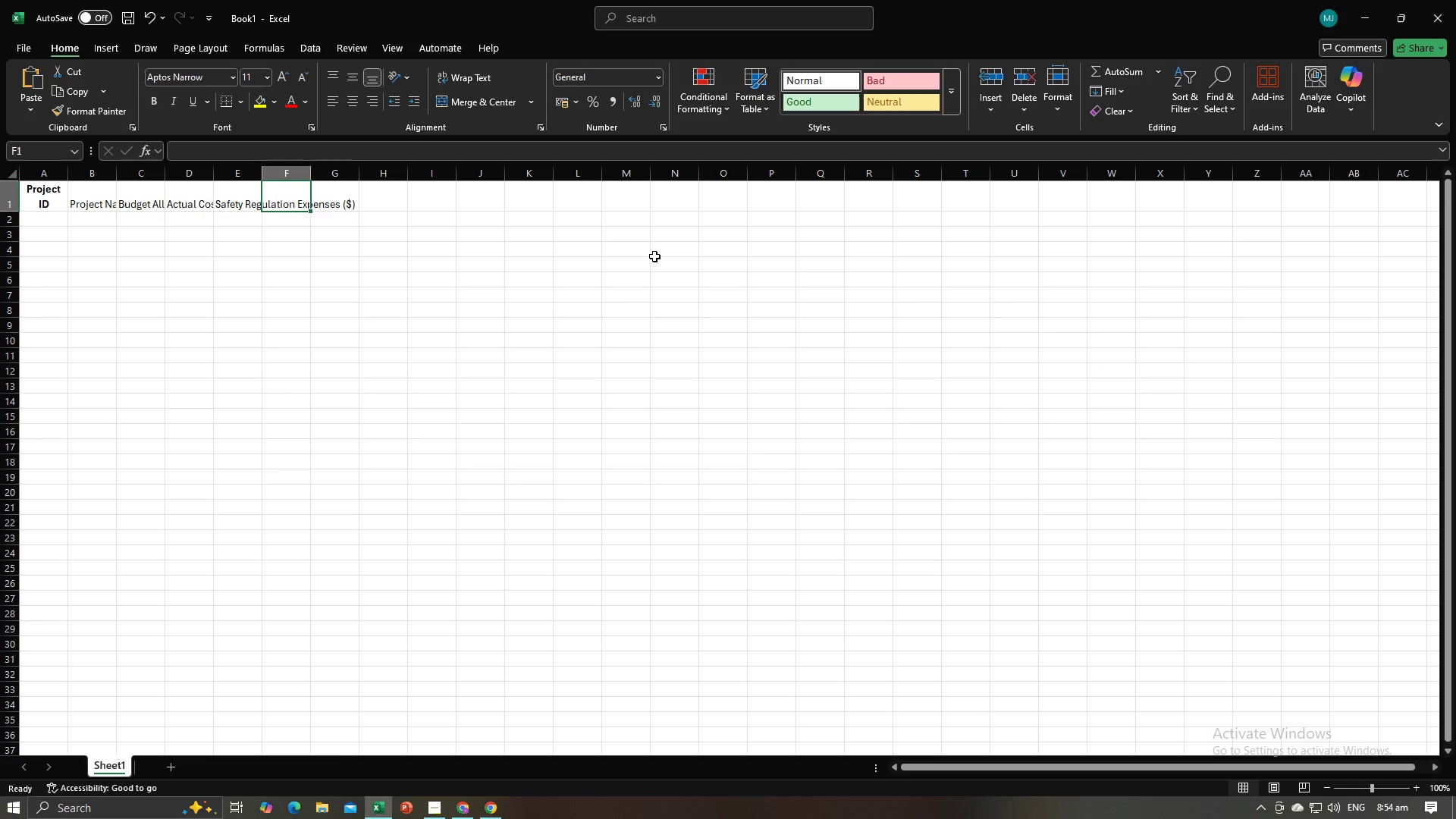 
key(Control+V)
 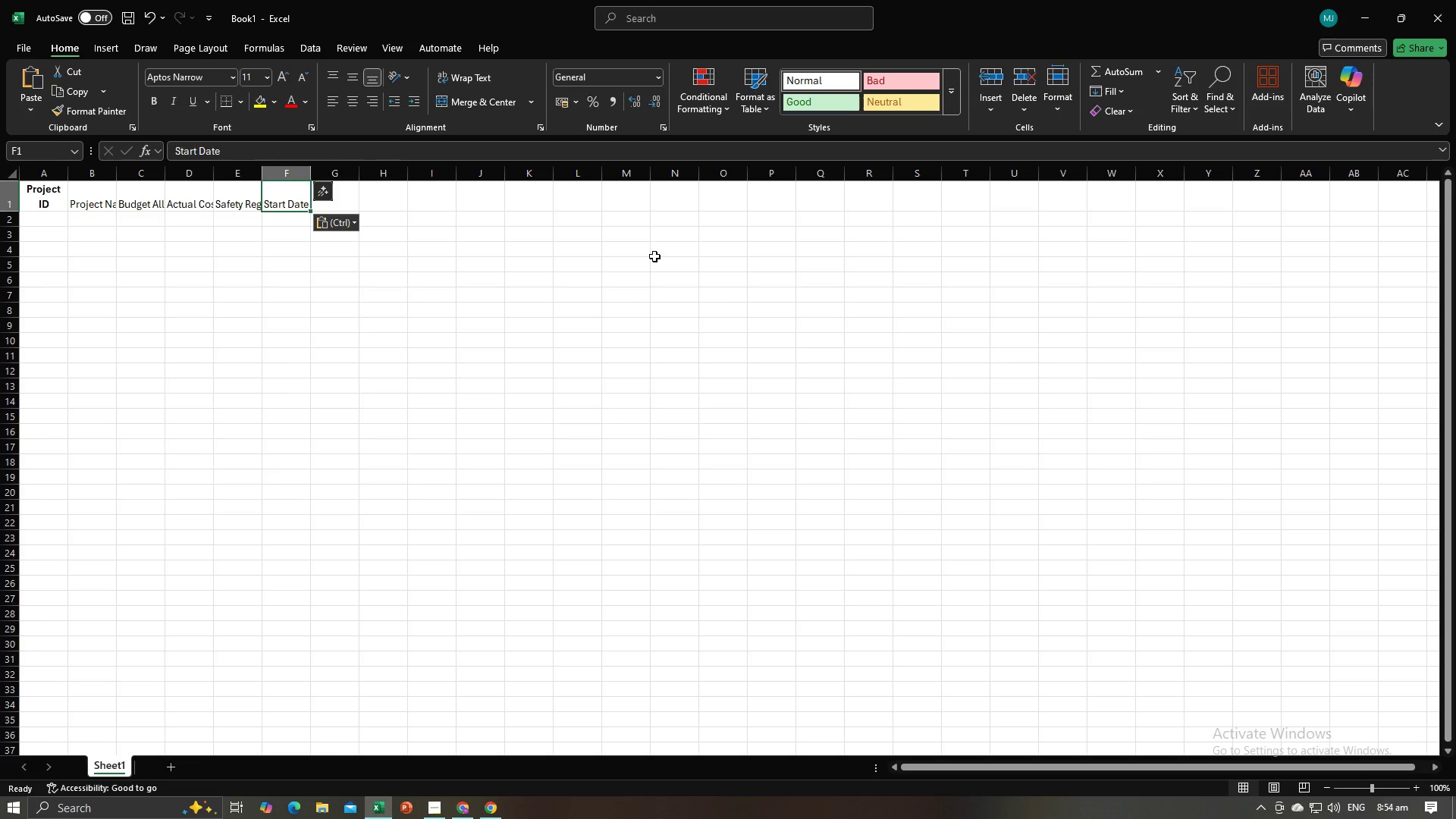 
key(Tab)
 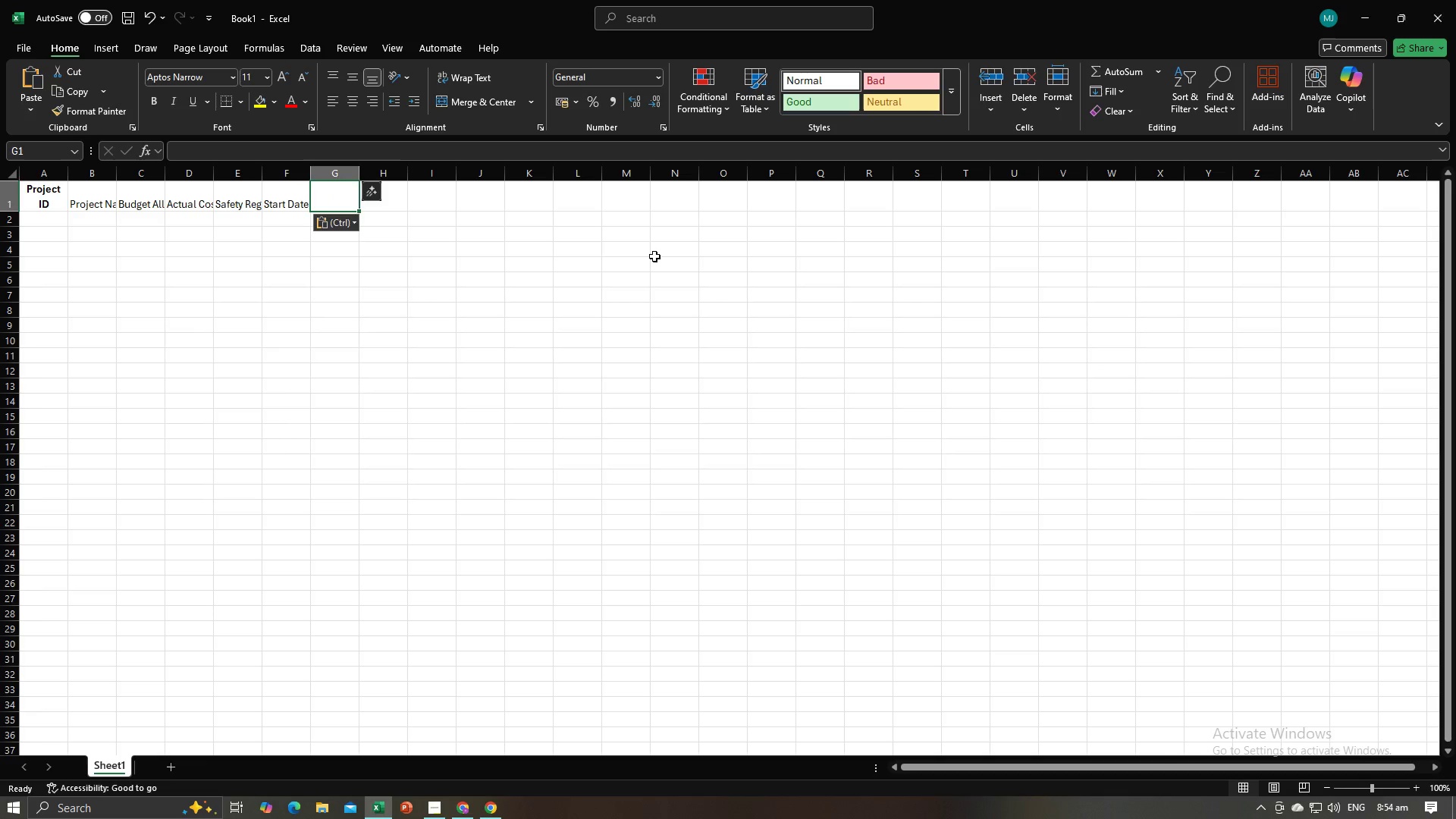 
key(Alt+AltLeft)
 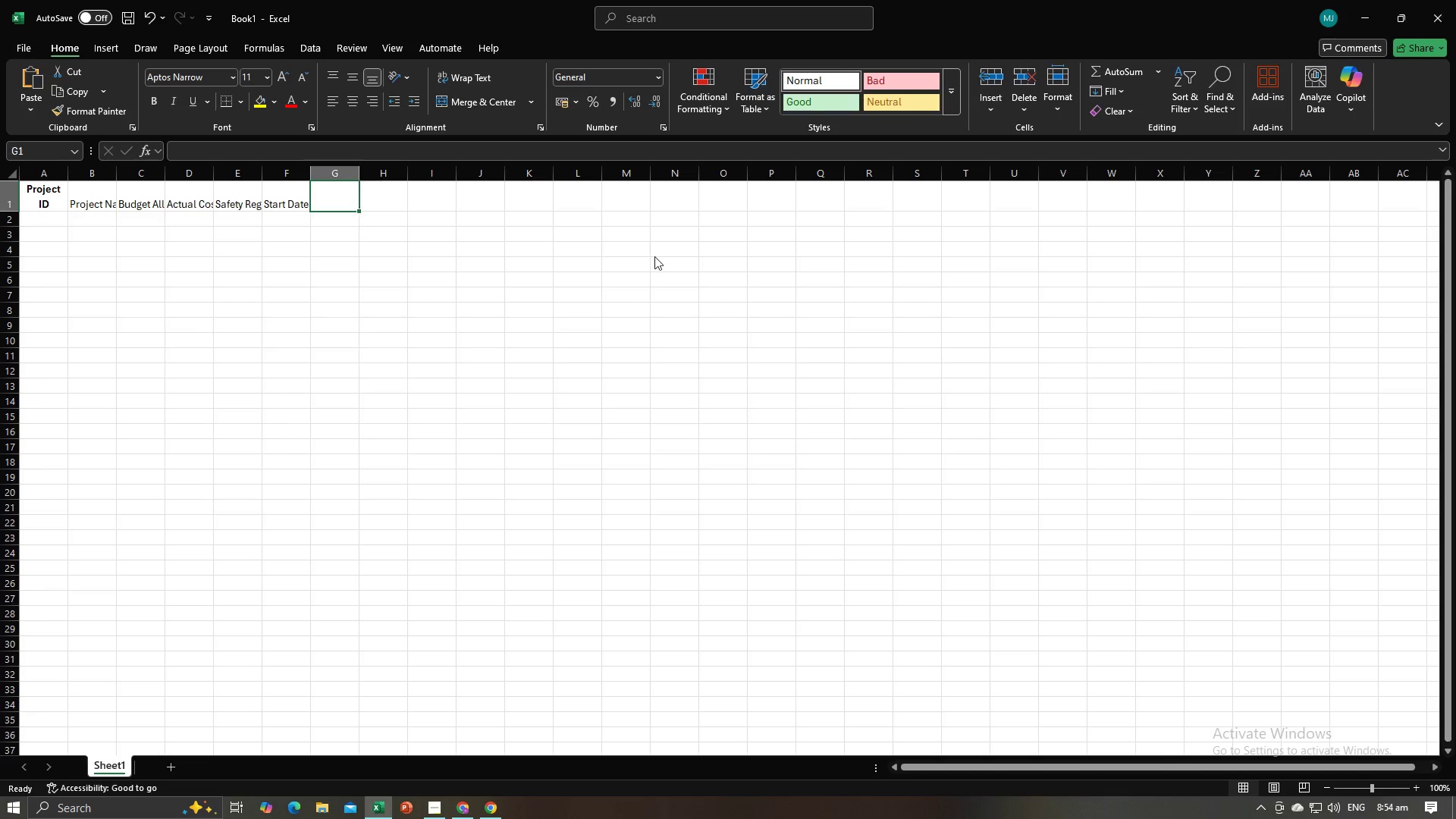 
key(Alt+Tab)
 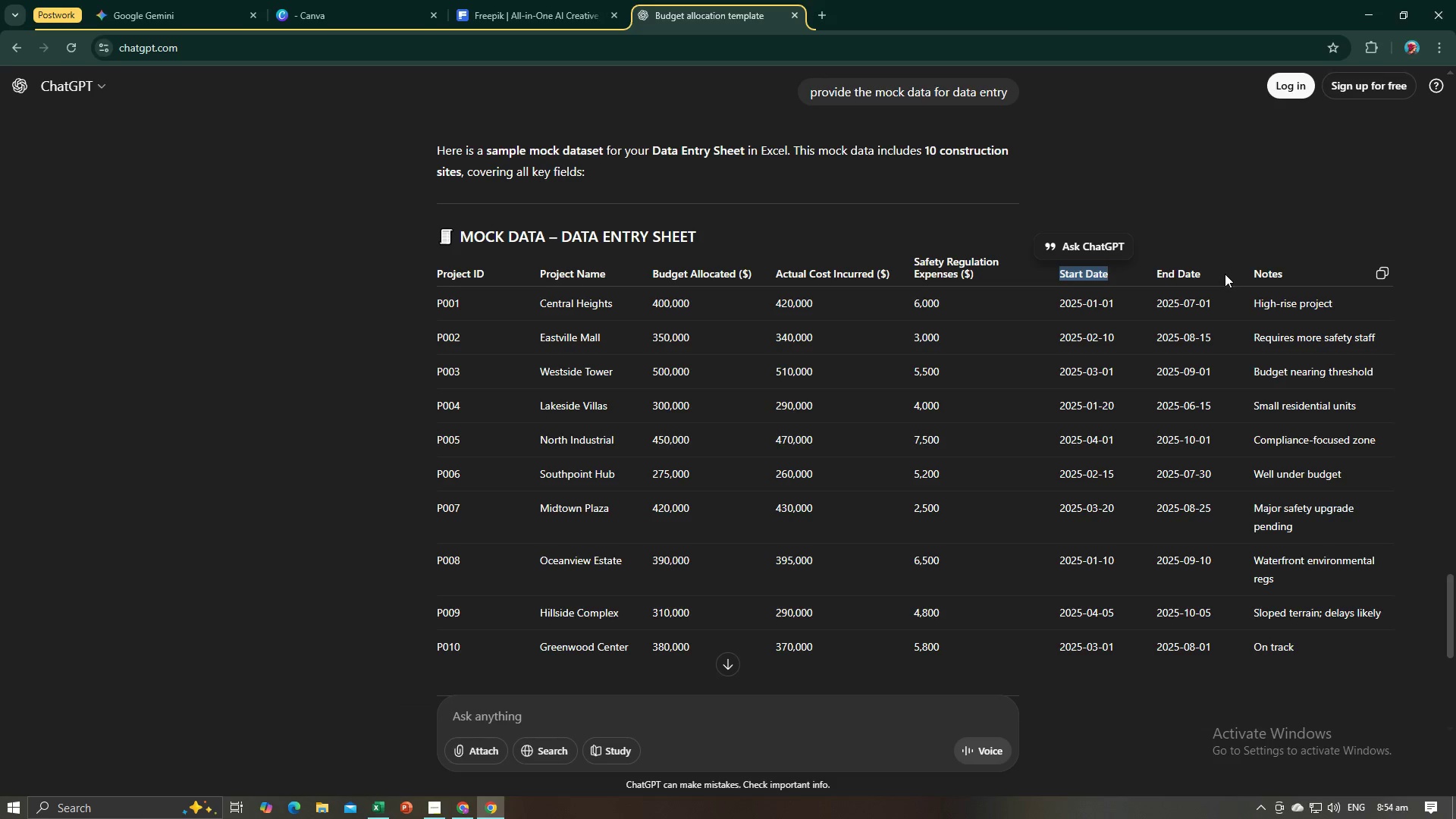 
left_click_drag(start_coordinate=[1223, 274], to_coordinate=[1141, 274])
 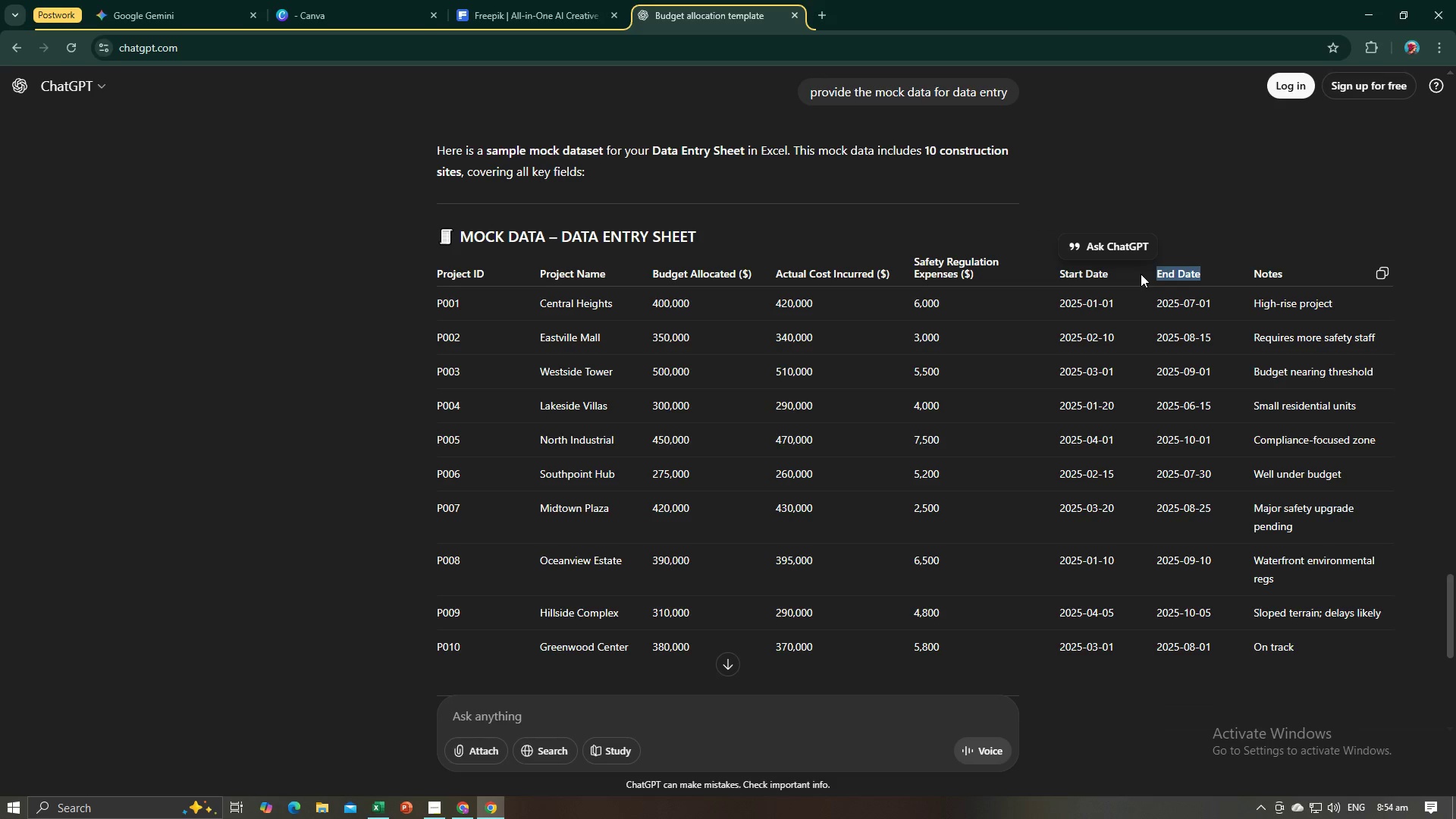 
key(Control+C)
 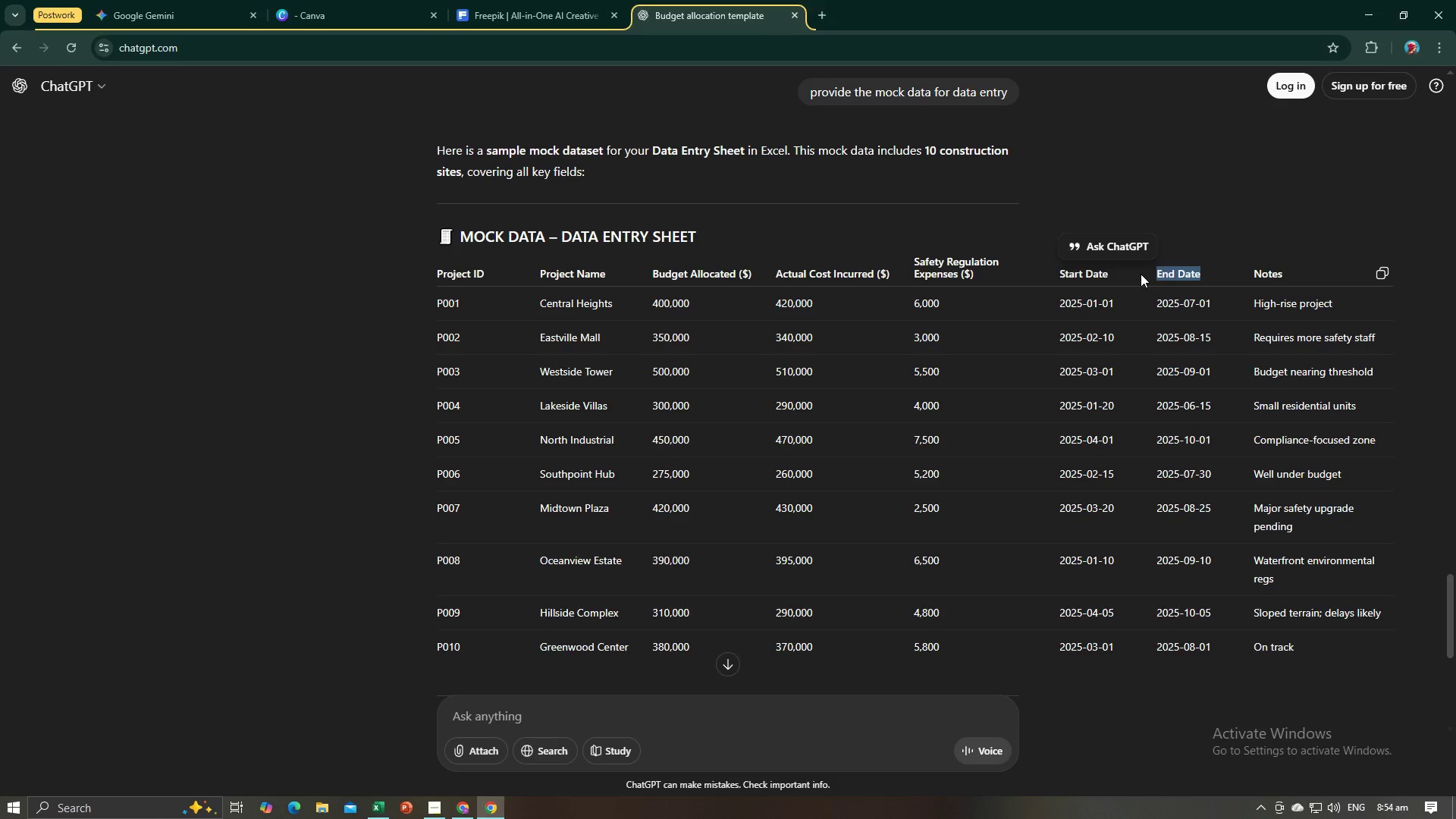 
key(Alt+AltLeft)
 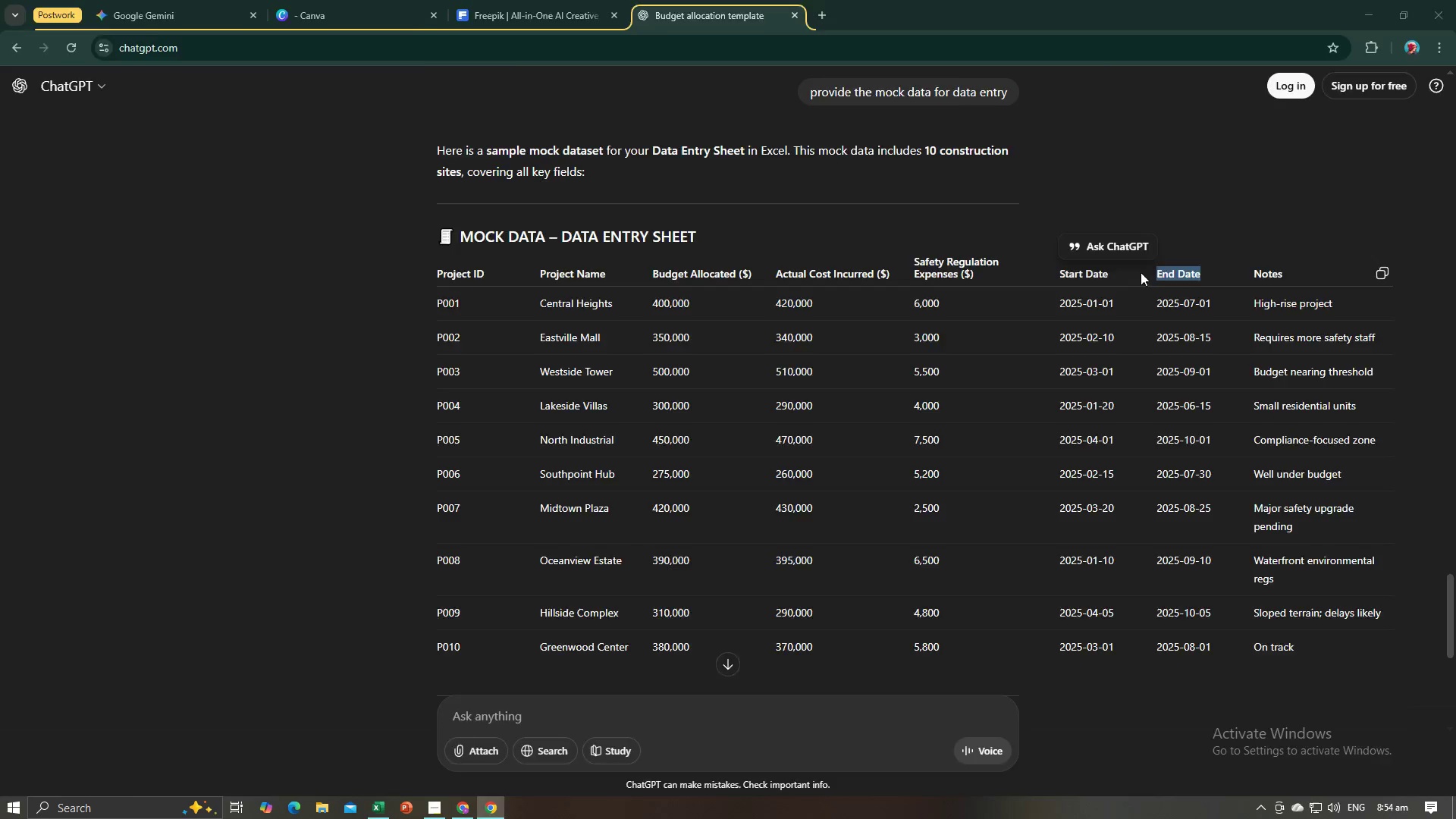 
key(Alt+Tab)
 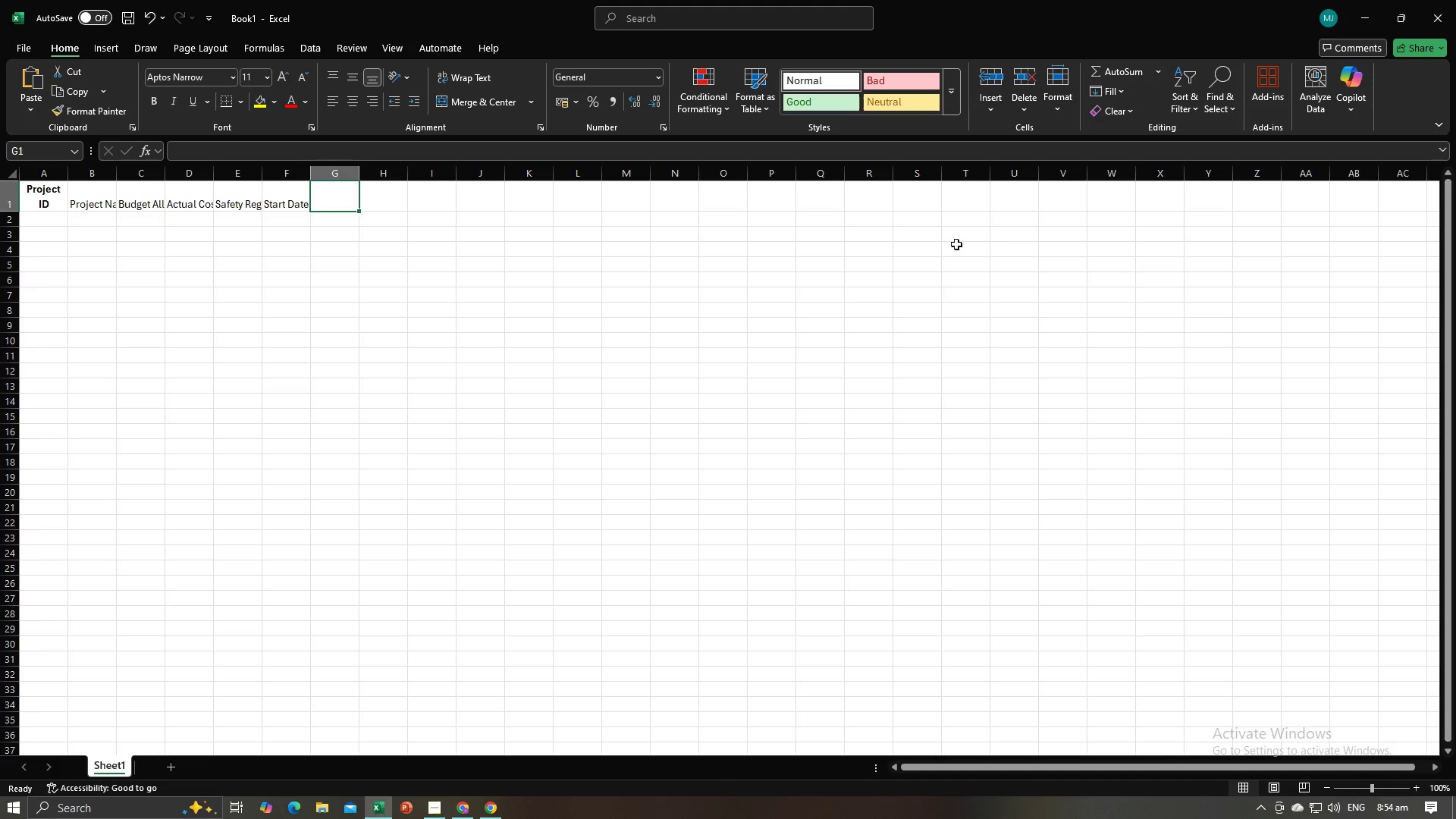 
key(Control+V)
 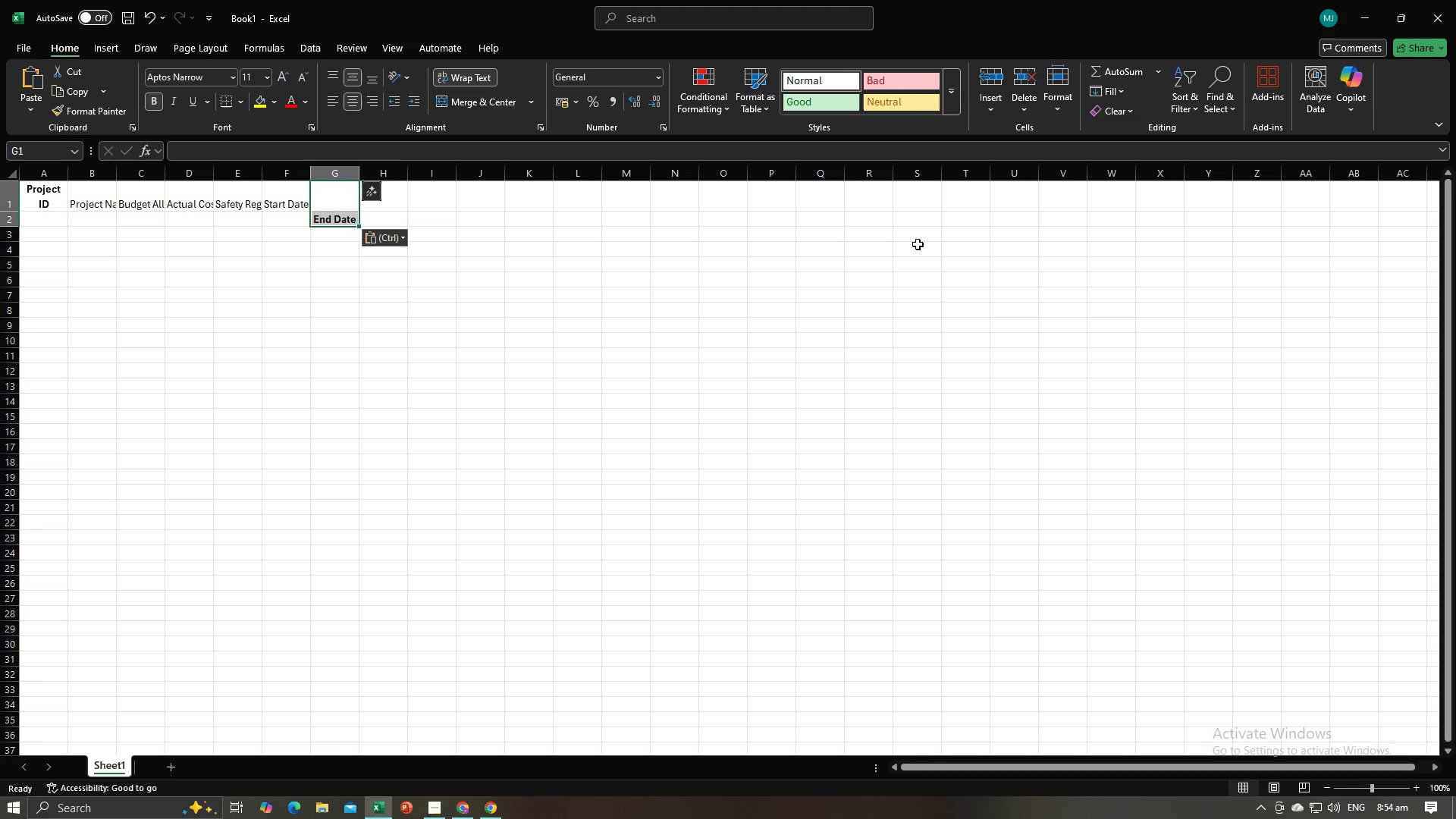 
key(Tab)
 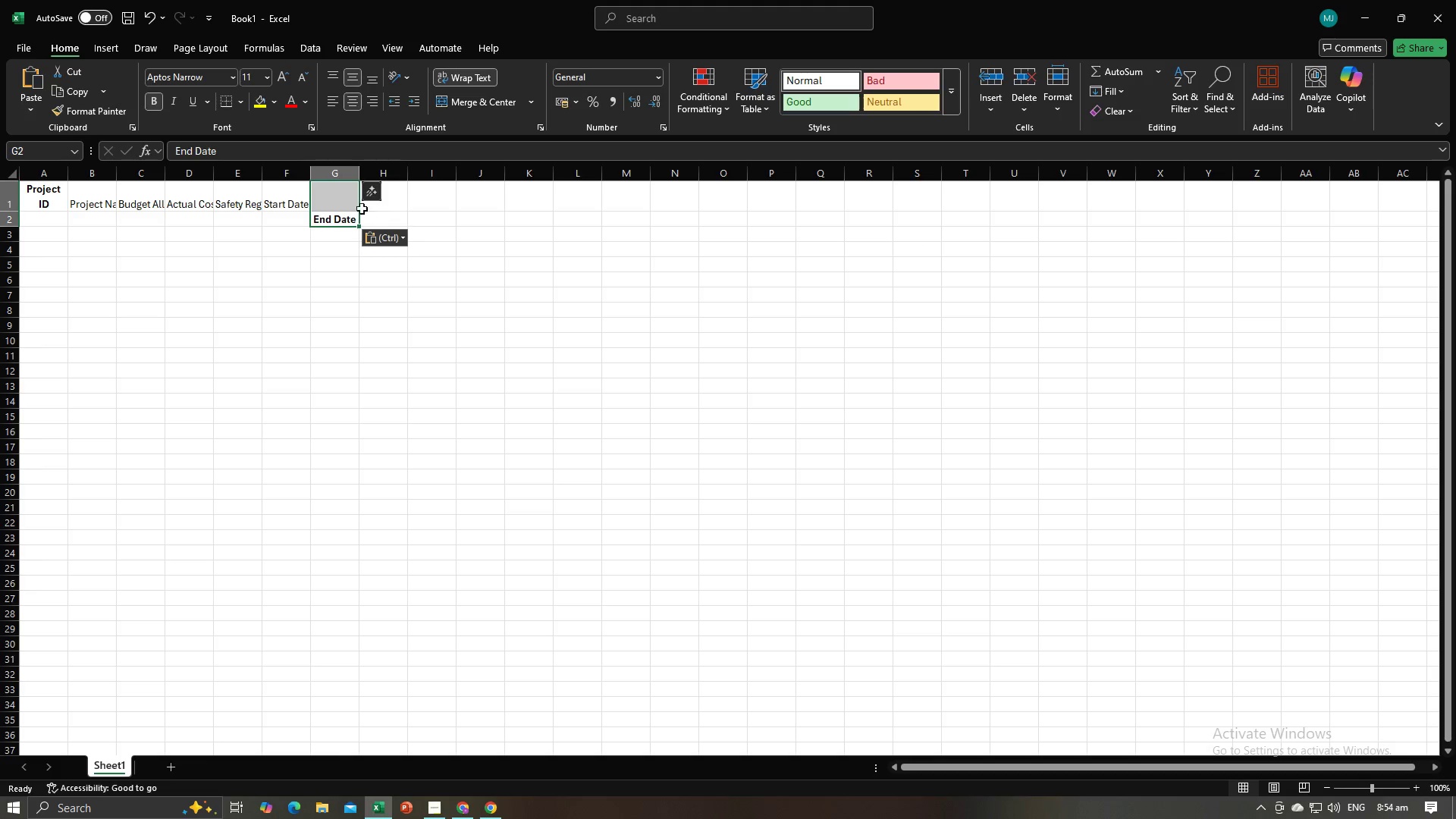 
right_click([350, 203])
 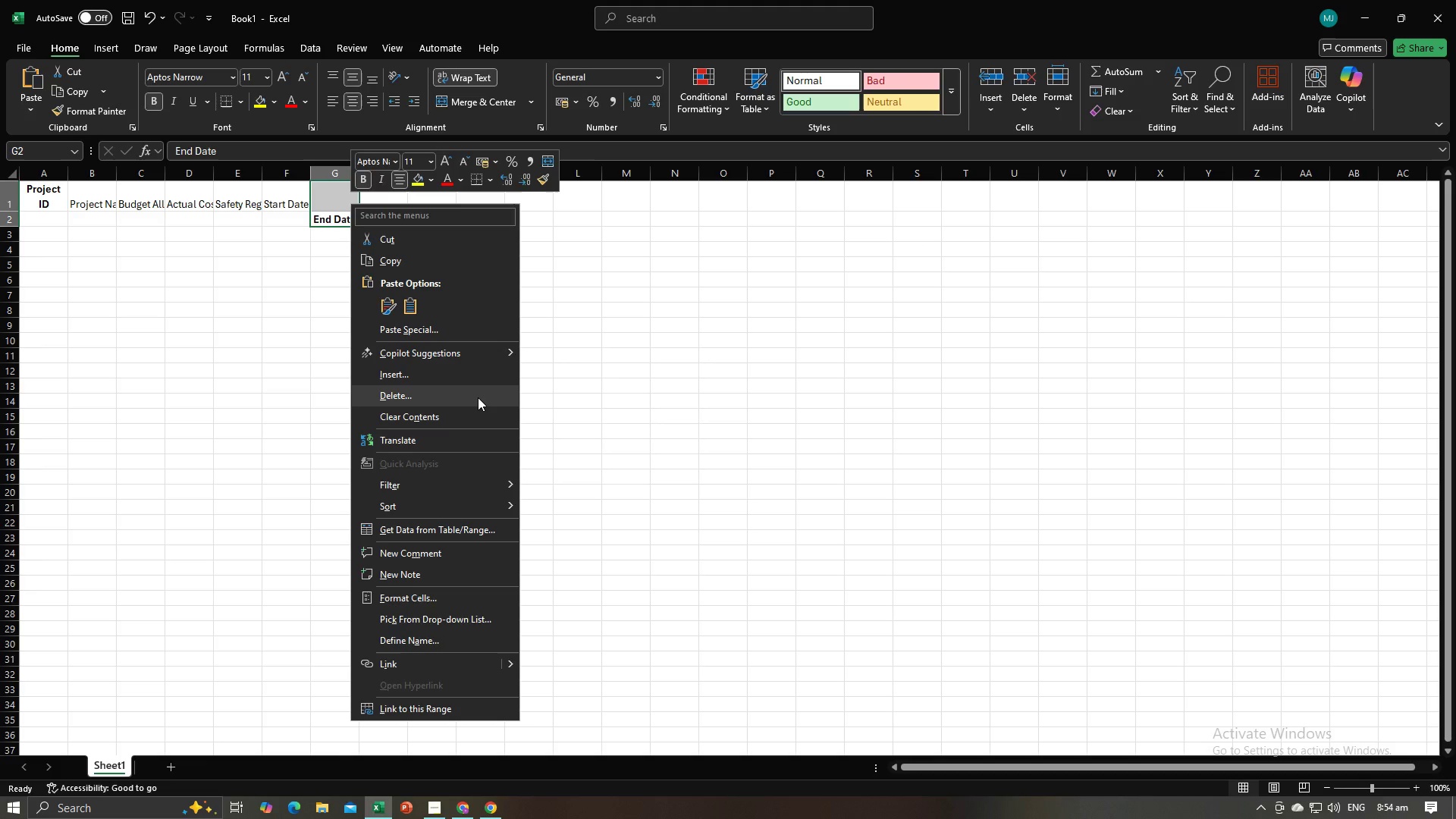 
left_click([478, 397])
 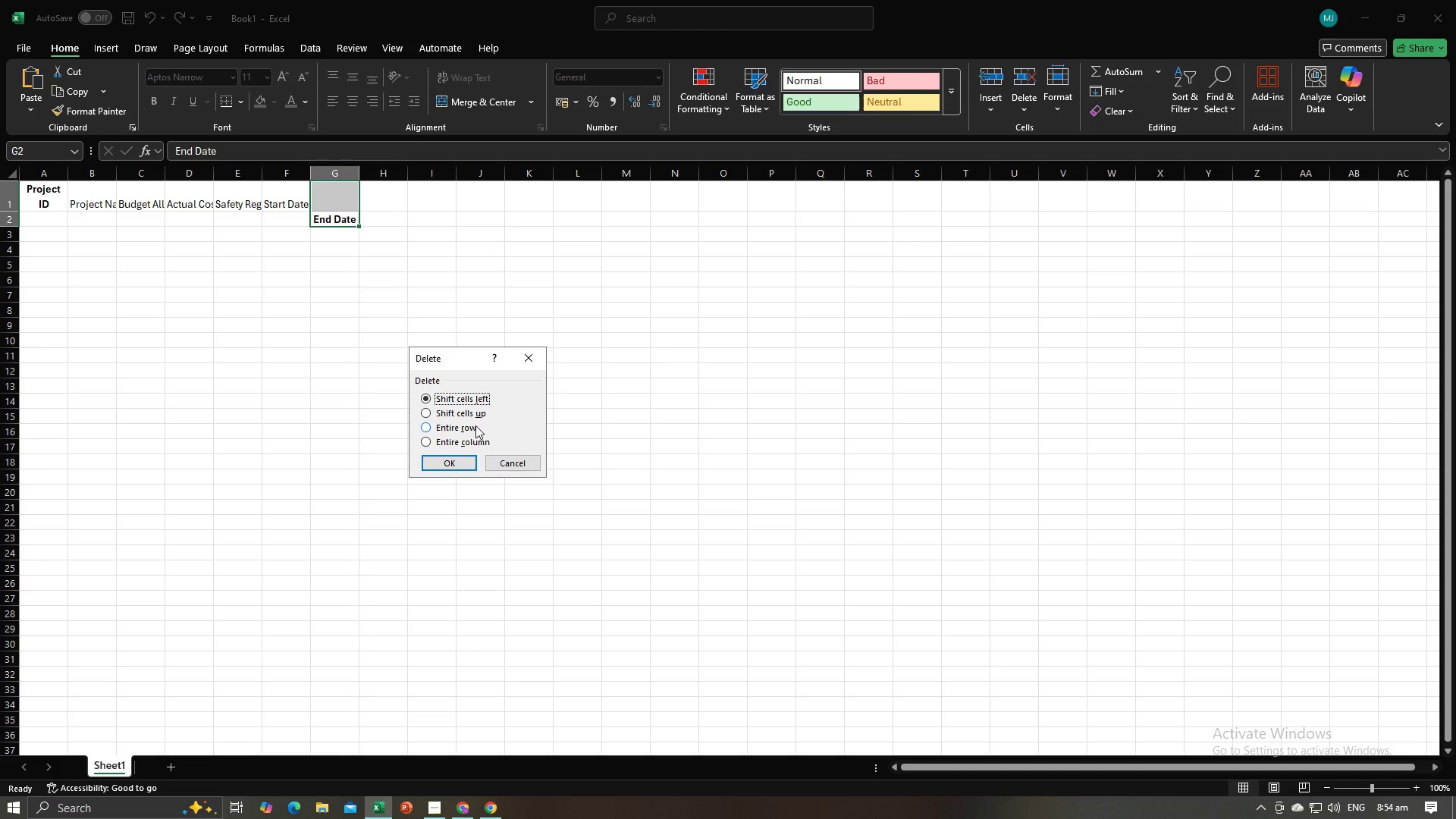 
left_click([478, 416])
 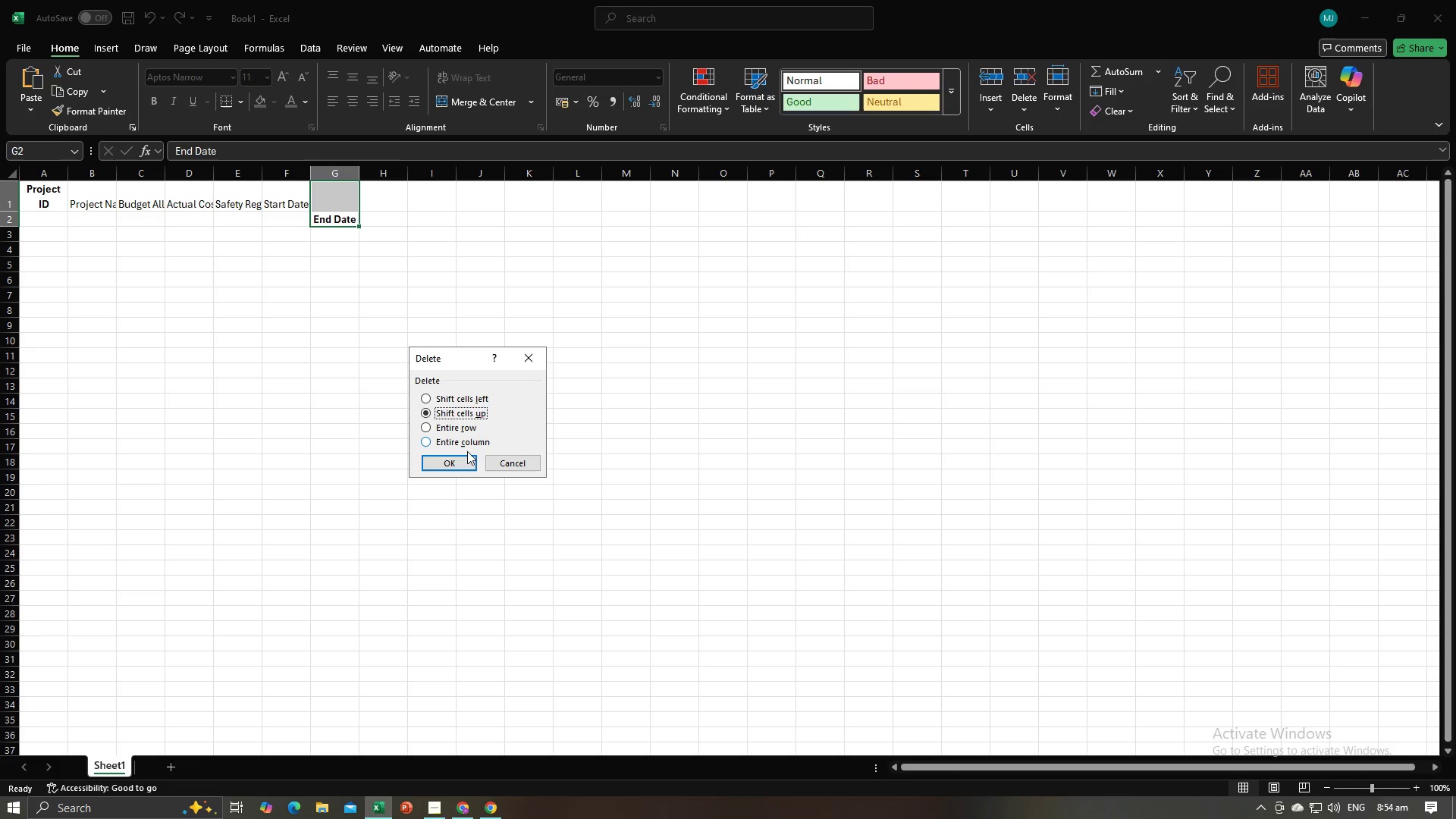 
left_click([463, 462])
 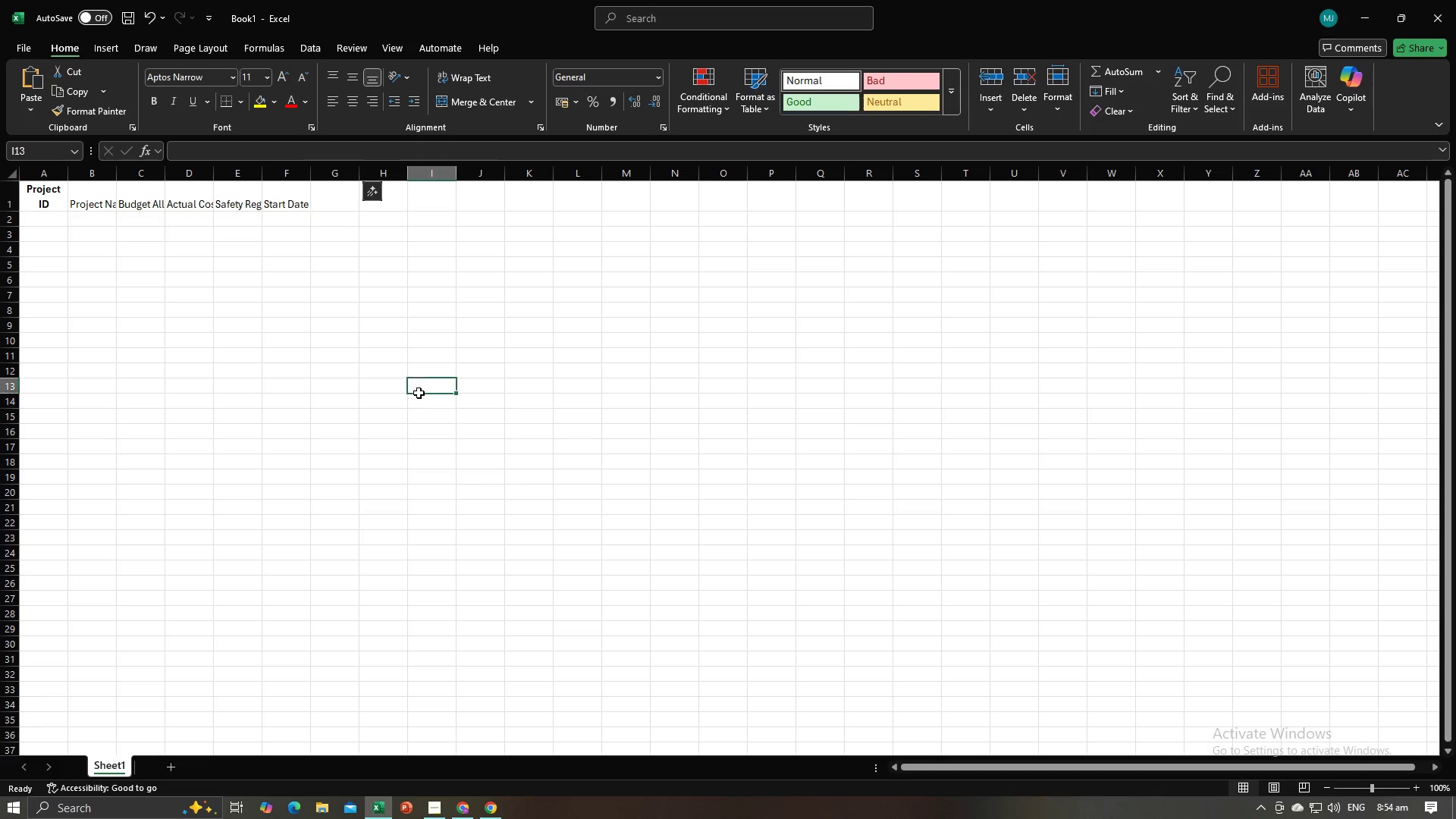 
left_click([419, 393])
 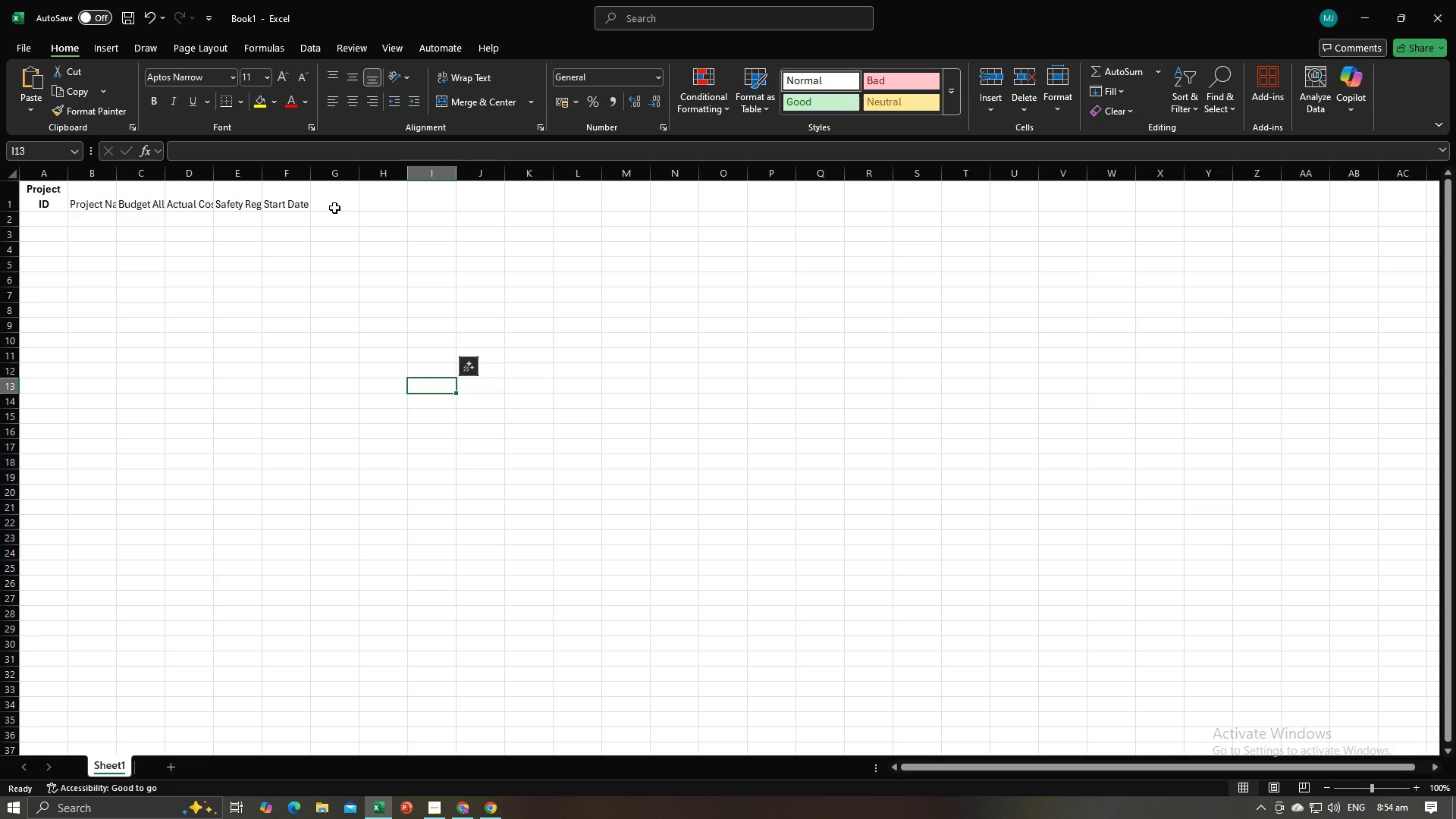 
left_click([334, 208])
 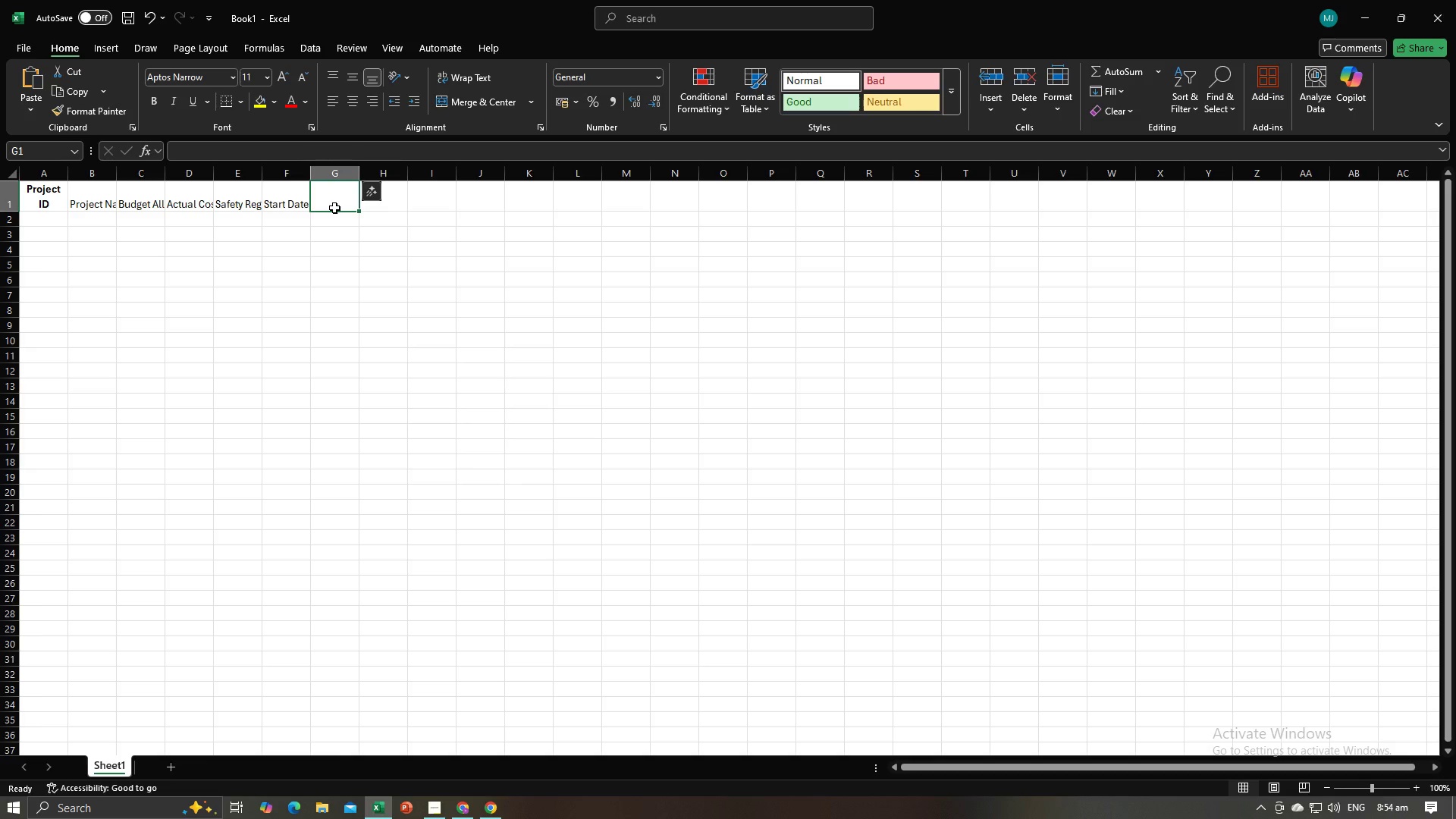 
key(Control+V)
 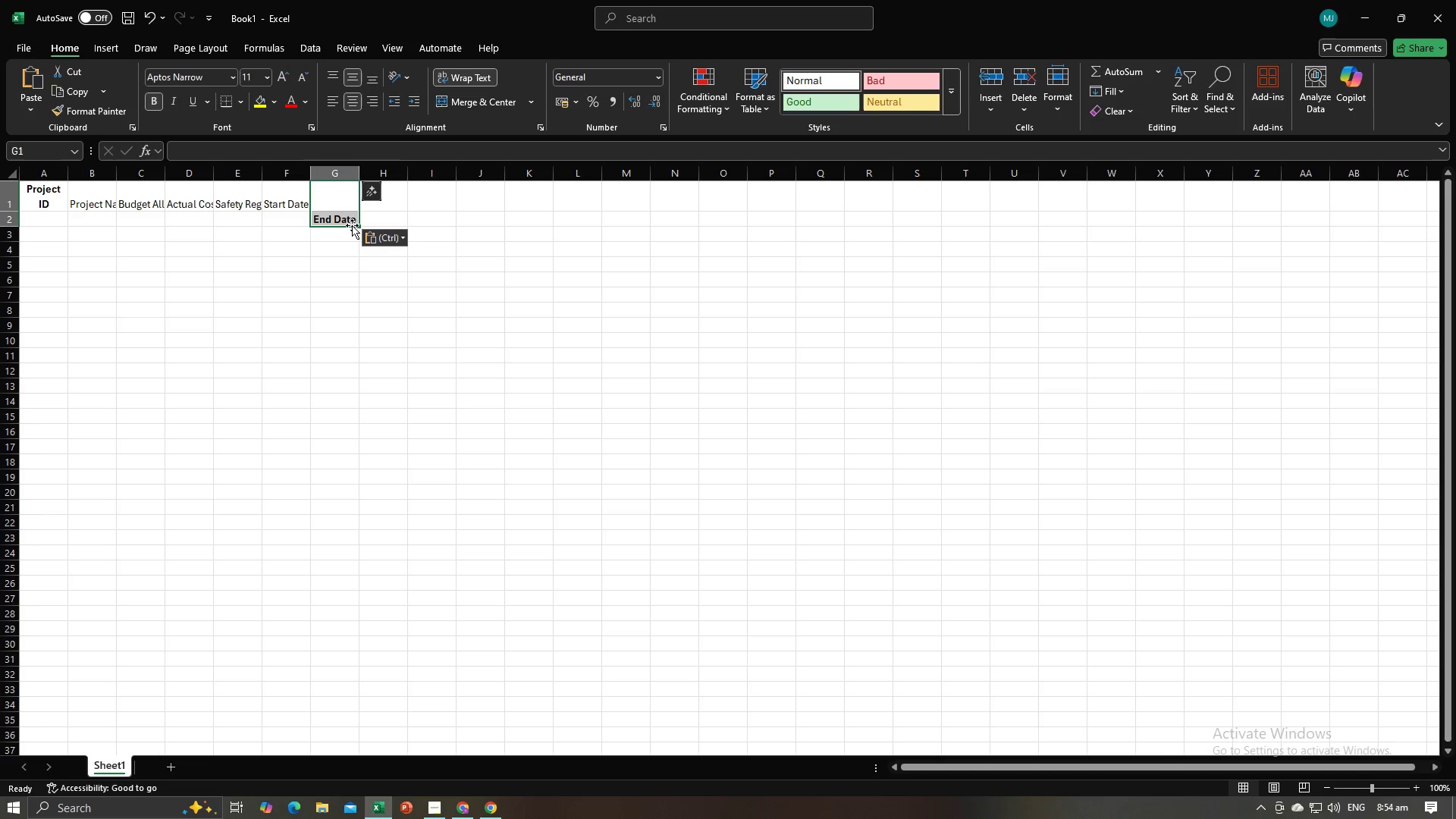 
left_click([378, 237])
 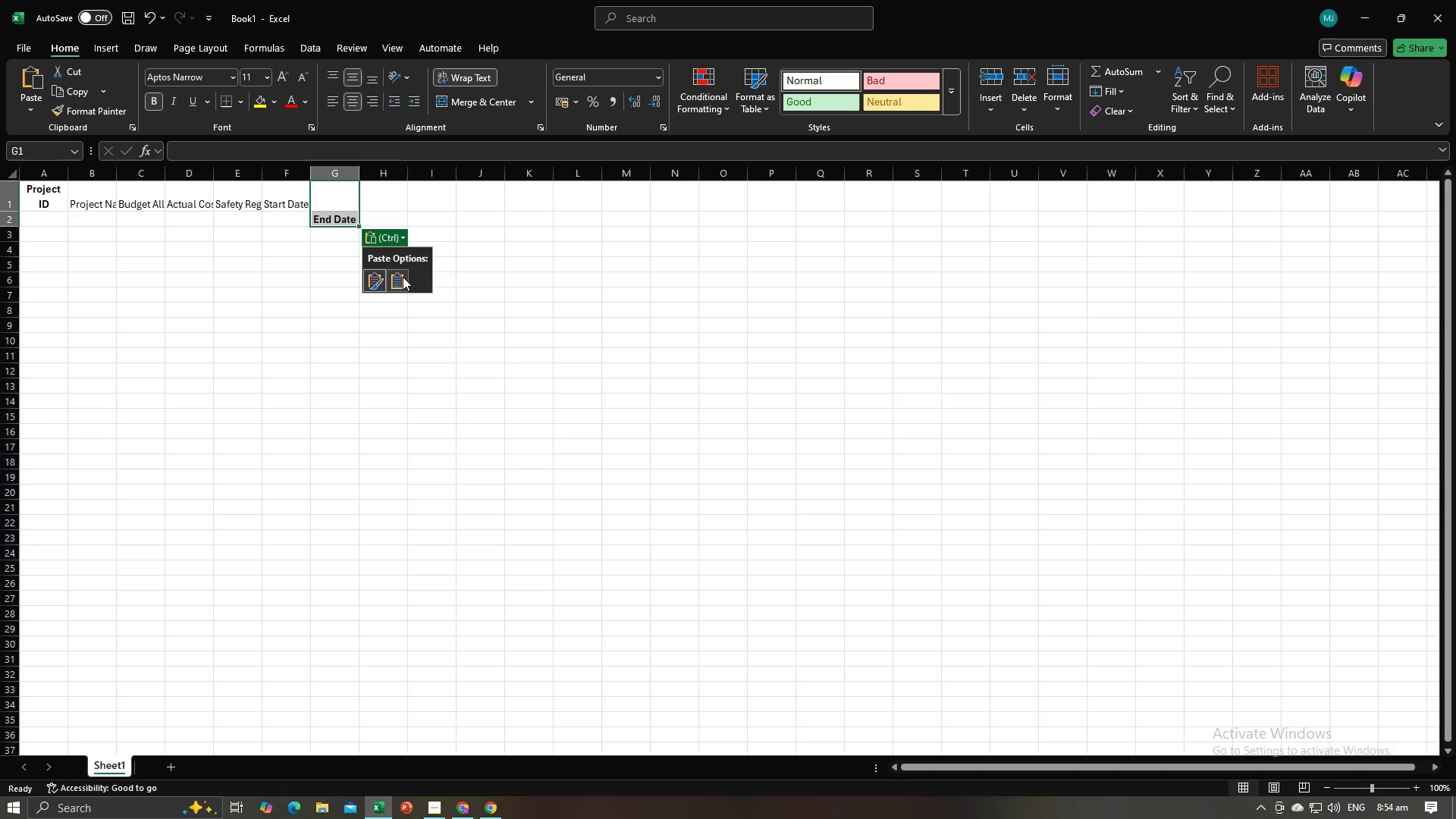 
left_click([402, 278])
 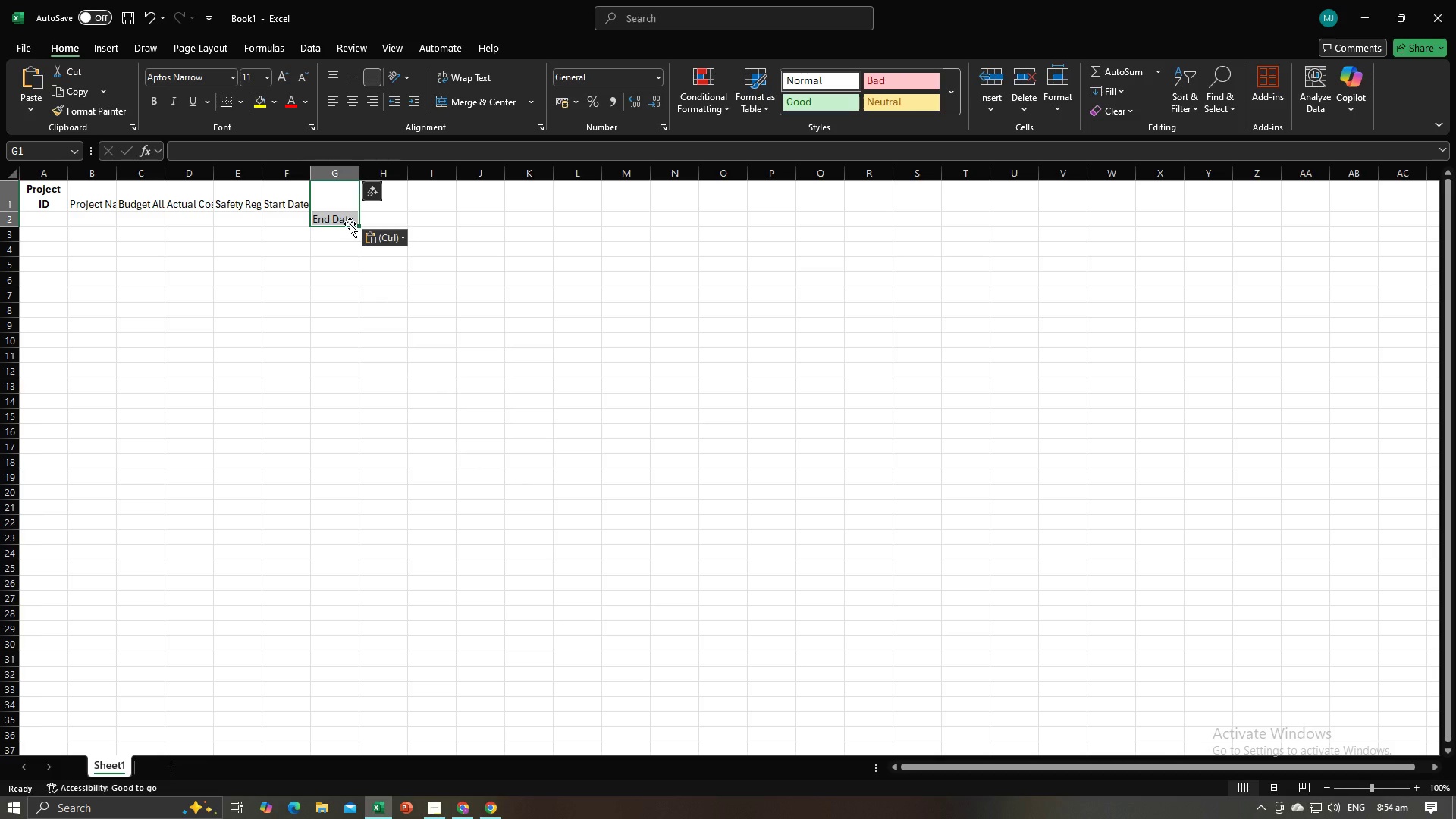 
right_click([350, 224])
 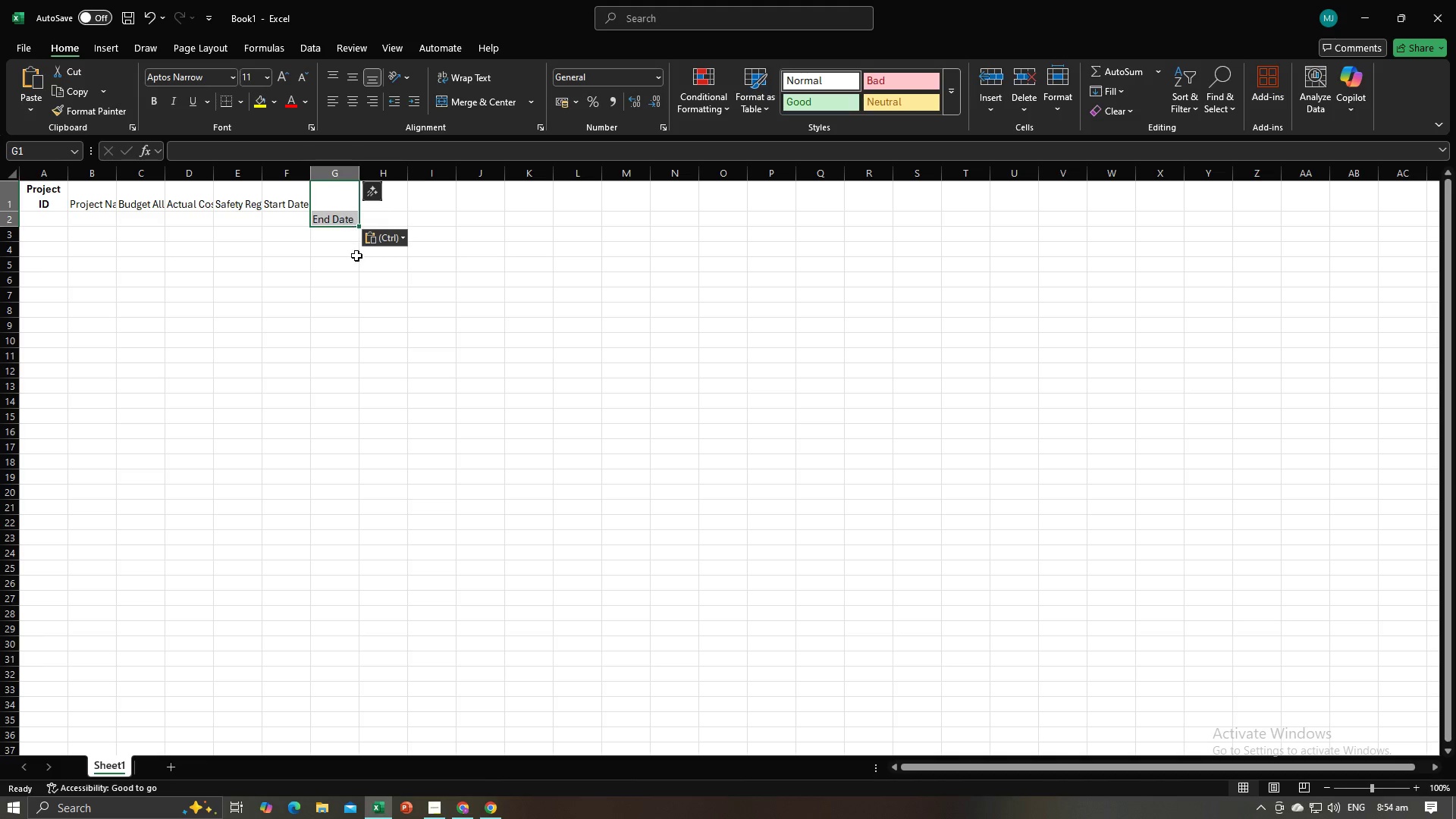 
left_click([356, 256])
 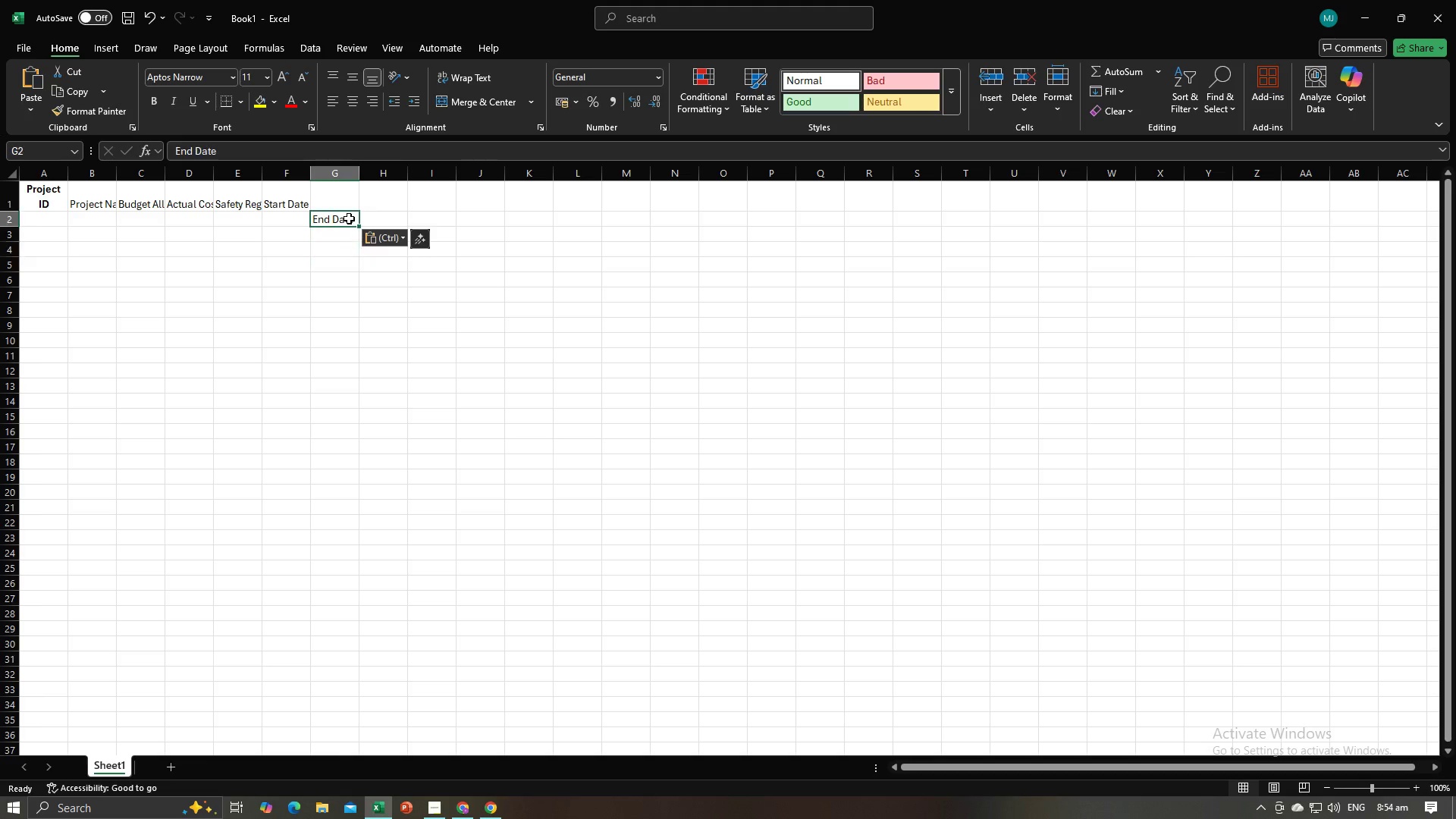 
left_click([349, 218])
 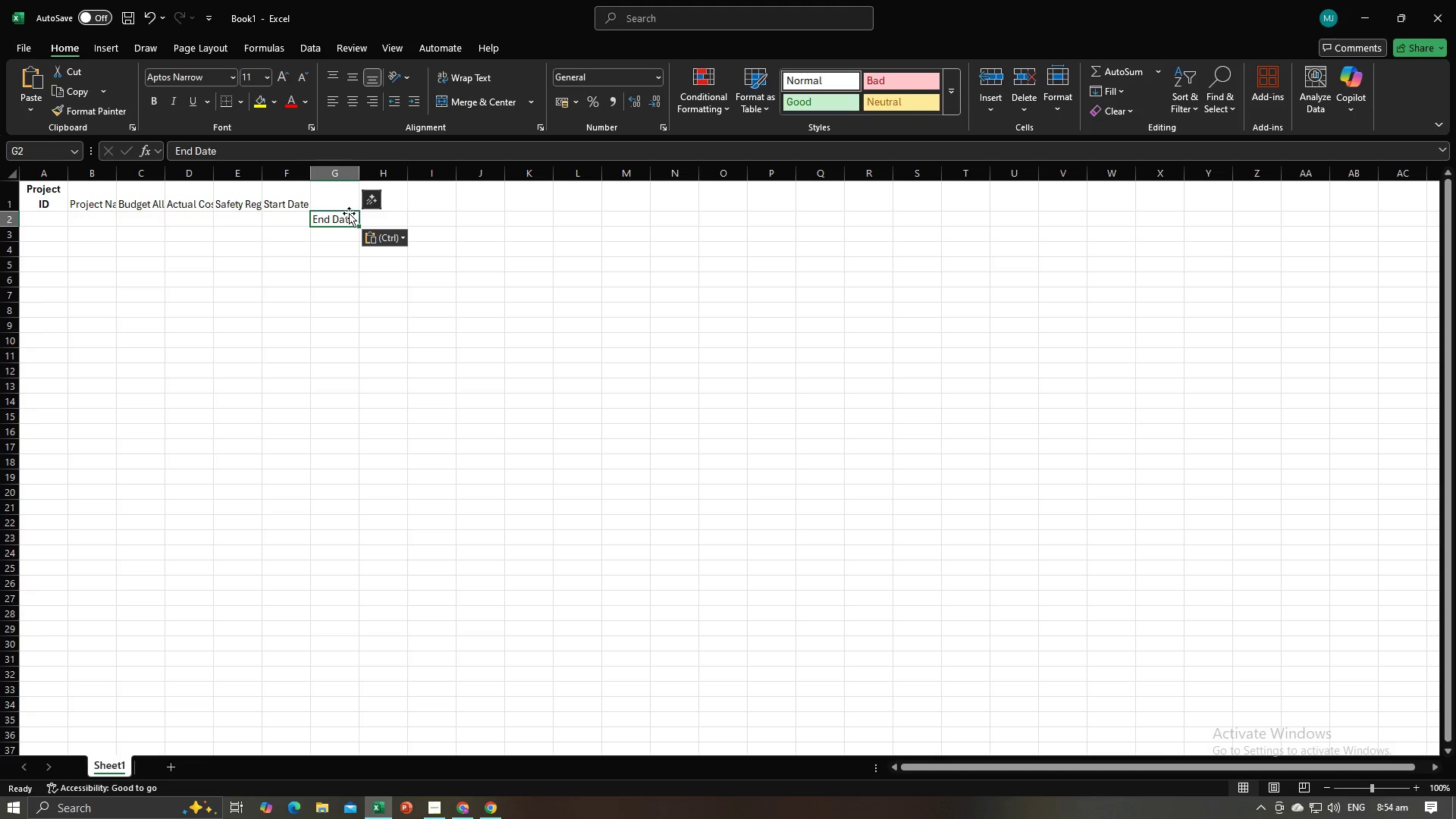 
right_click([349, 215])
 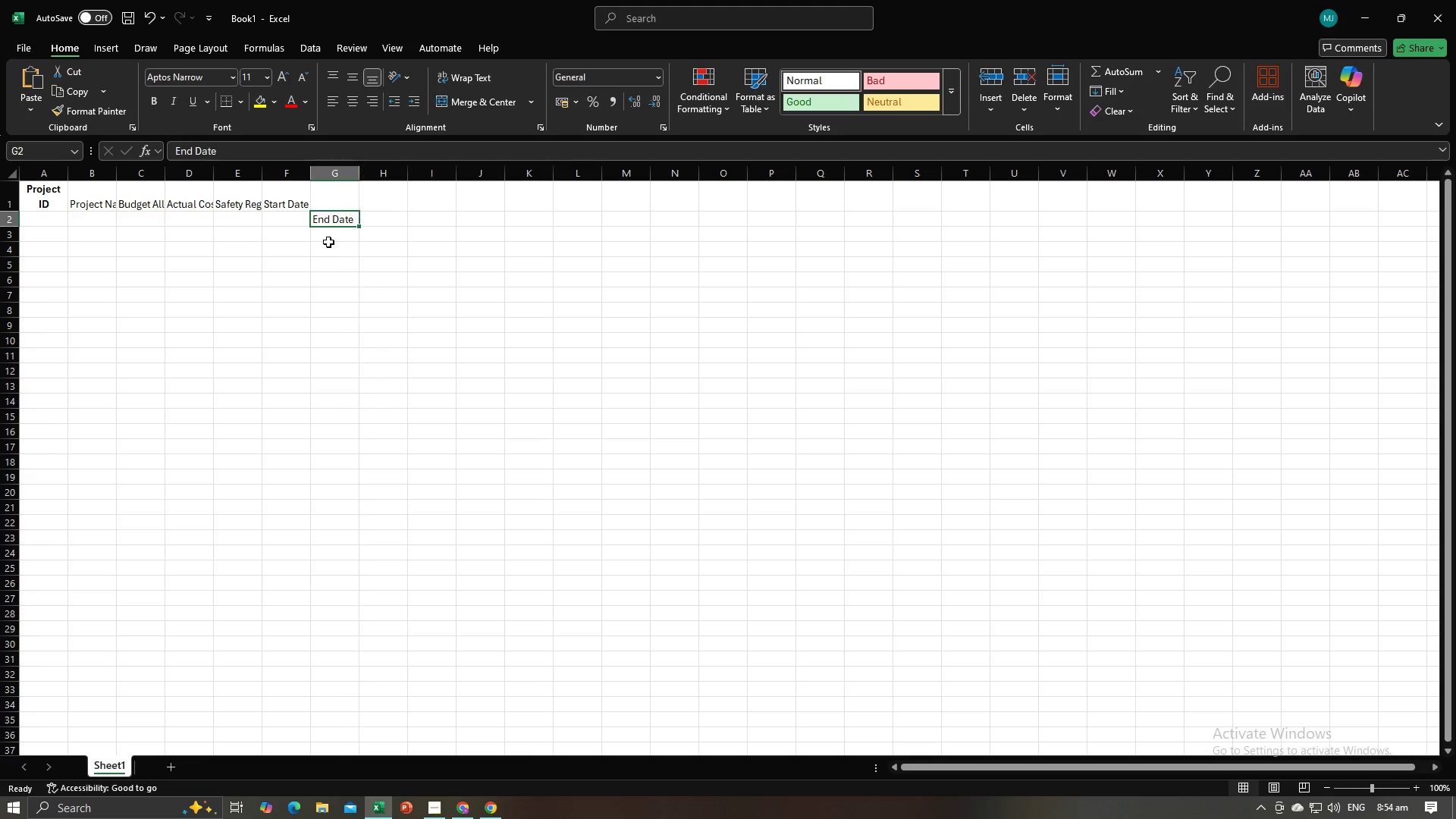 
double_click([328, 196])
 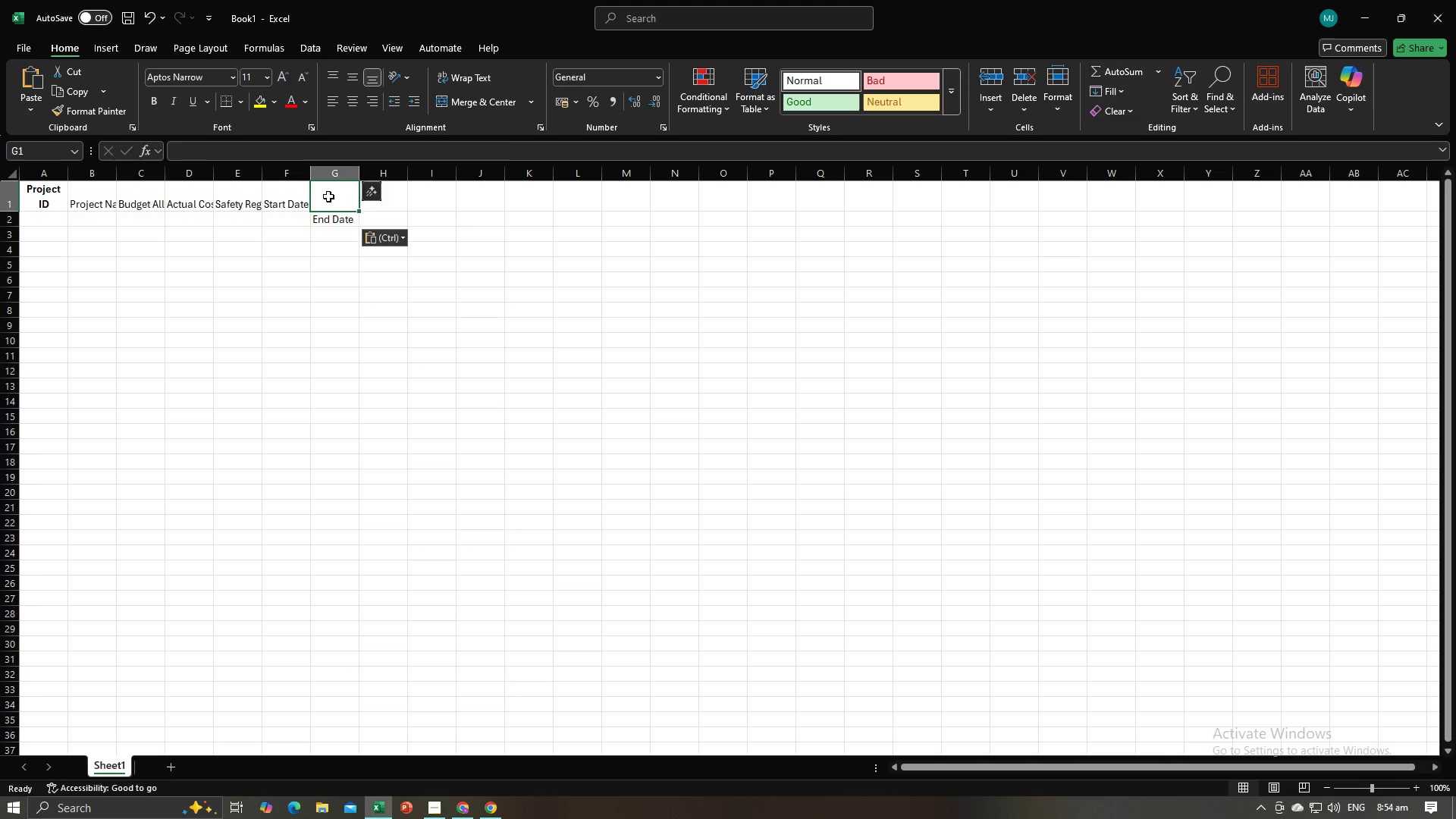 
right_click([328, 196])
 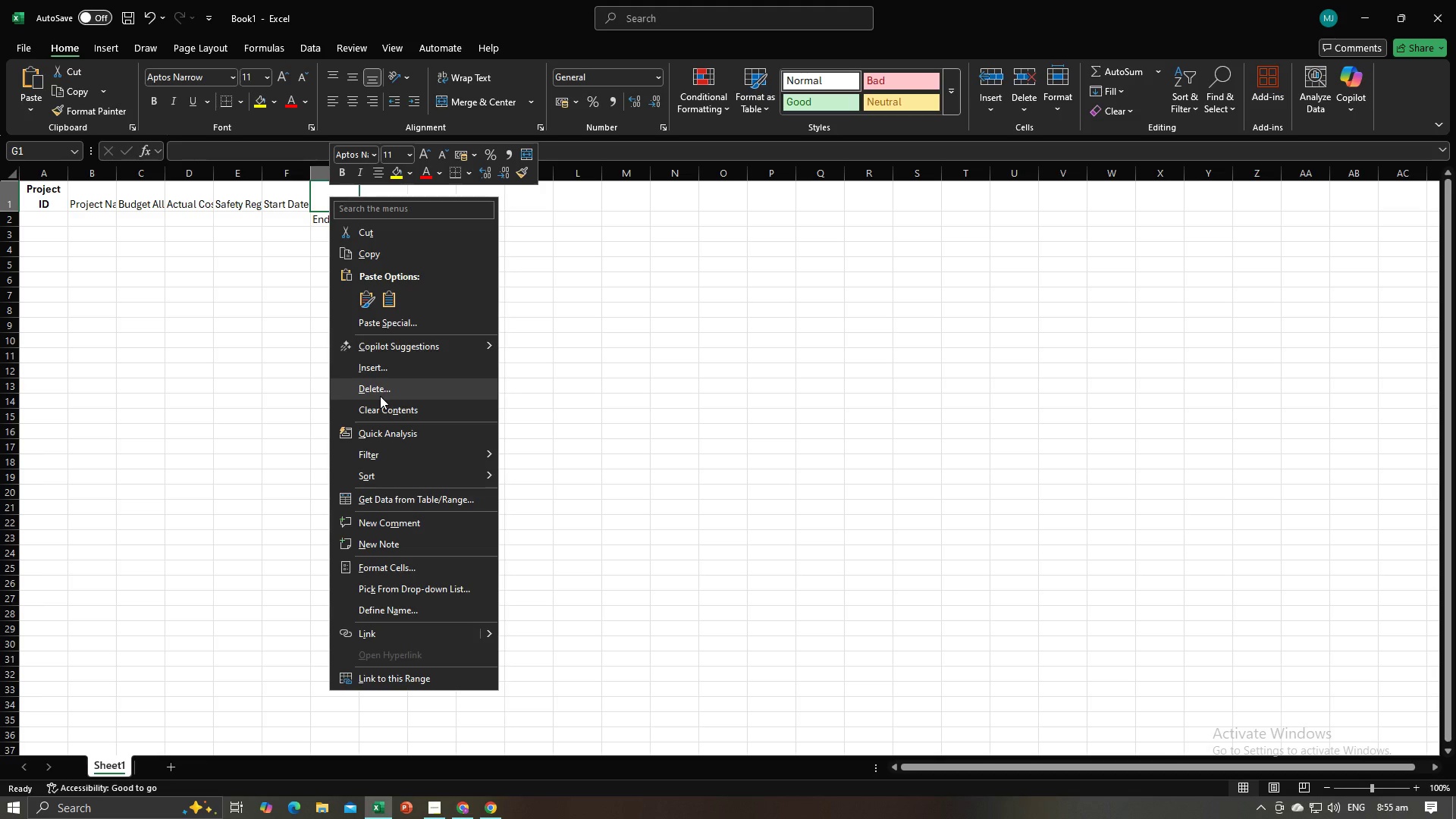 
left_click([397, 394])
 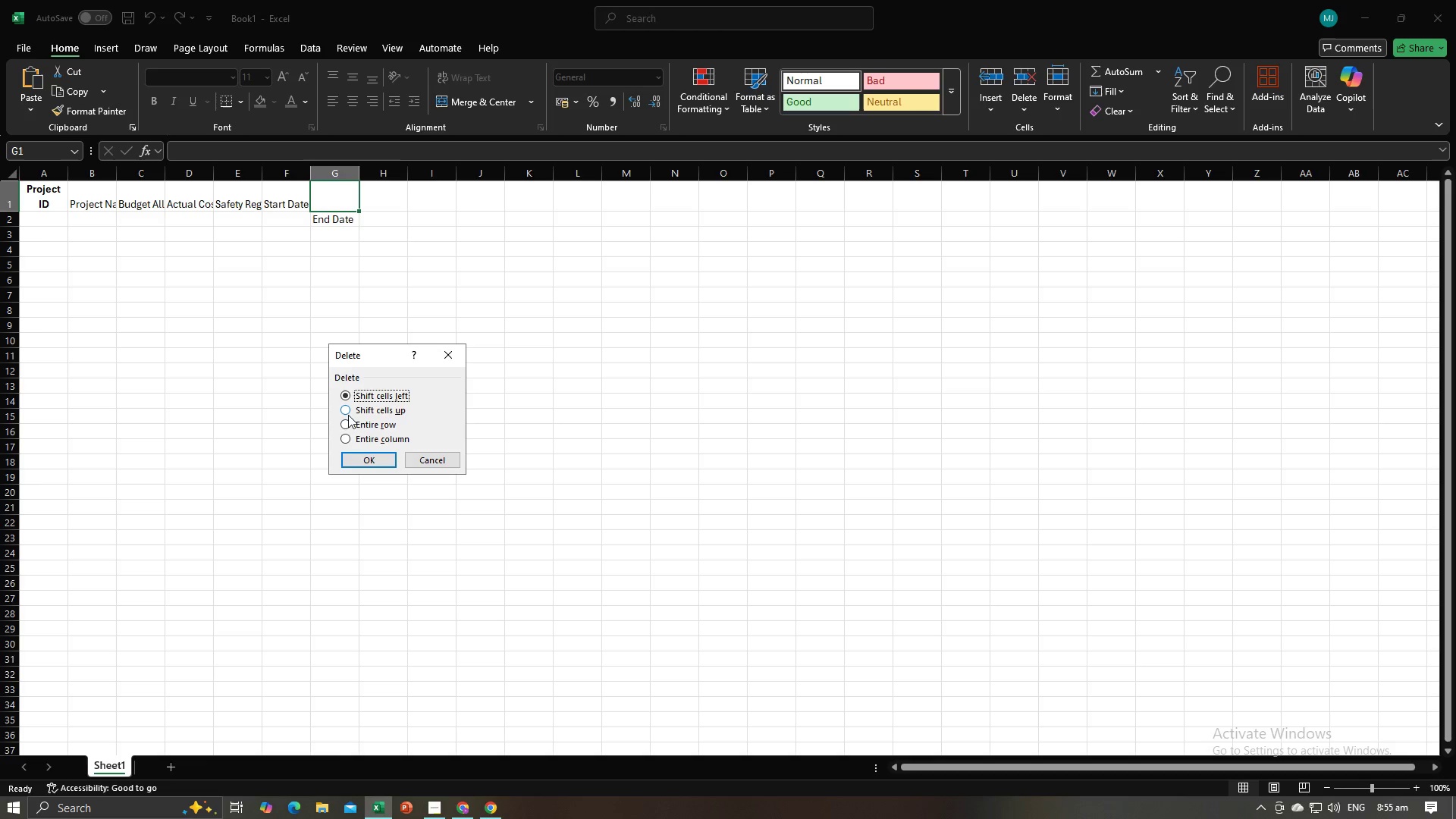 
left_click([348, 413])
 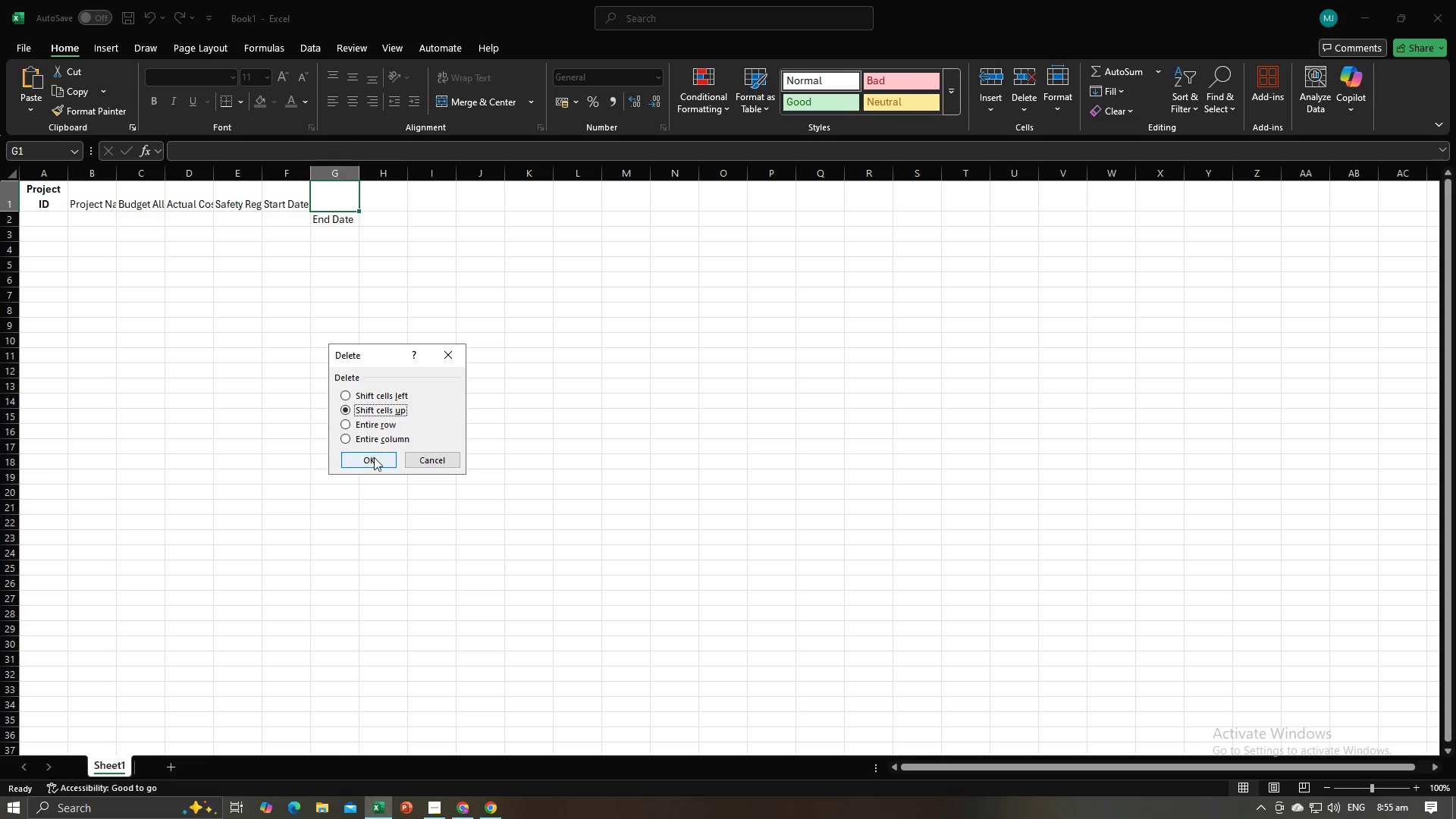 
left_click([375, 459])
 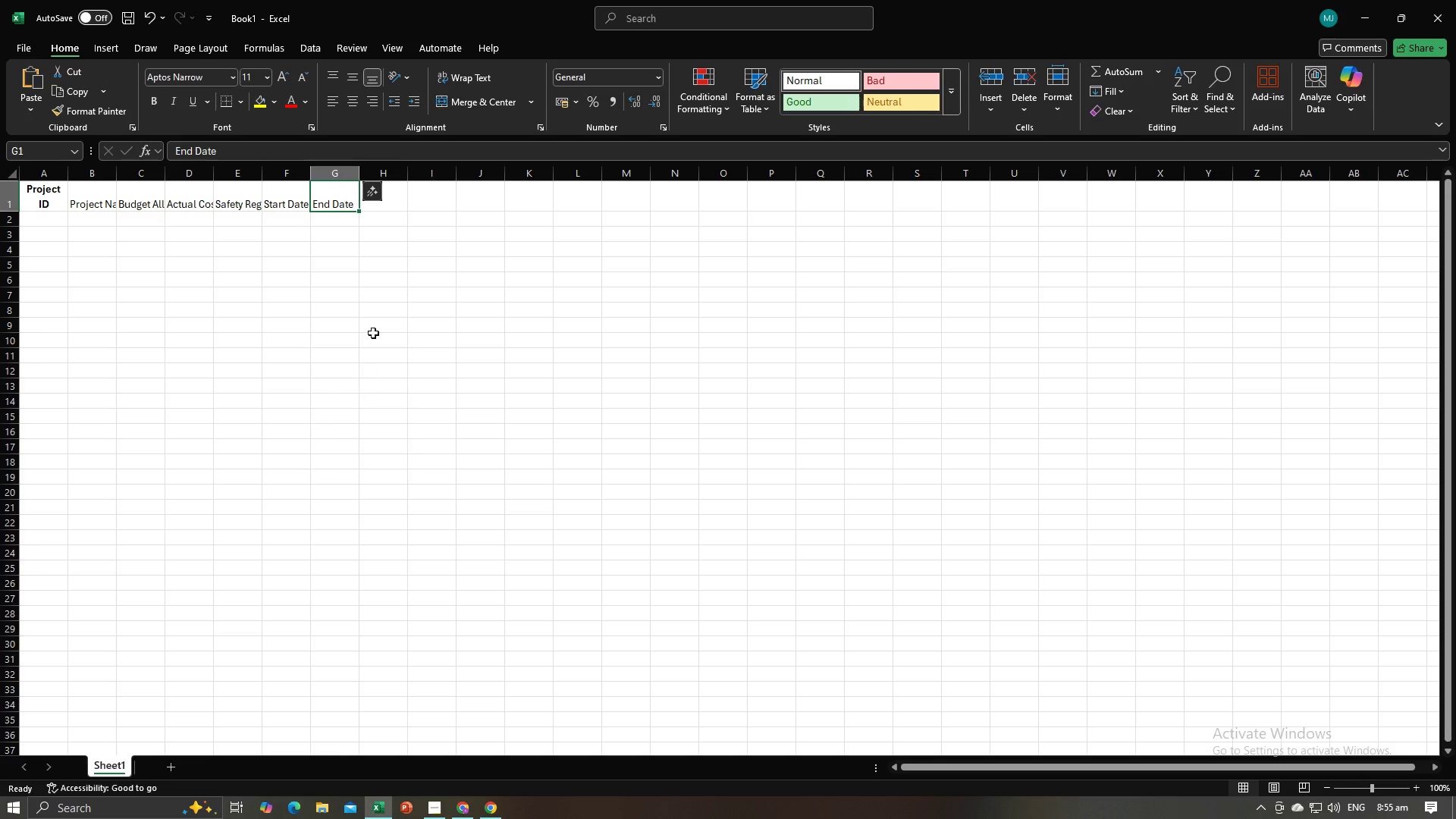 
left_click_drag(start_coordinate=[375, 319], to_coordinate=[375, 306])
 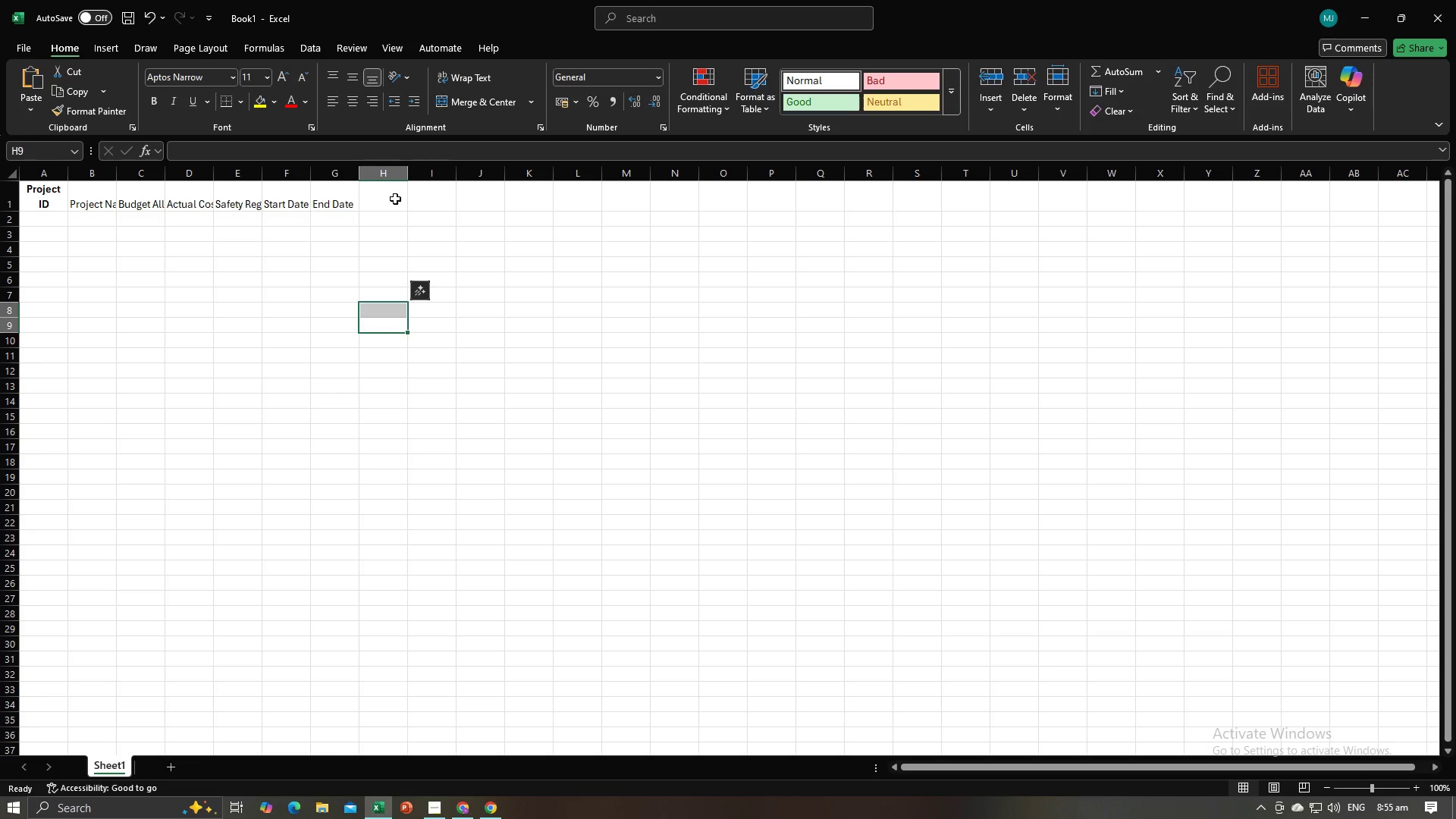 
left_click([395, 199])
 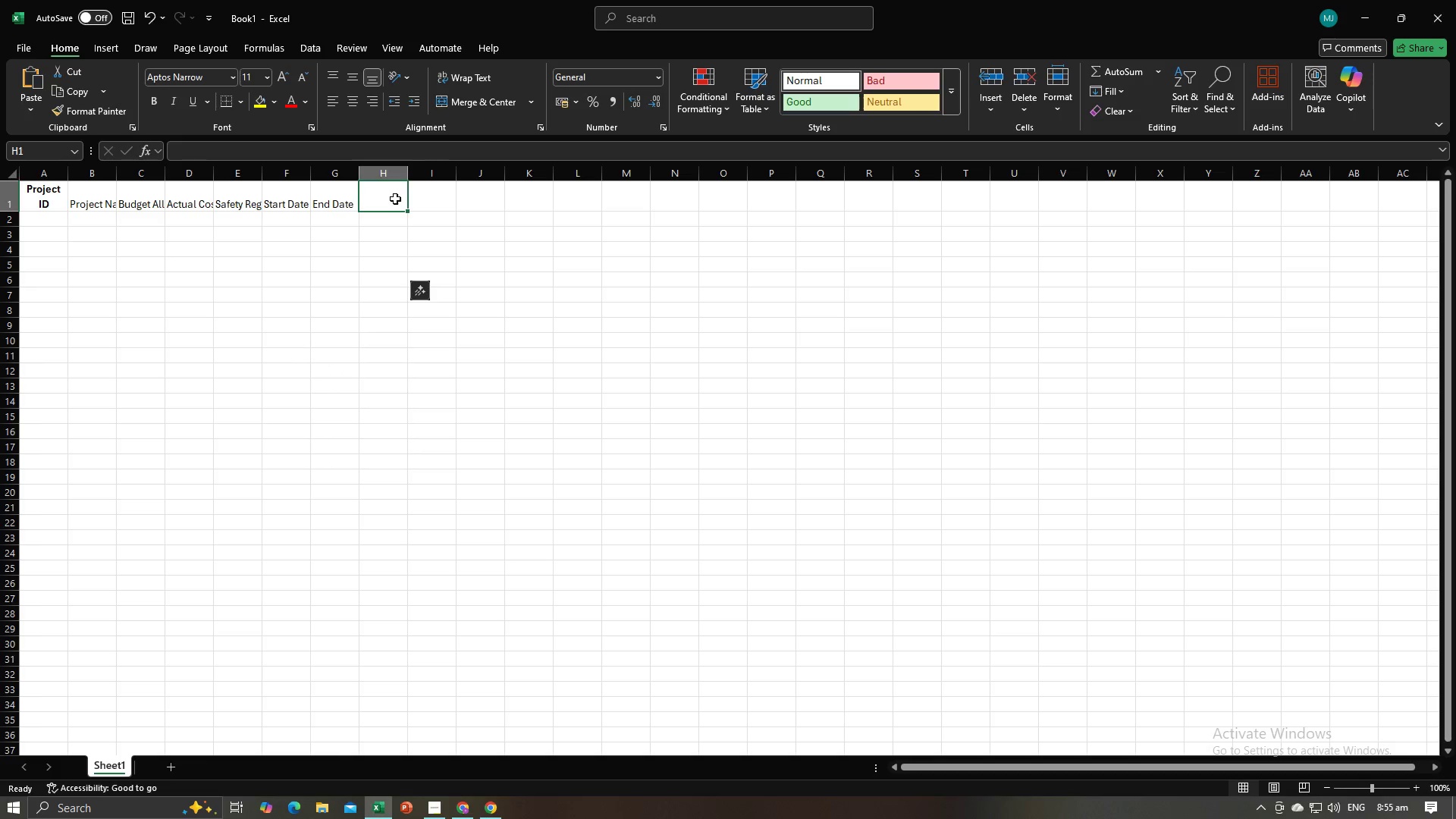 
key(Alt+AltLeft)
 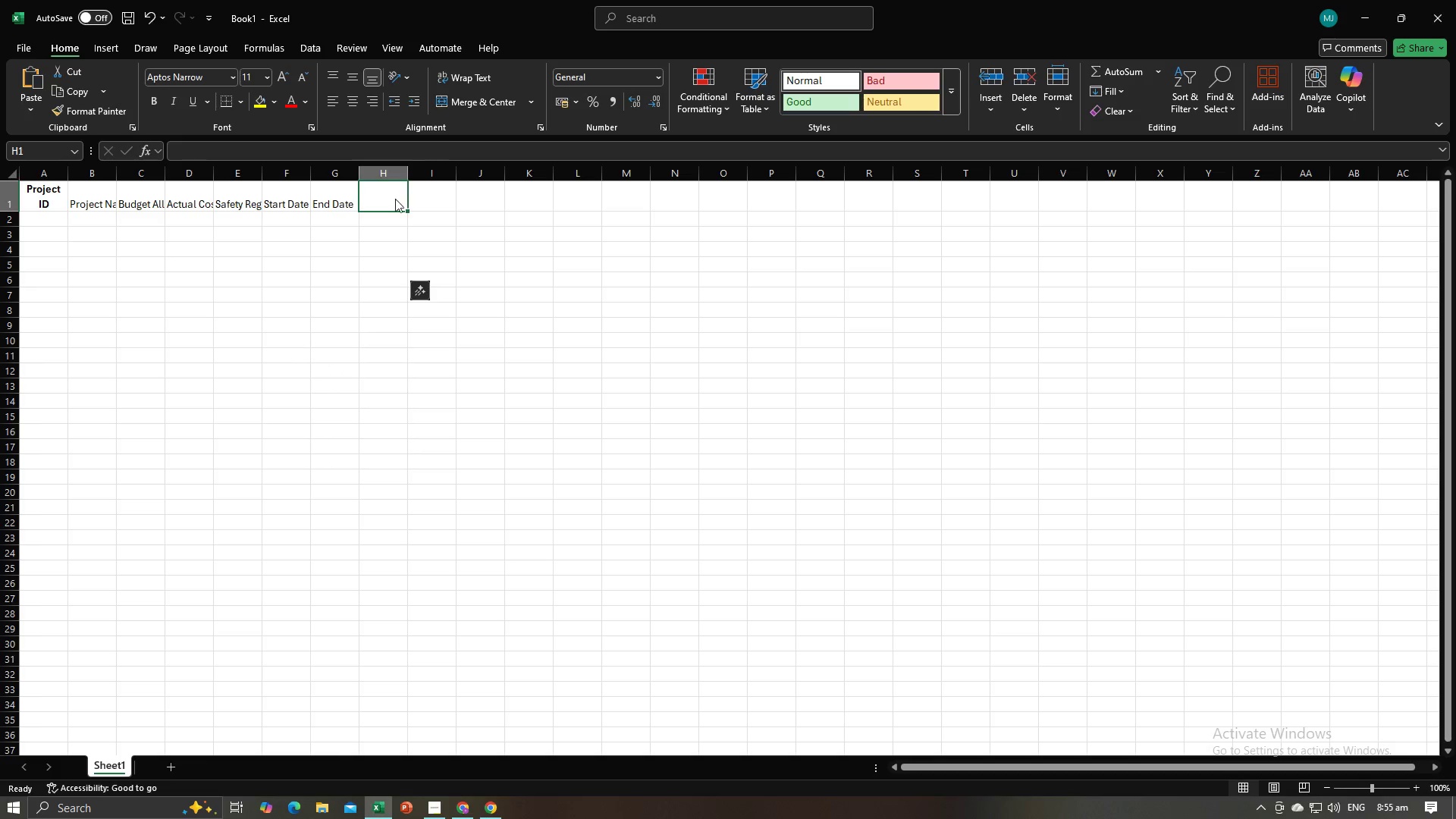 
key(Alt+Tab)
 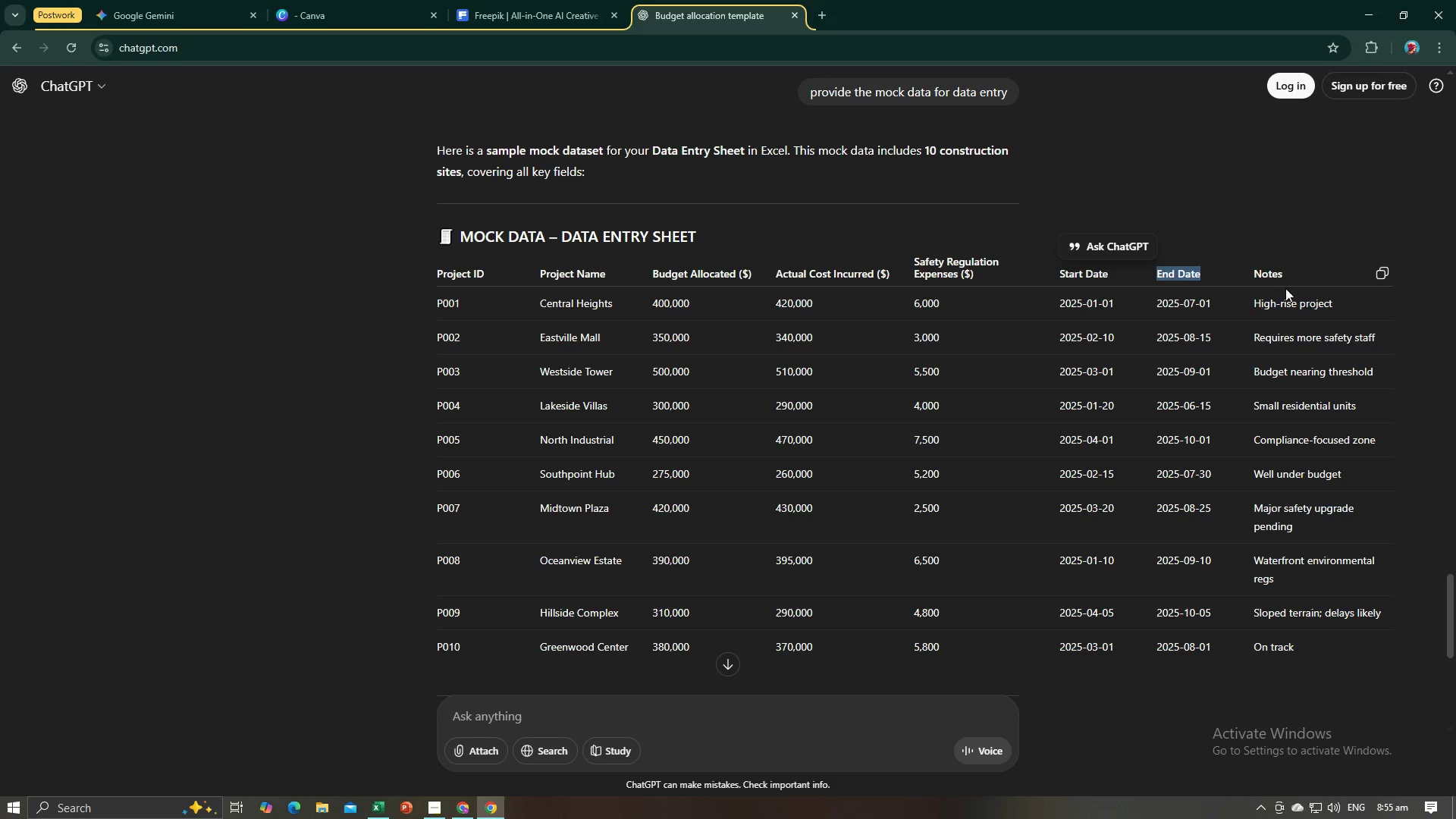 
left_click_drag(start_coordinate=[1287, 278], to_coordinate=[1255, 275])
 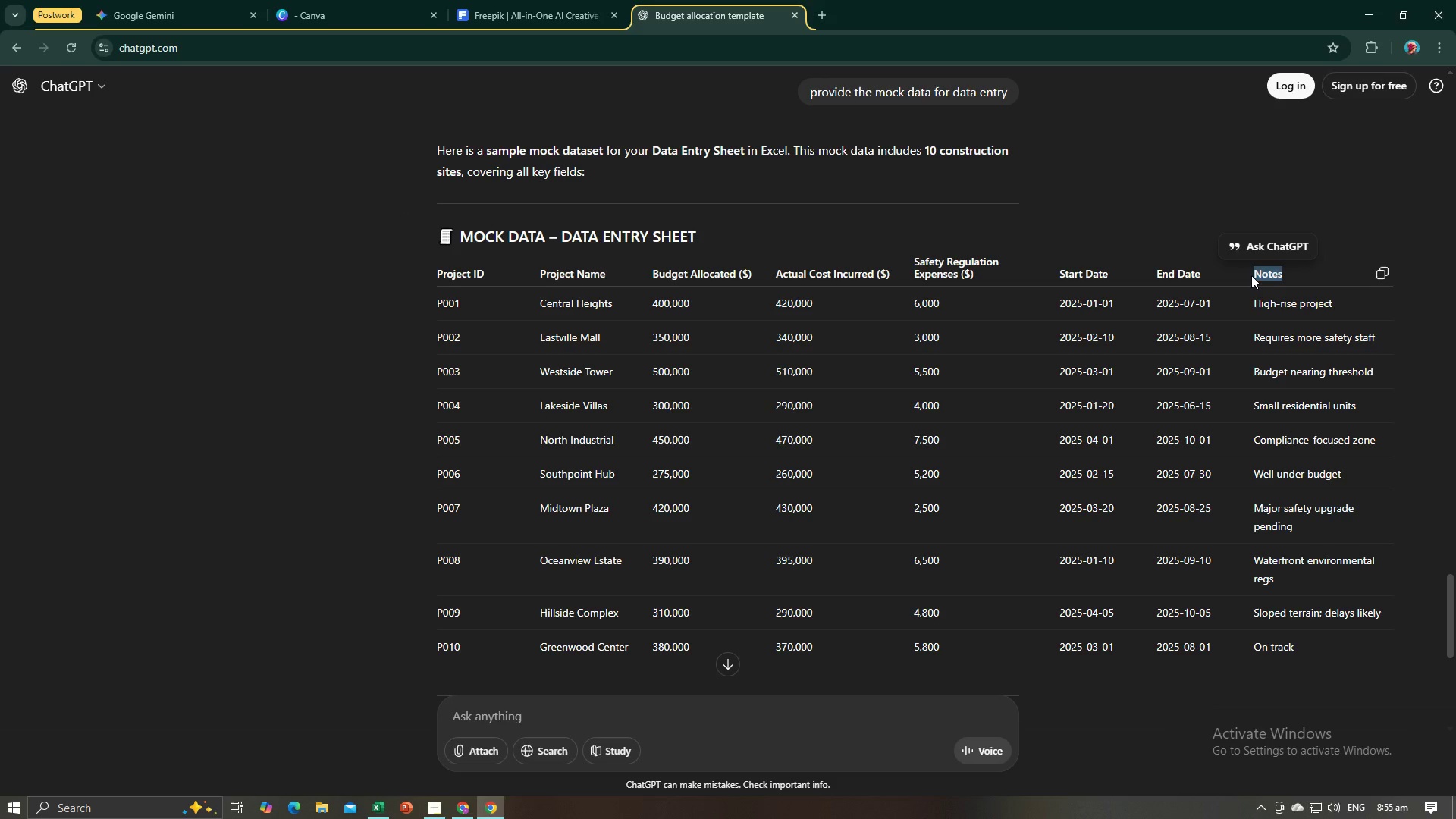 
key(Control+C)
 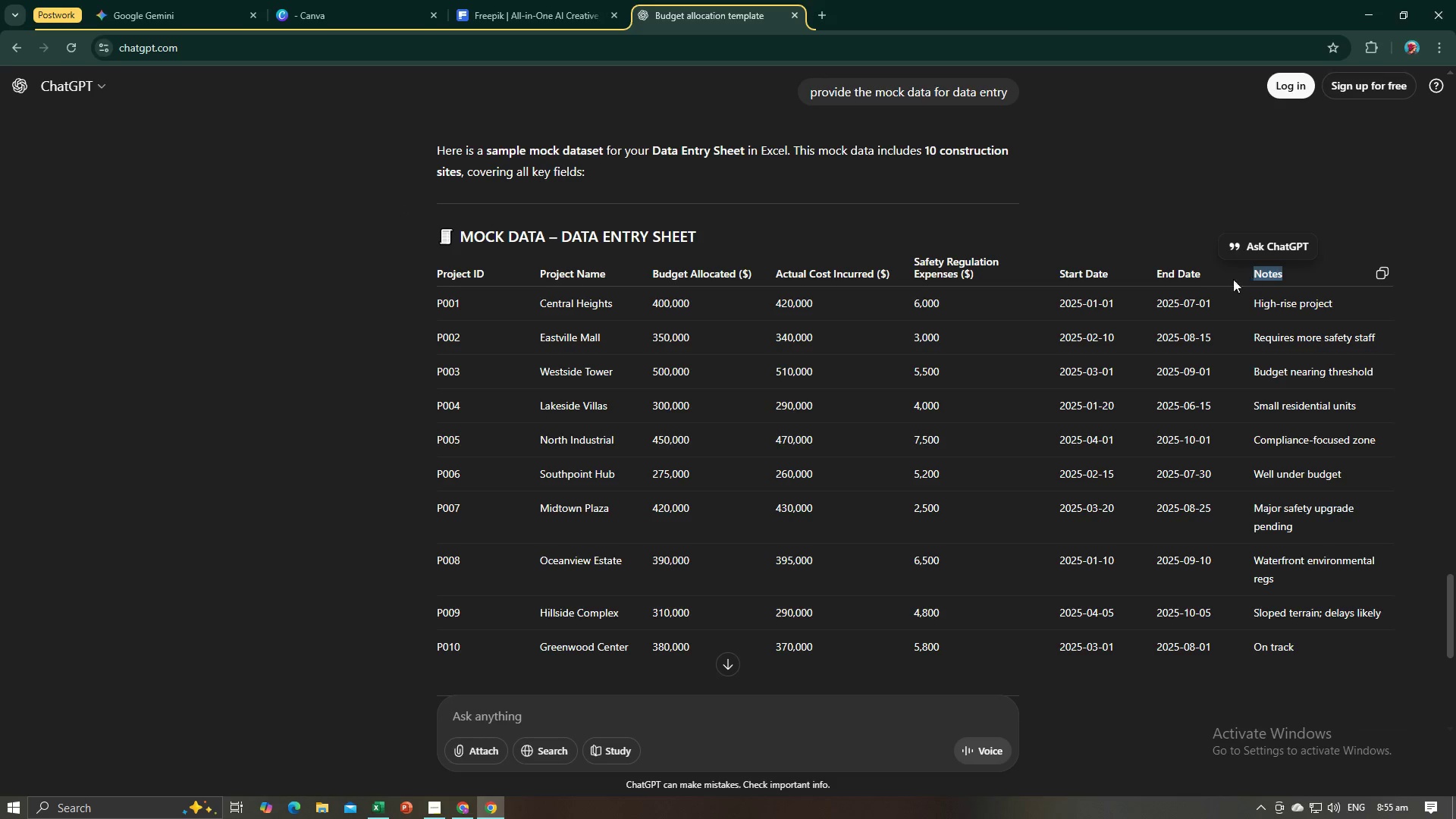 
key(Alt+AltLeft)
 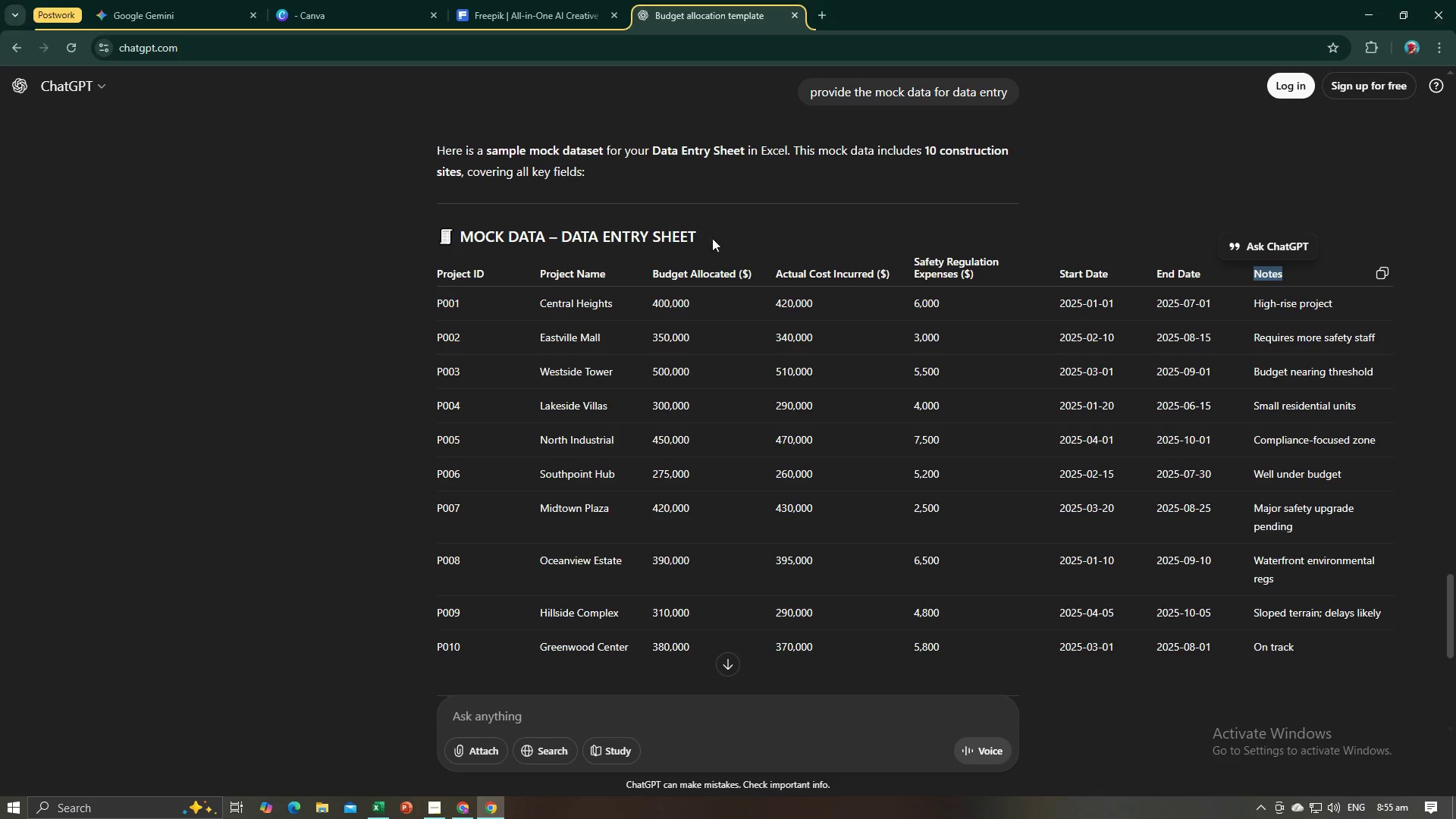 
key(Alt+Tab)
 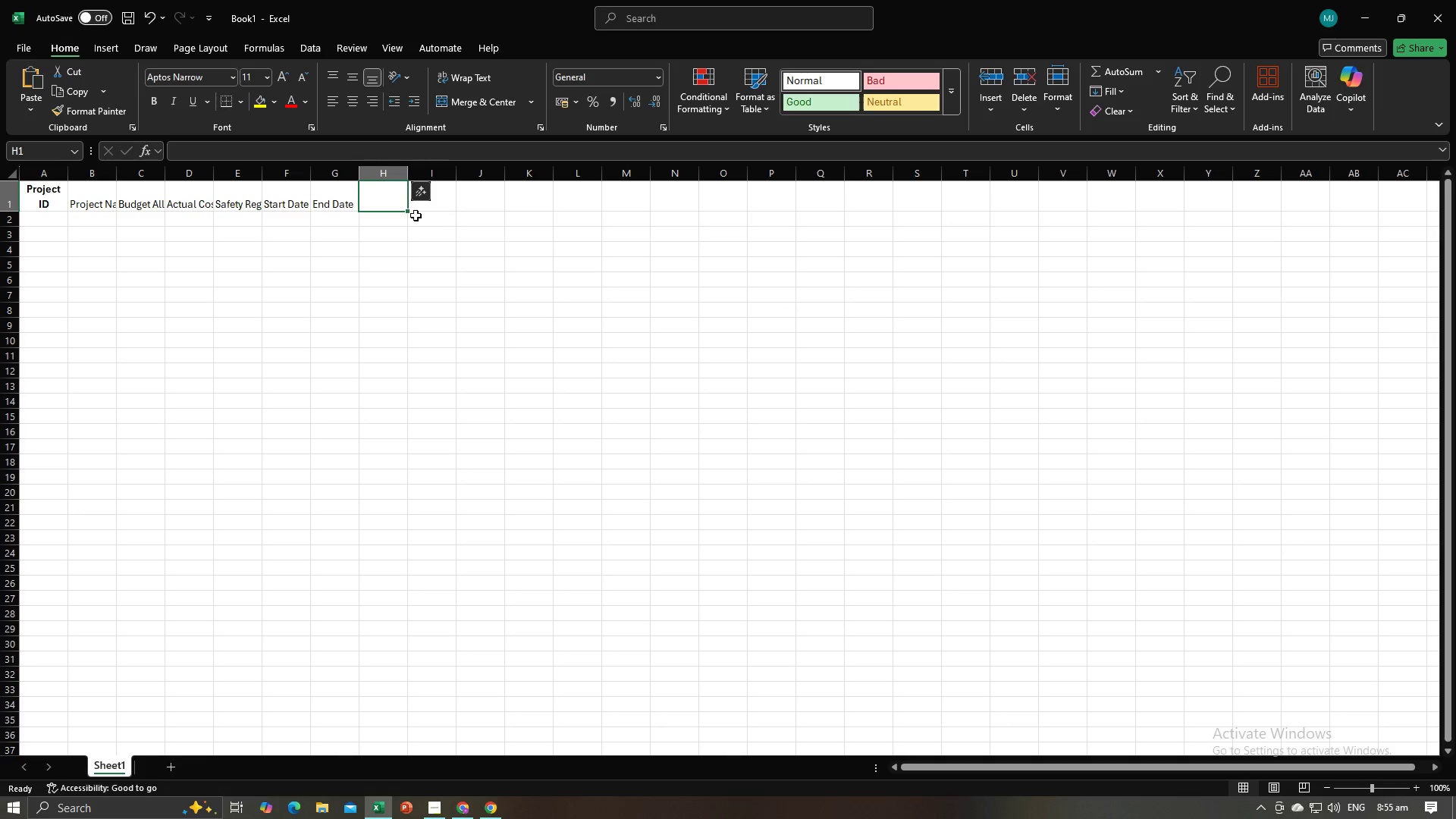 
key(Control+V)
 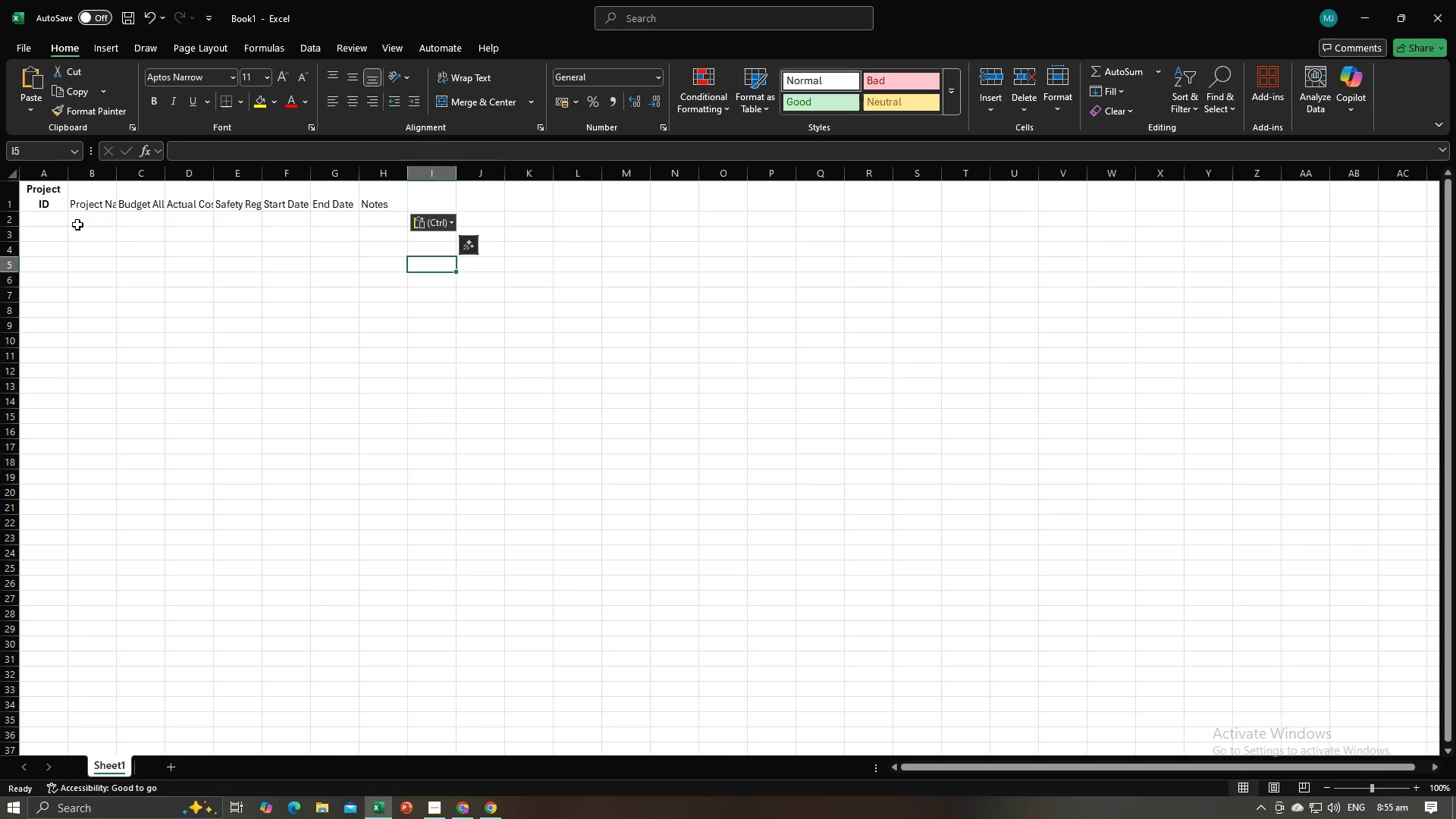 
left_click([57, 224])
 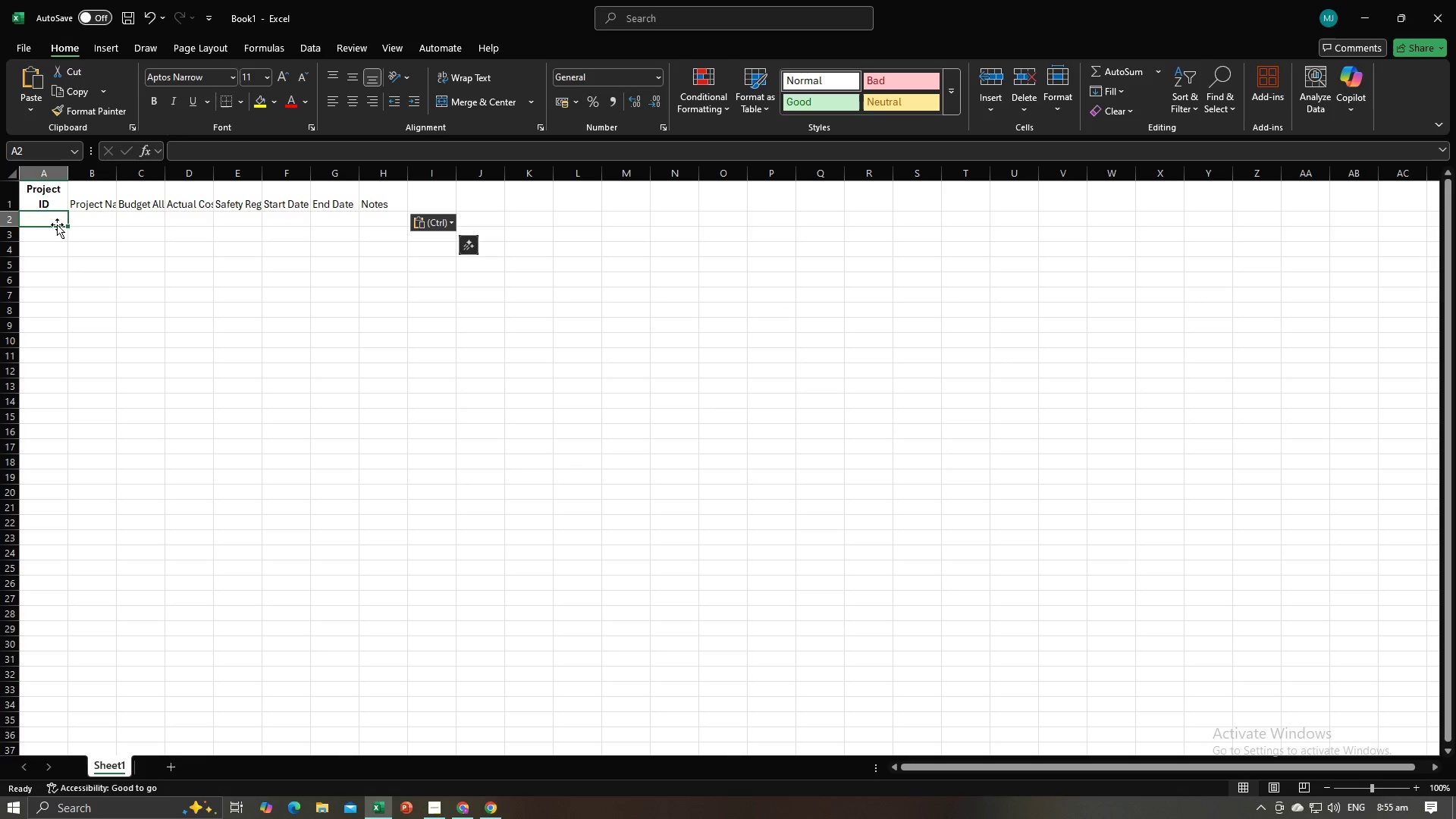 
key(Alt+AltLeft)
 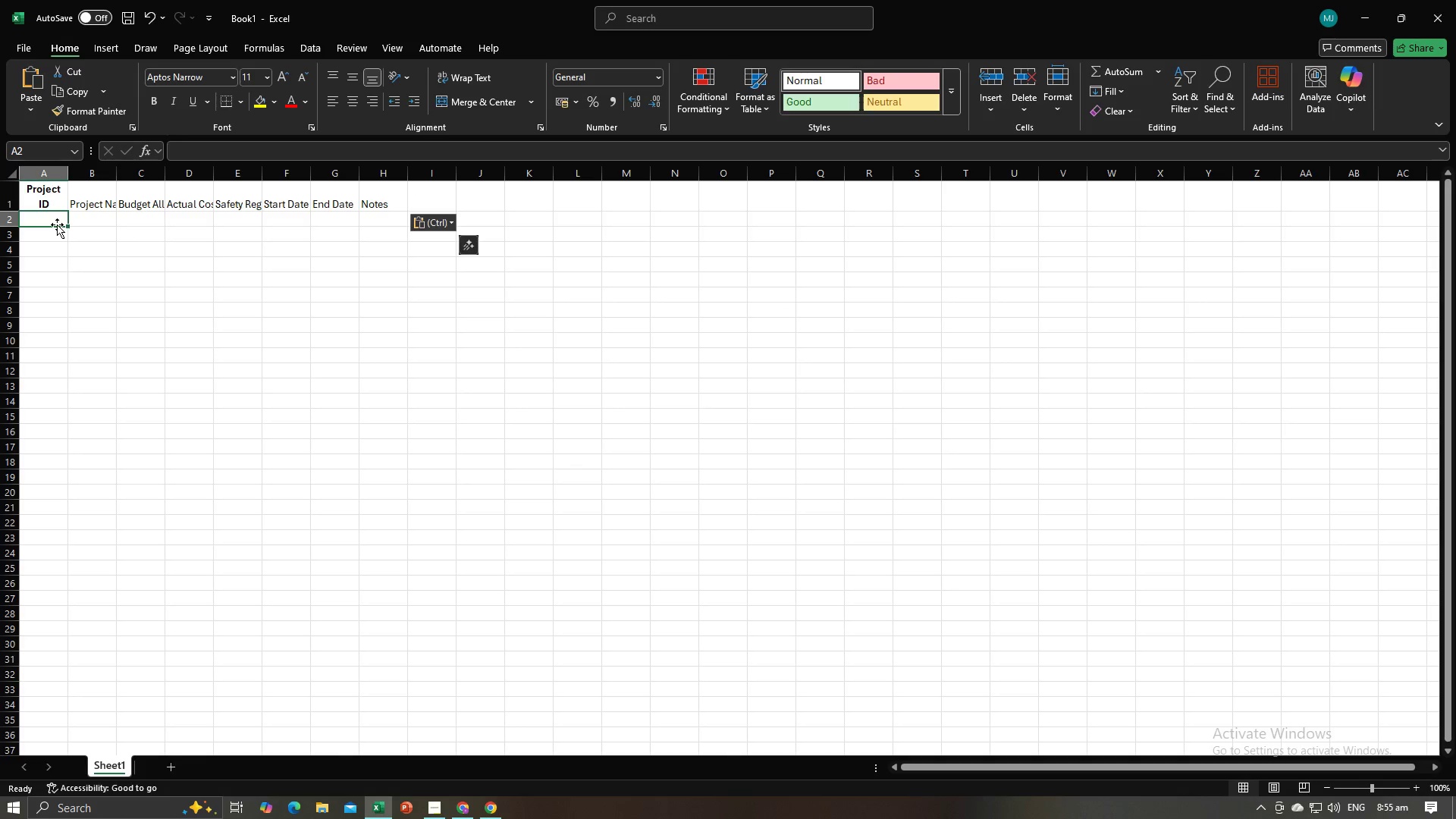 
key(Alt+Tab)
 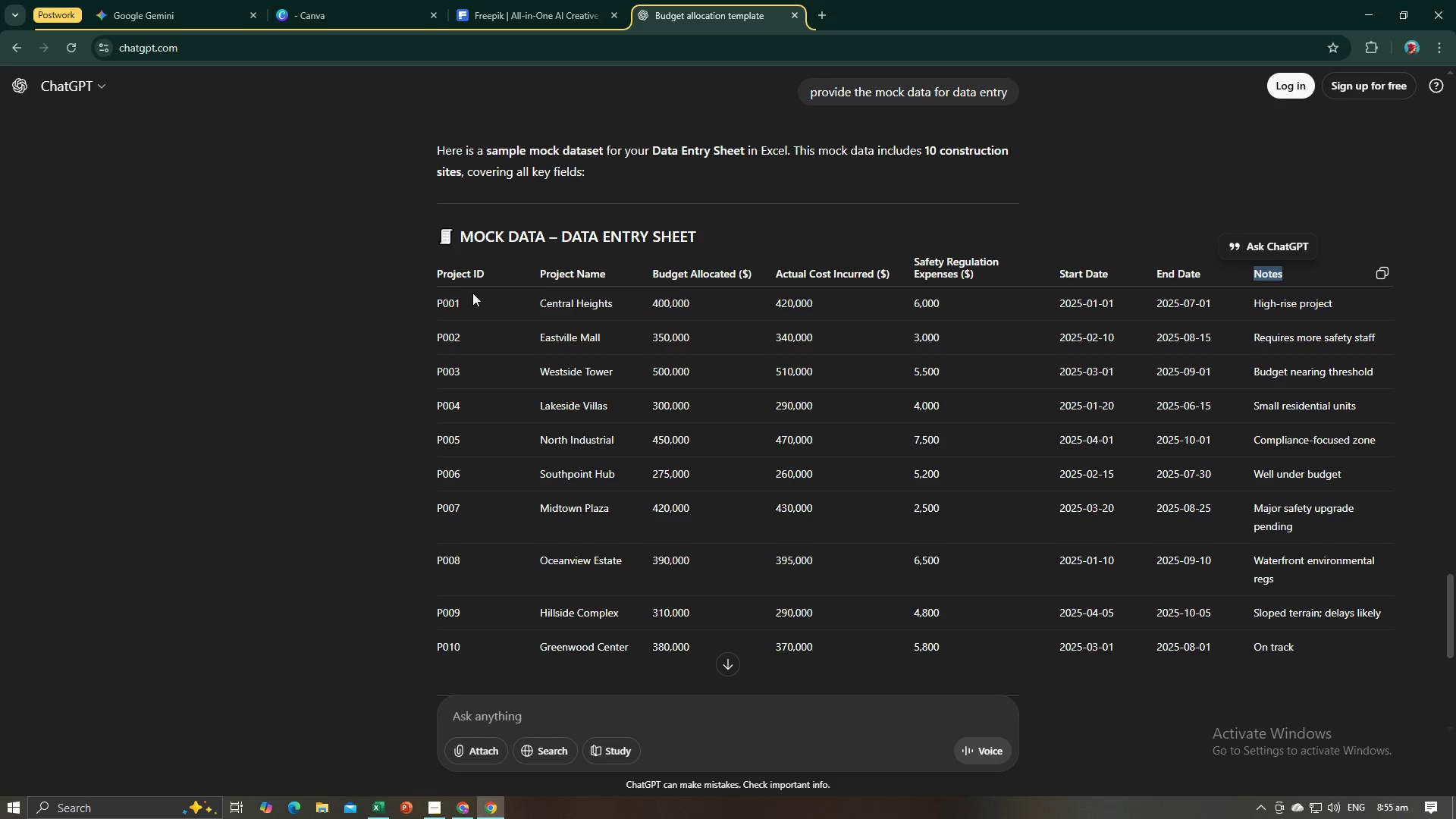 
left_click_drag(start_coordinate=[467, 297], to_coordinate=[435, 303])
 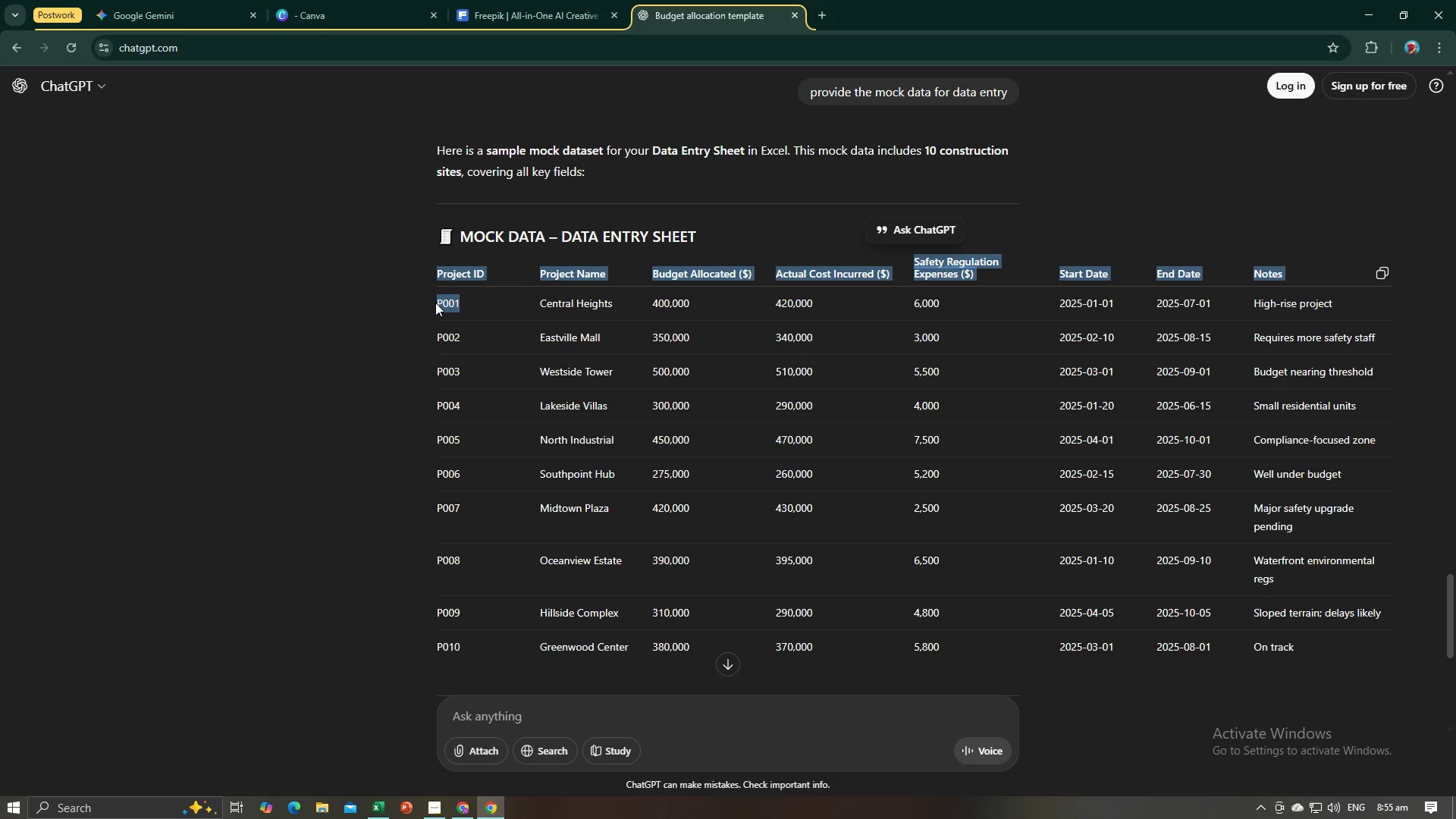 
hold_key(key=ControlLeft, duration=0.34)
 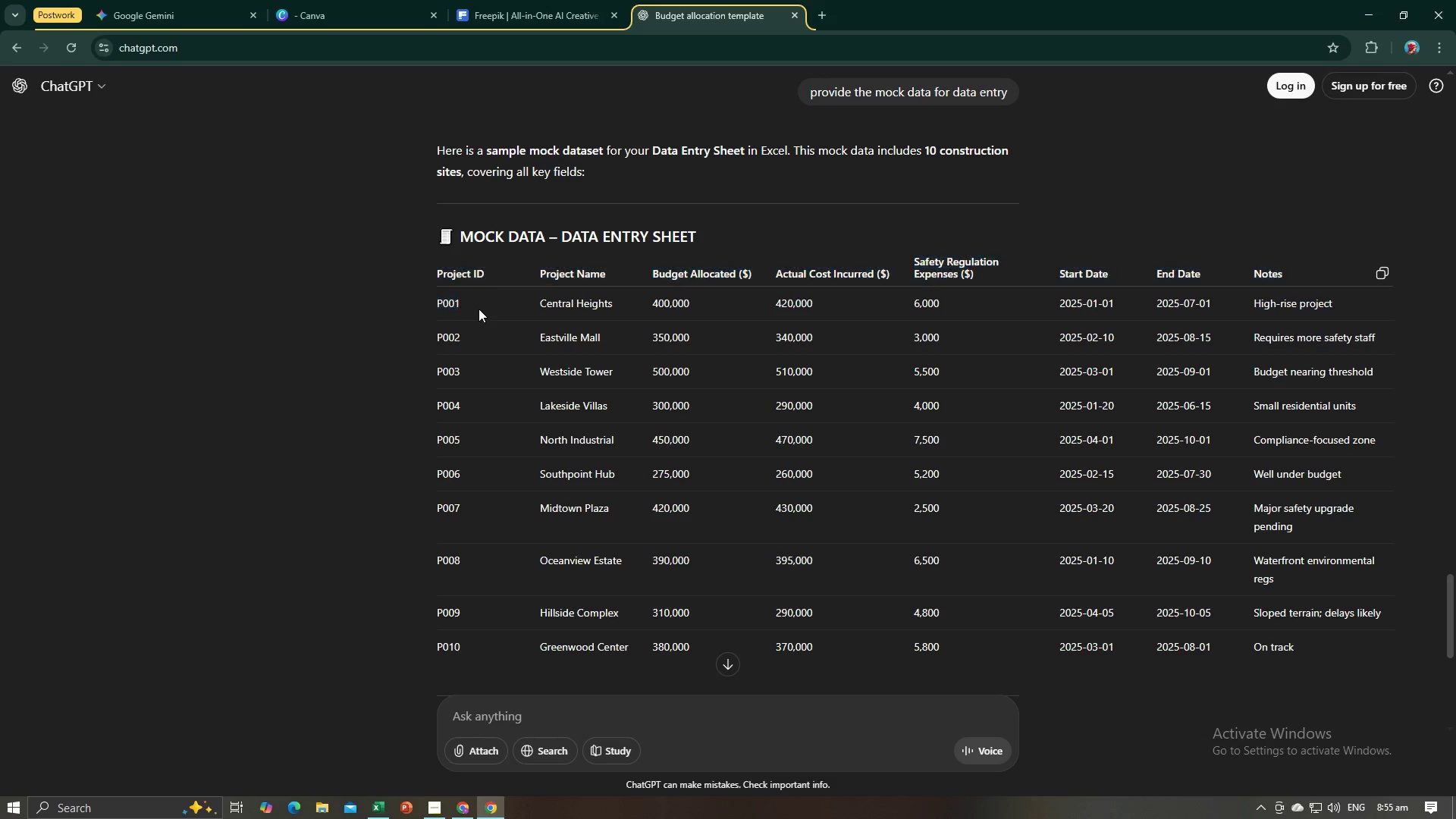 
left_click([479, 309])
 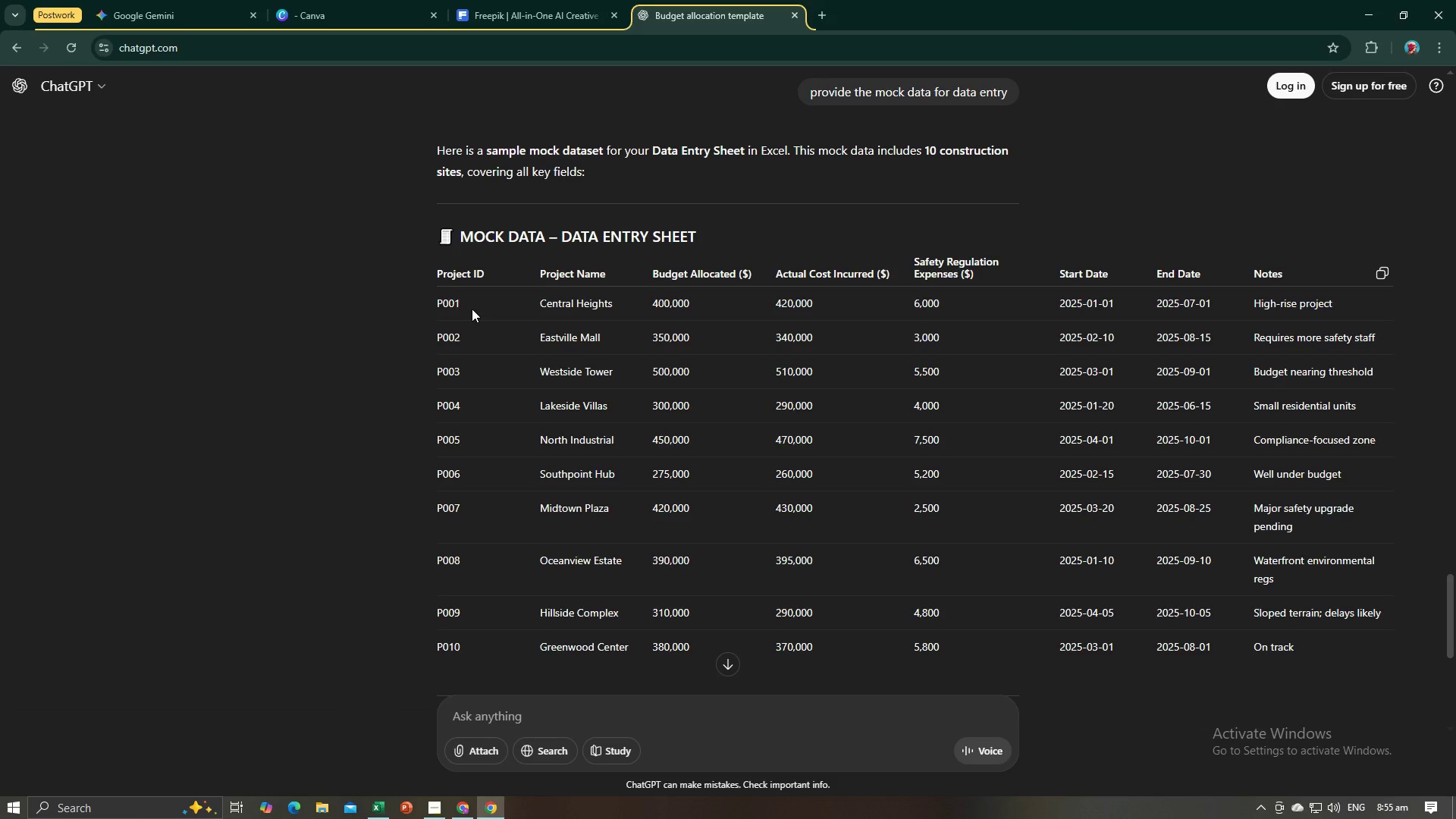 
left_click_drag(start_coordinate=[474, 309], to_coordinate=[437, 306])
 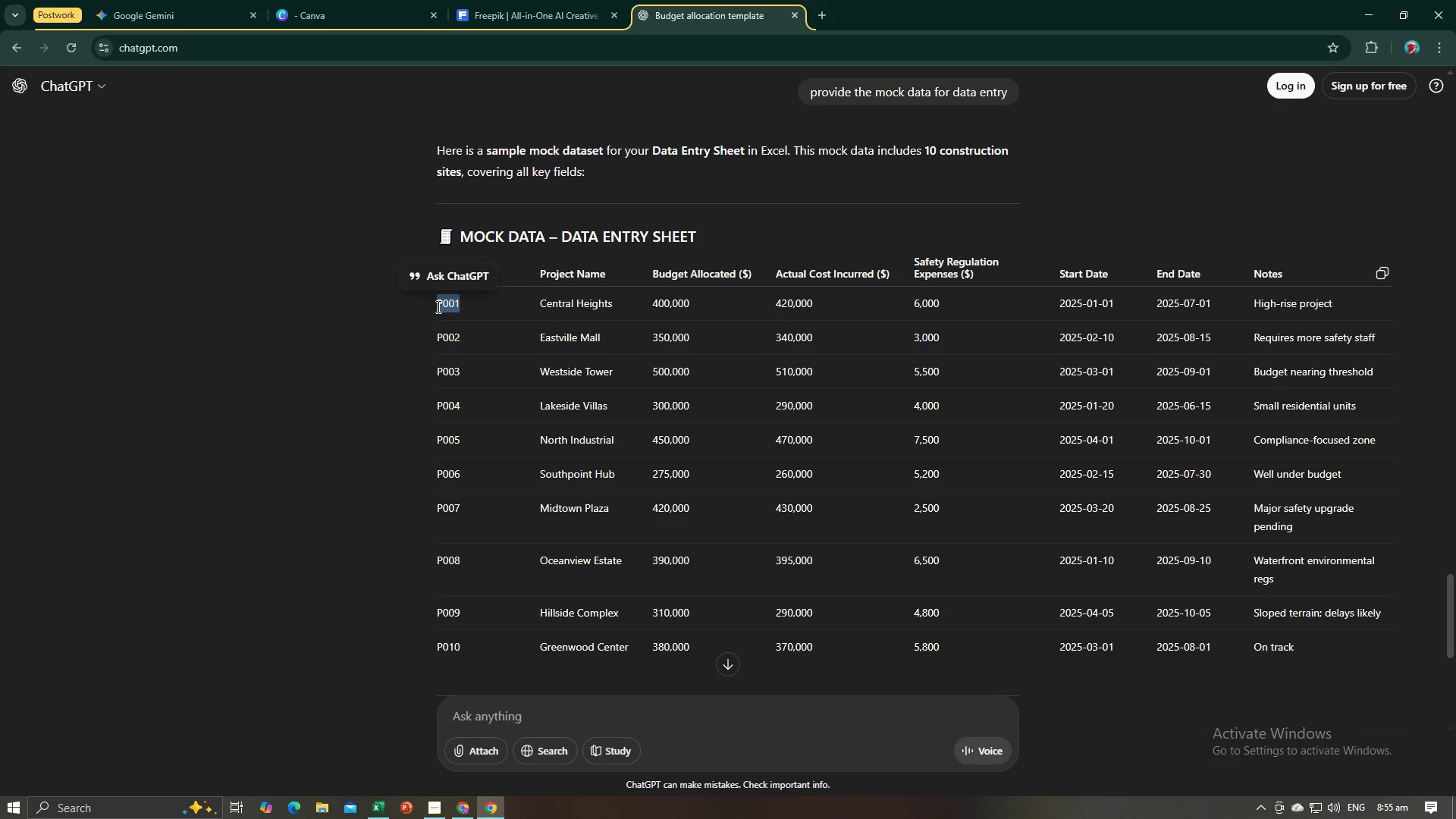 
key(Control+C)
 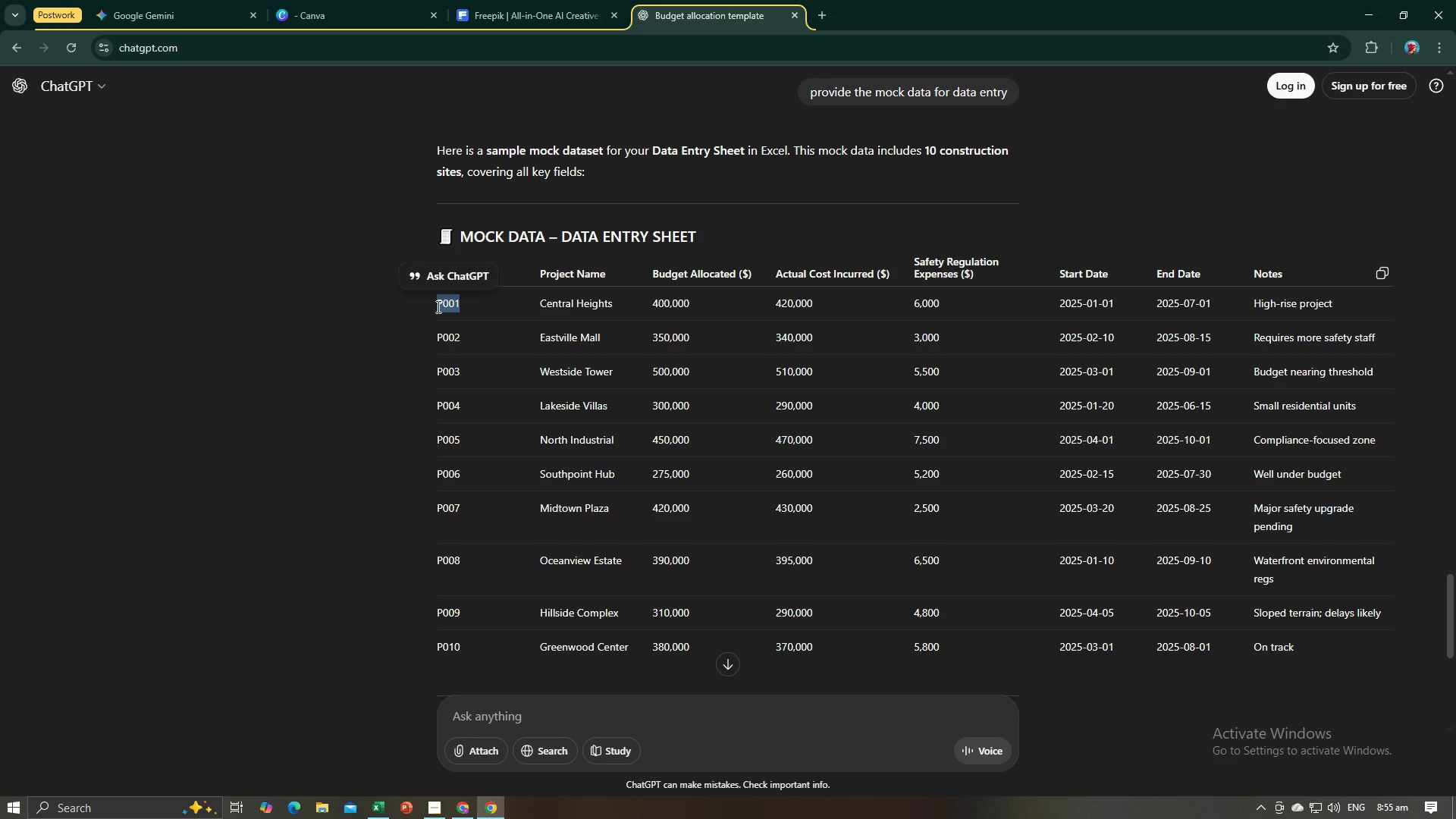 
key(Alt+AltLeft)
 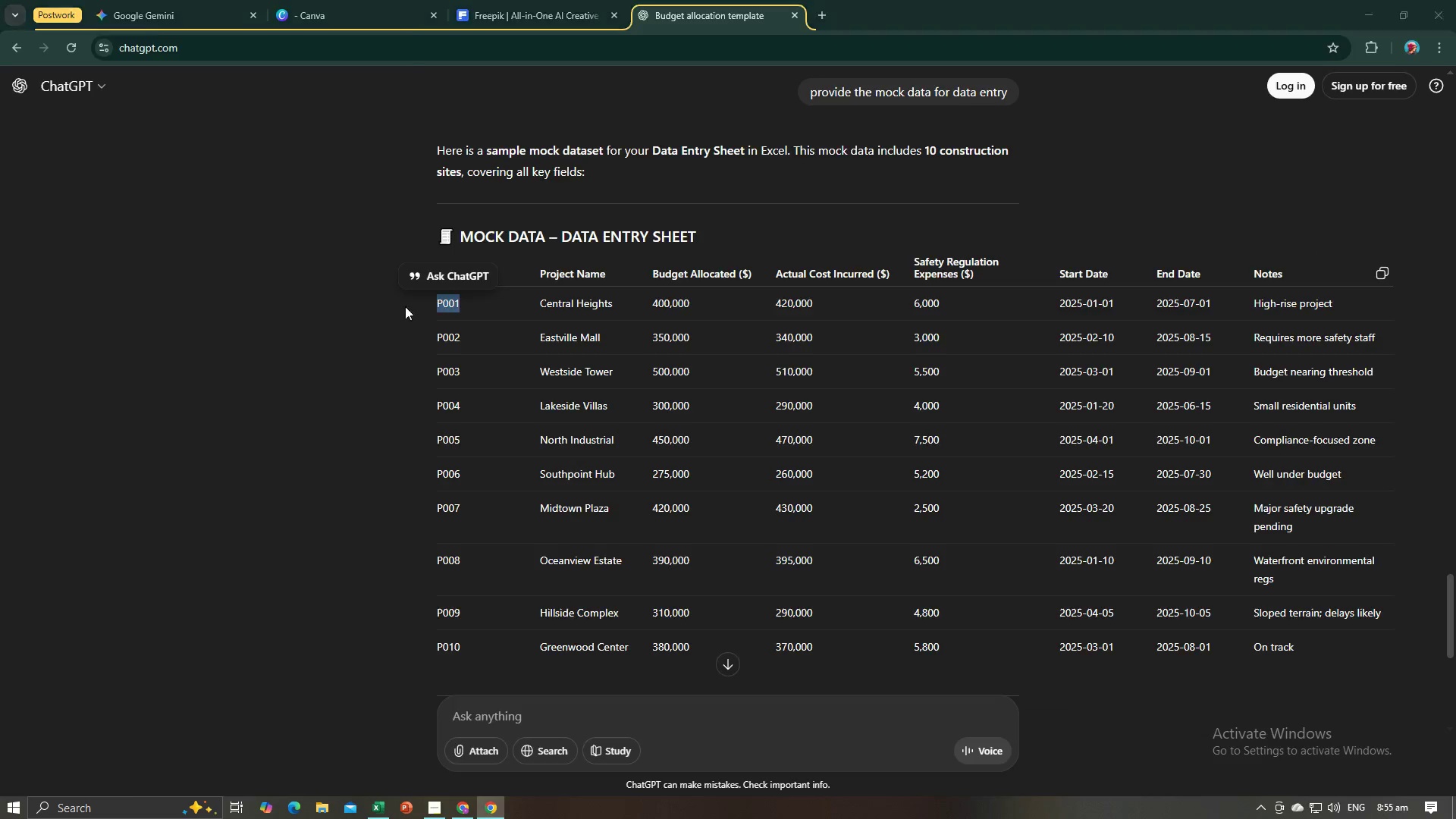 
key(Alt+Tab)
 